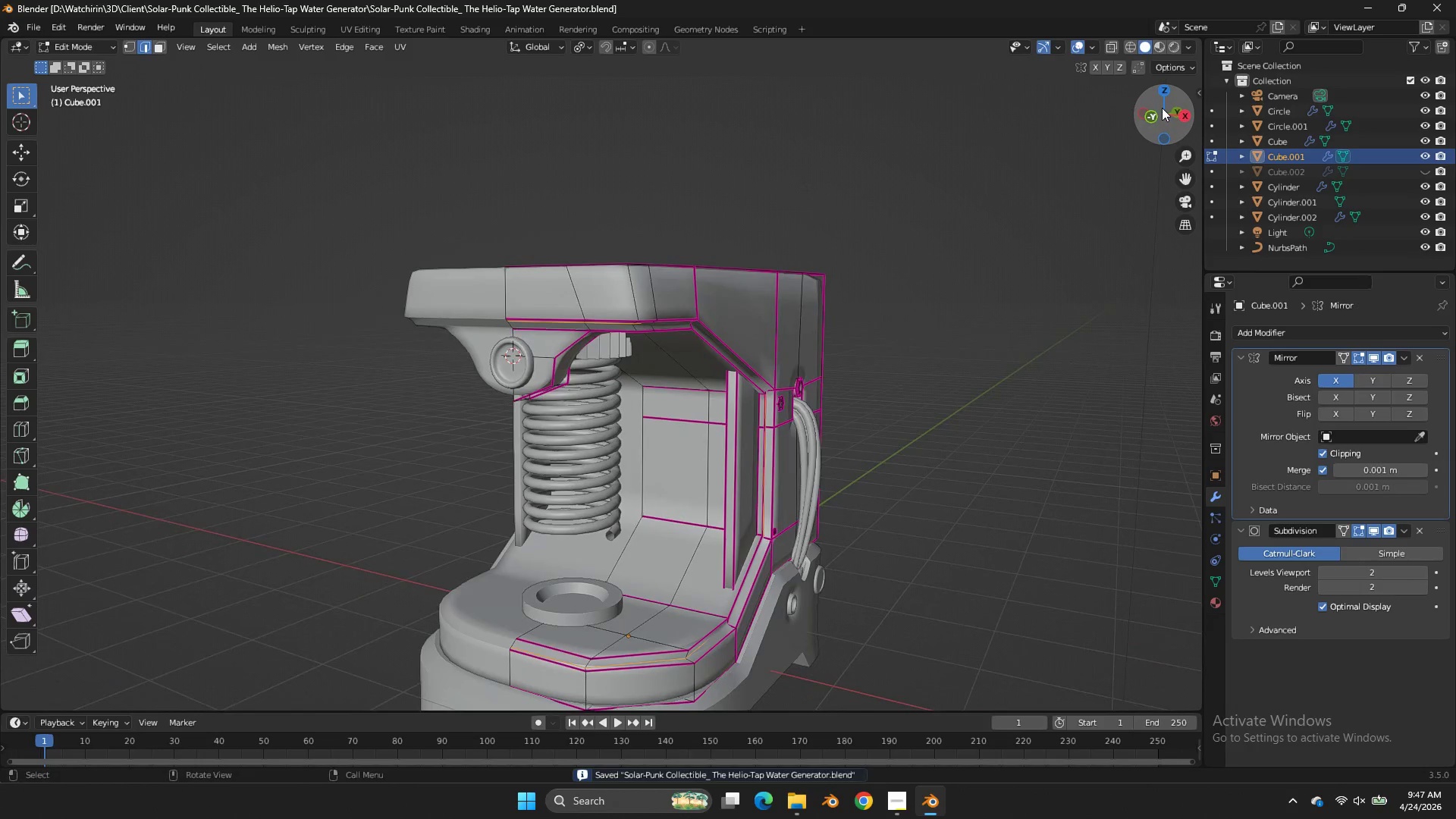 
left_click_drag(start_coordinate=[1162, 108], to_coordinate=[1143, 693])
 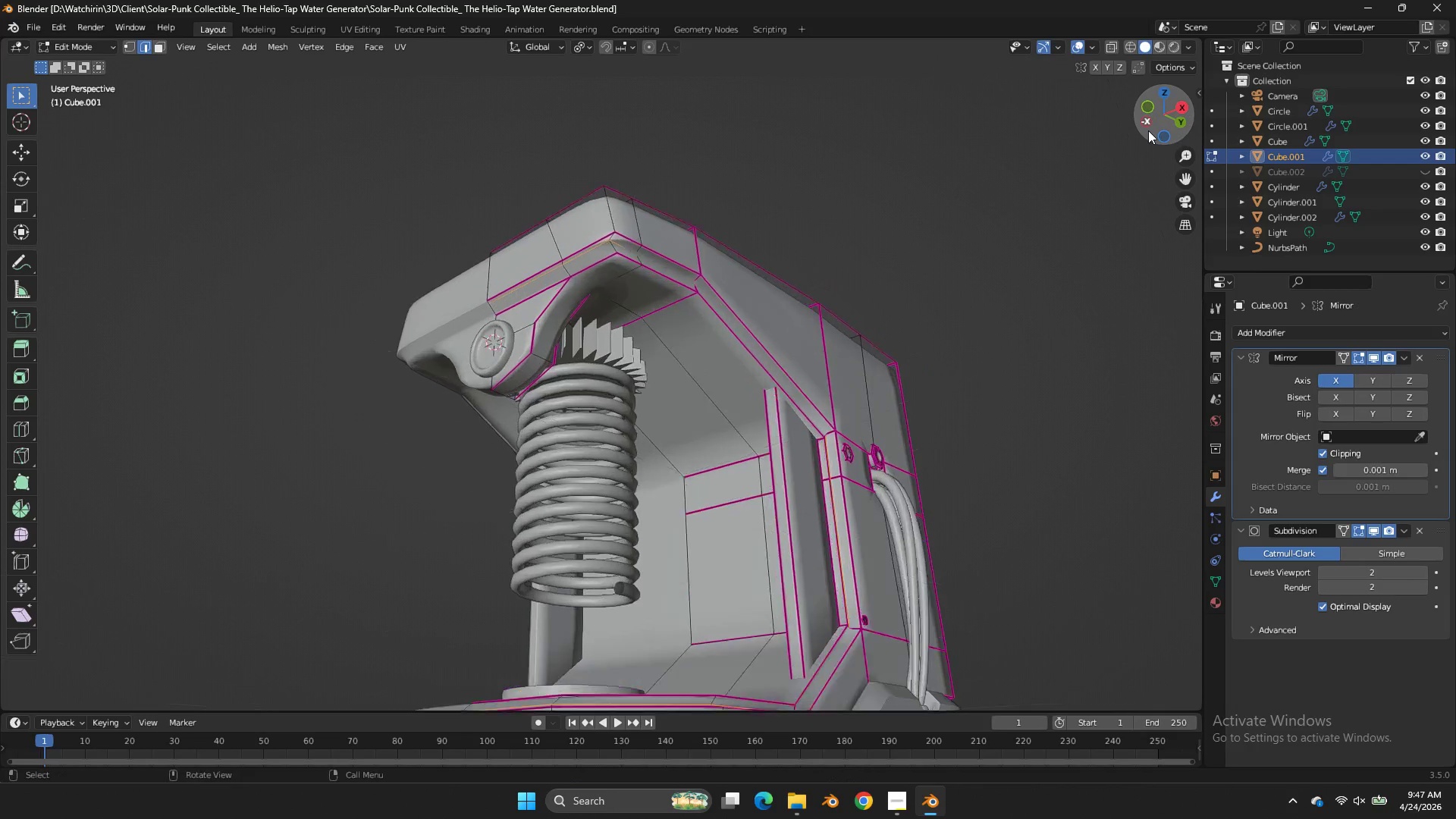 
scroll: coordinate [1148, 130], scroll_direction: up, amount: 2.0
 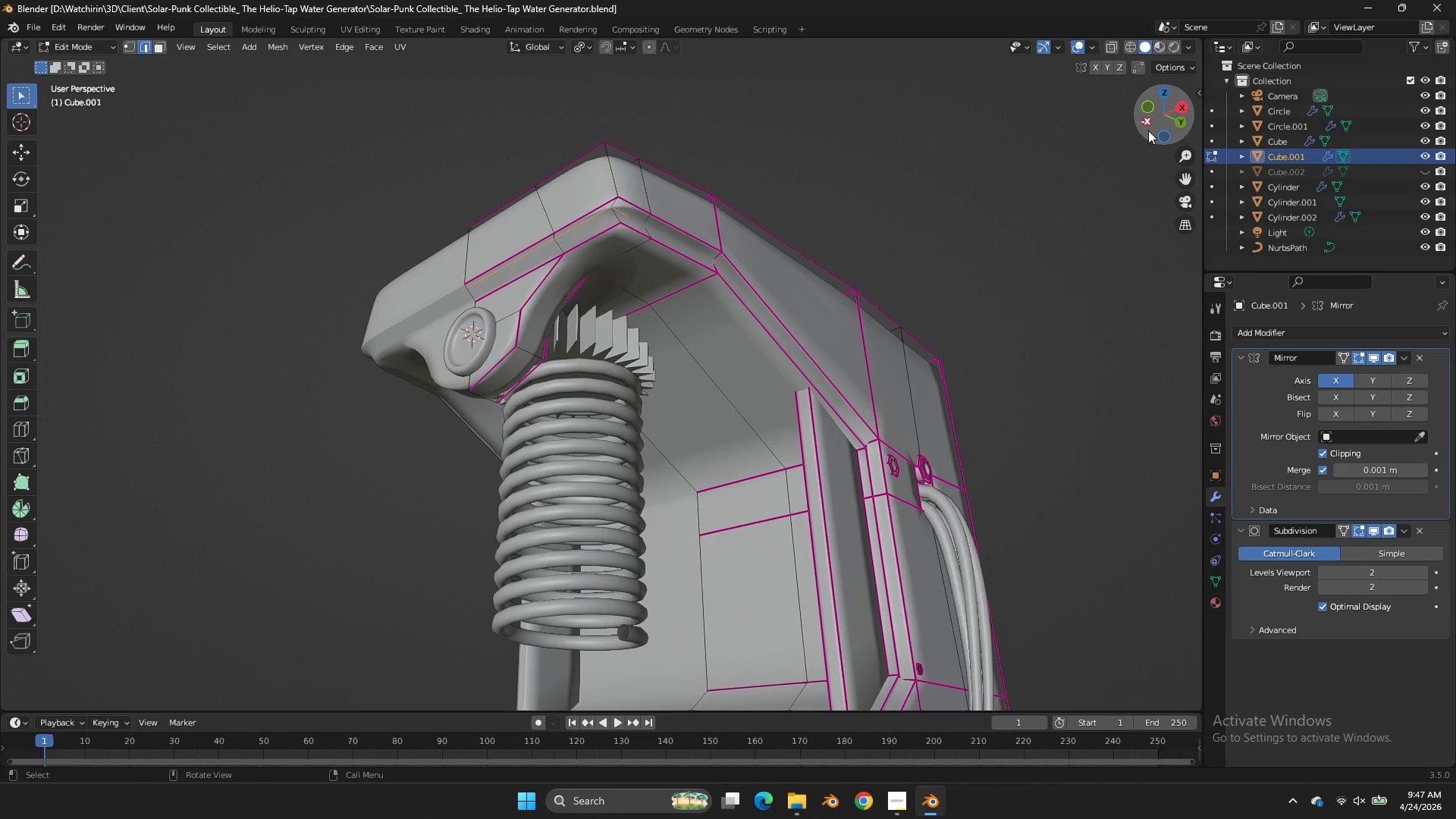 
key(V)
 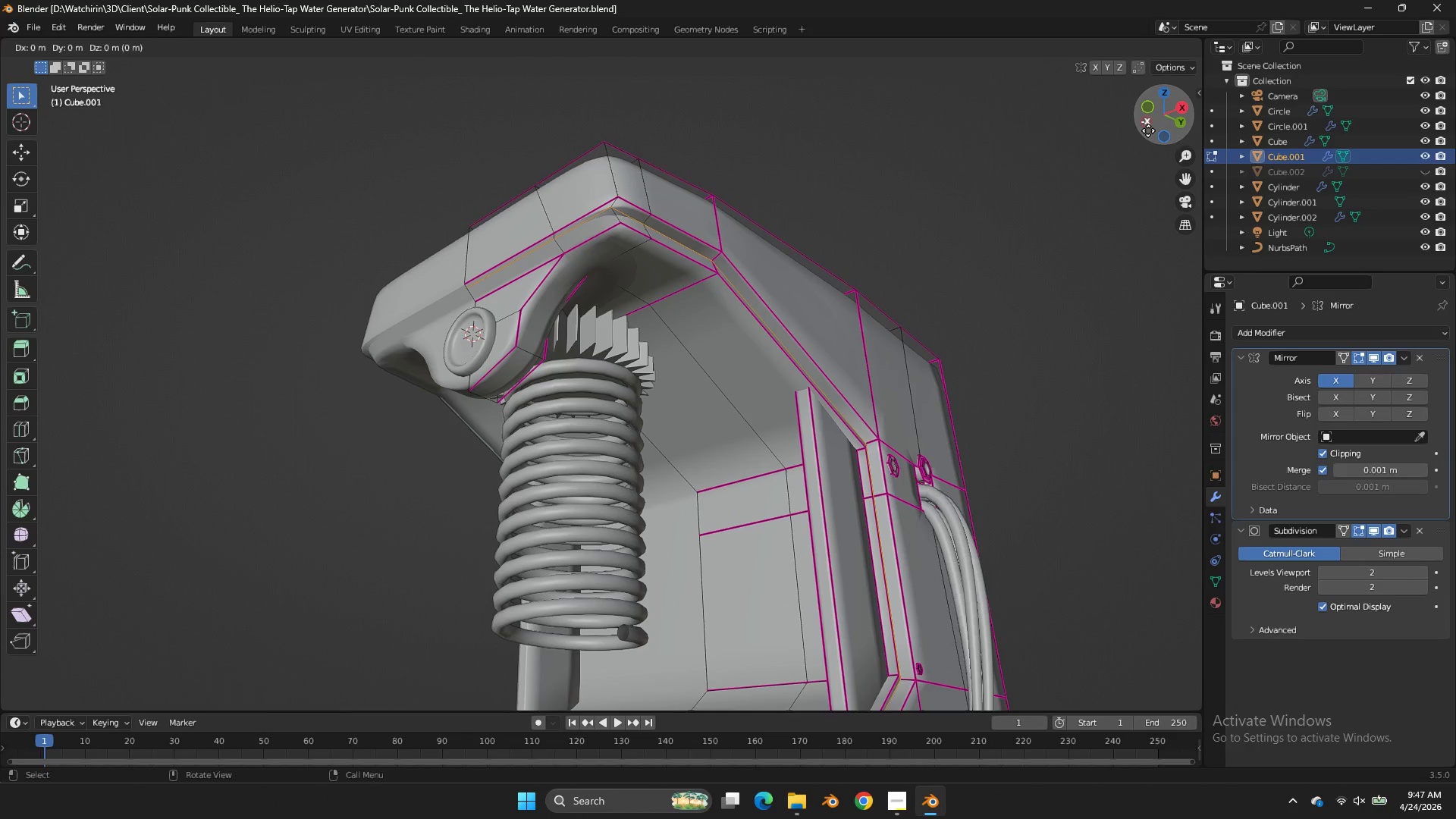 
right_click([1148, 130])
 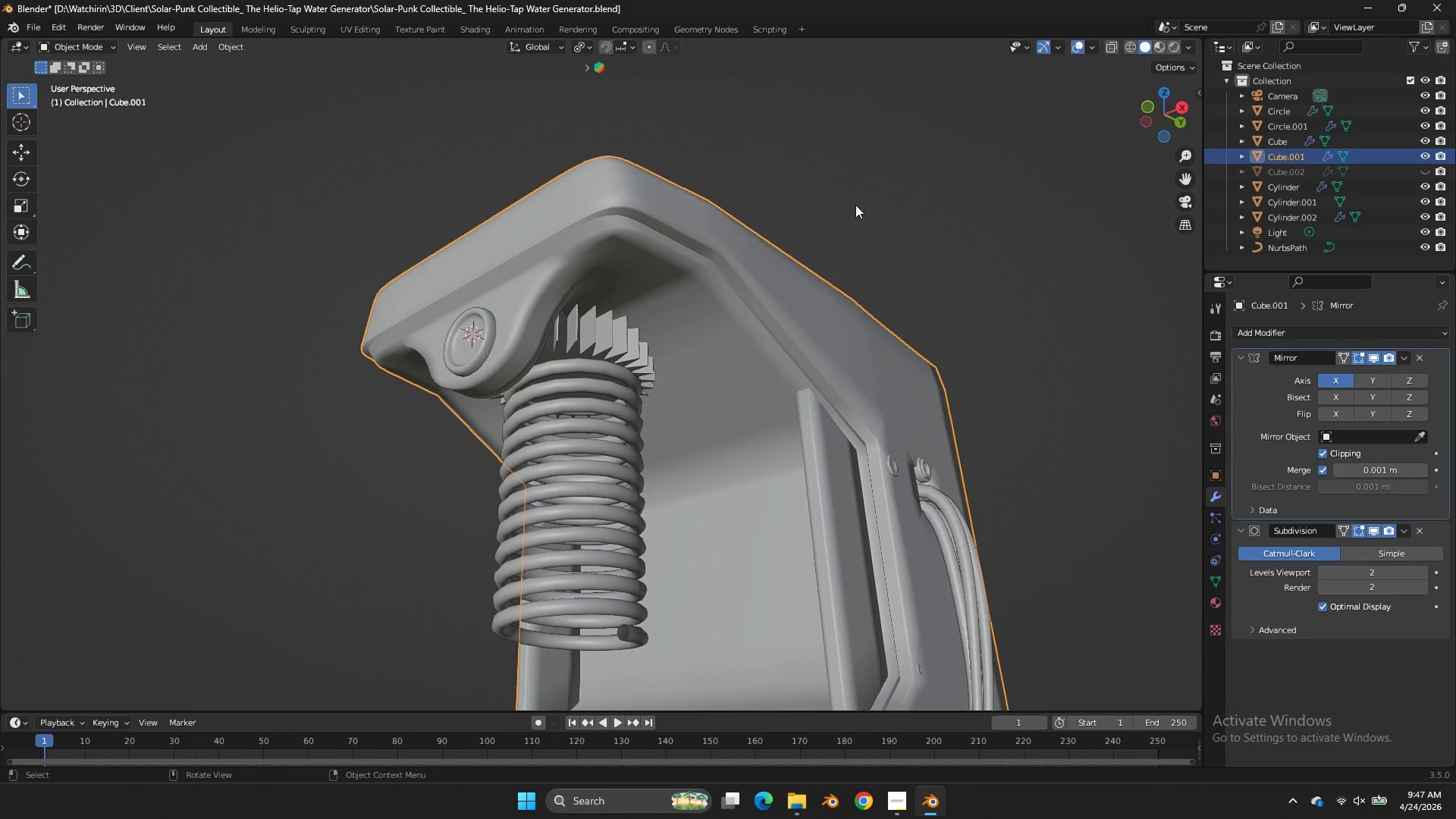 
key(Tab)
 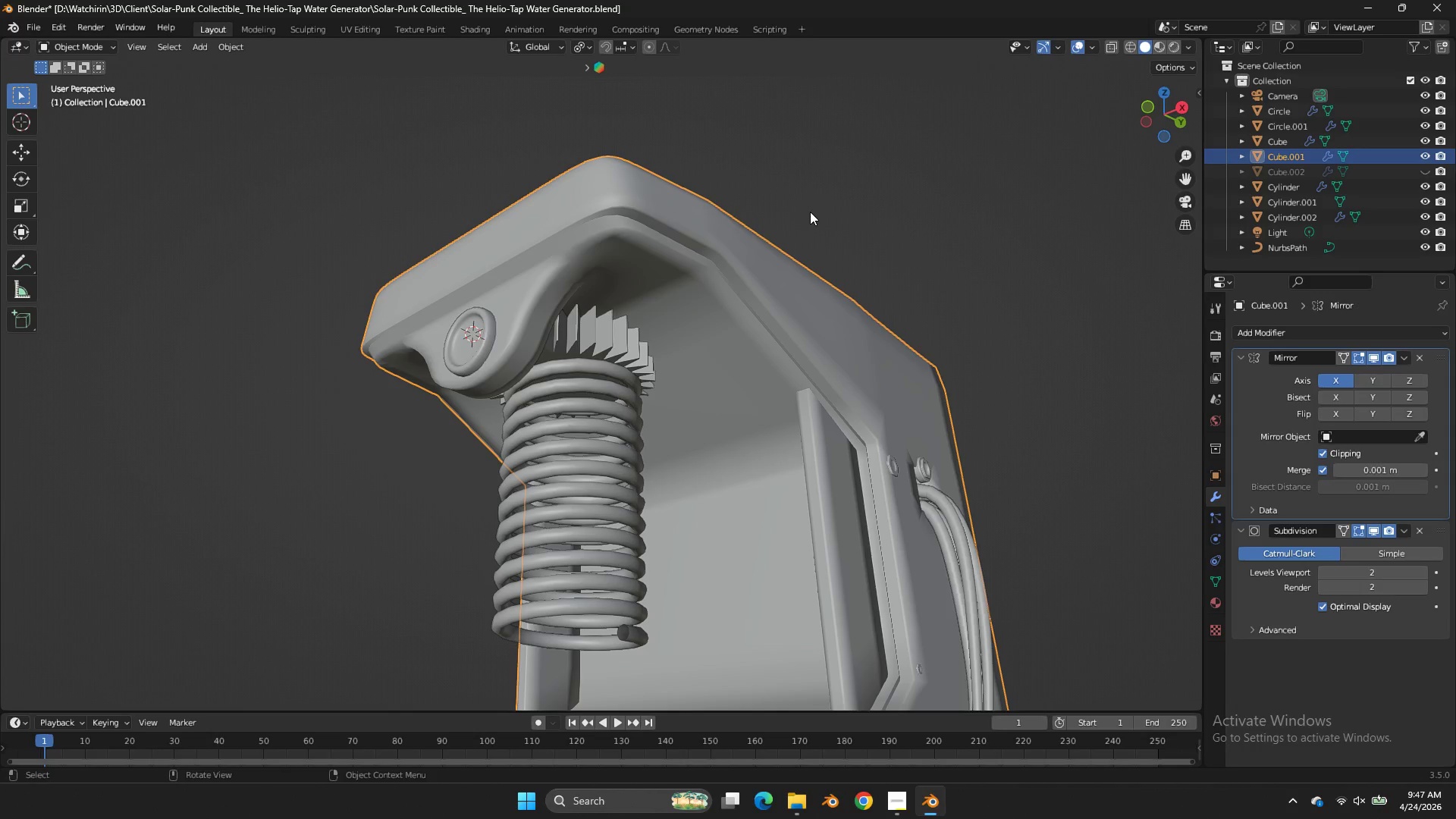 
key(Tab)
 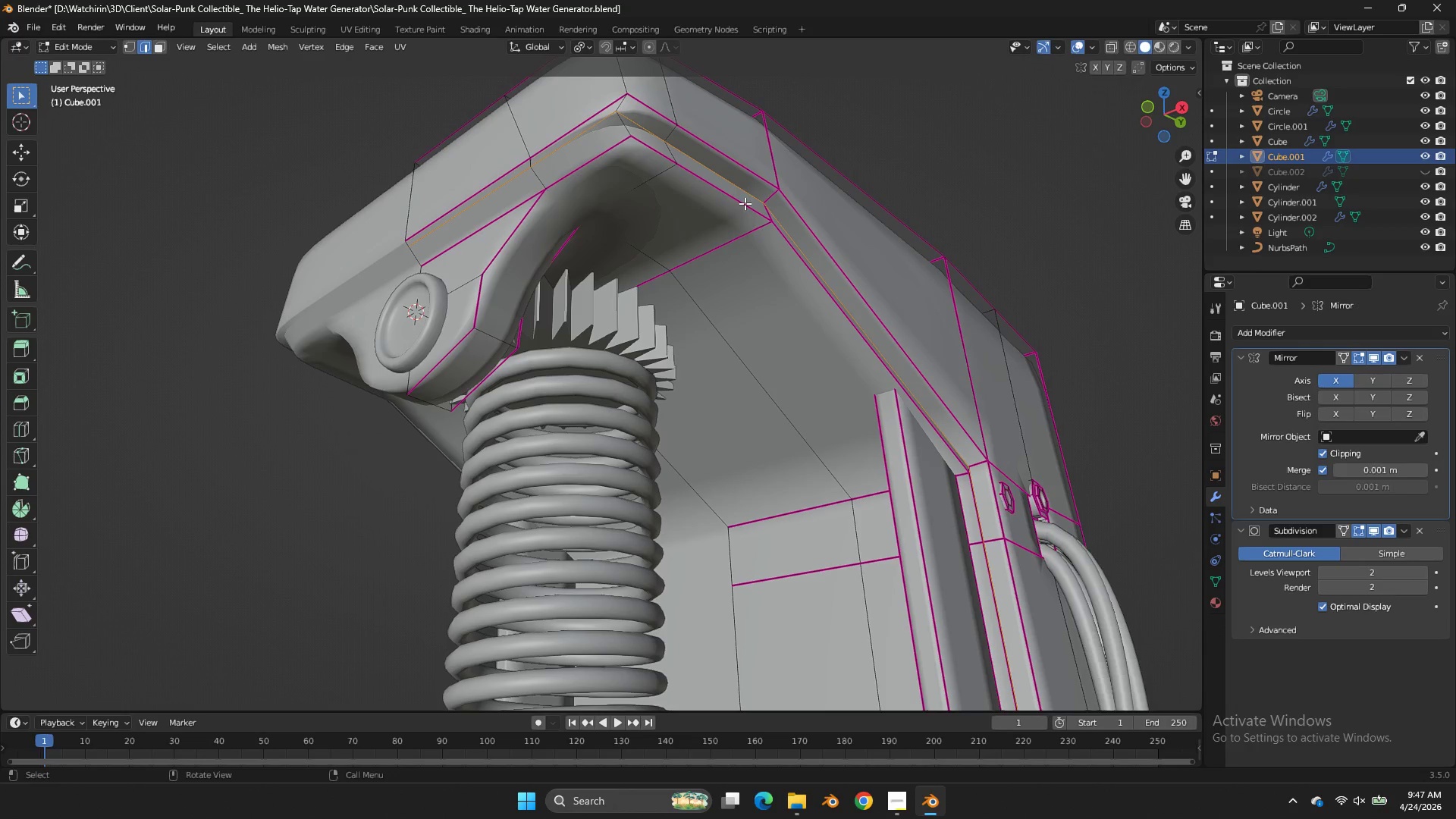 
scroll: coordinate [810, 212], scroll_direction: up, amount: 2.0
 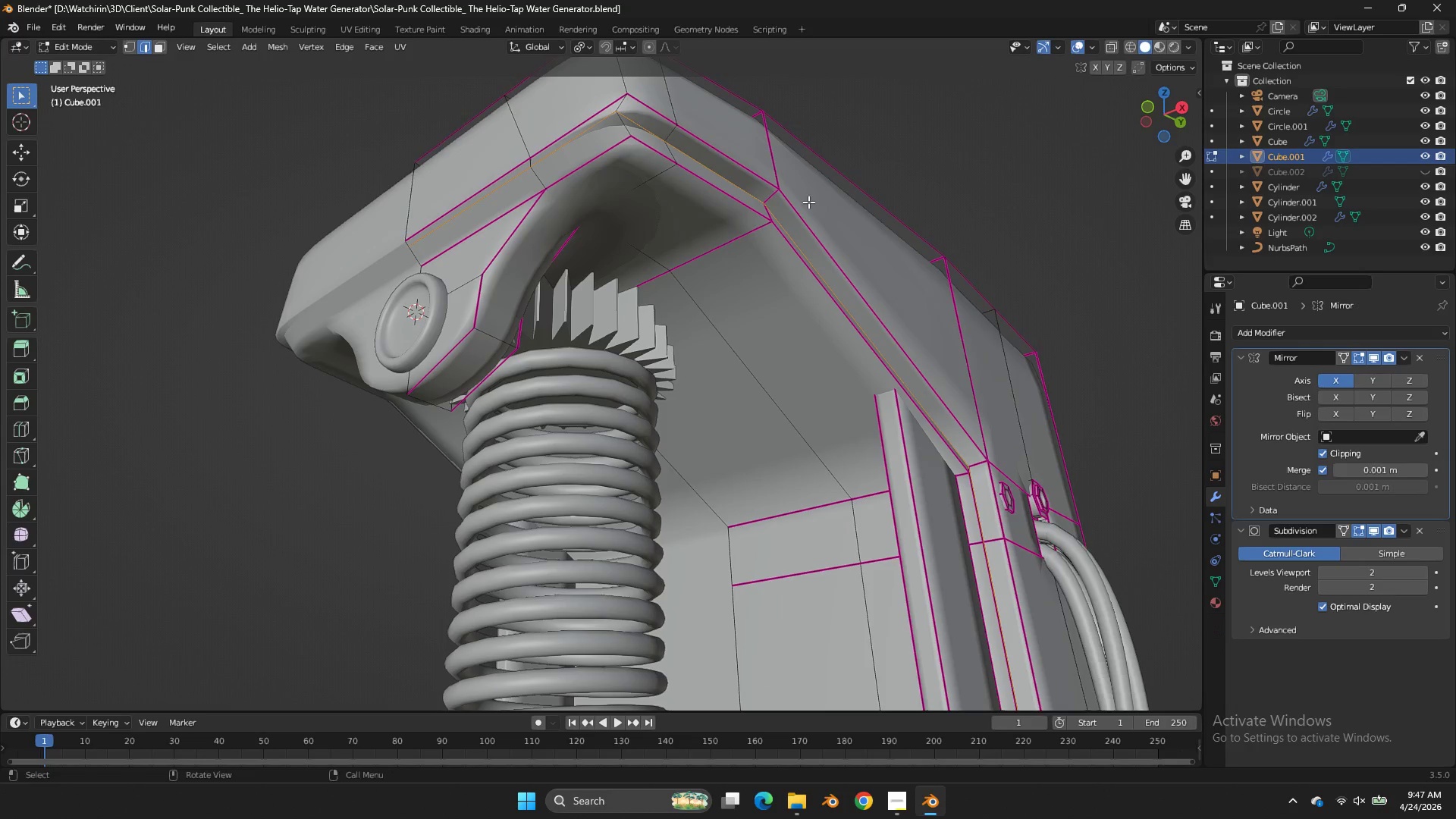 
left_click([737, 207])
 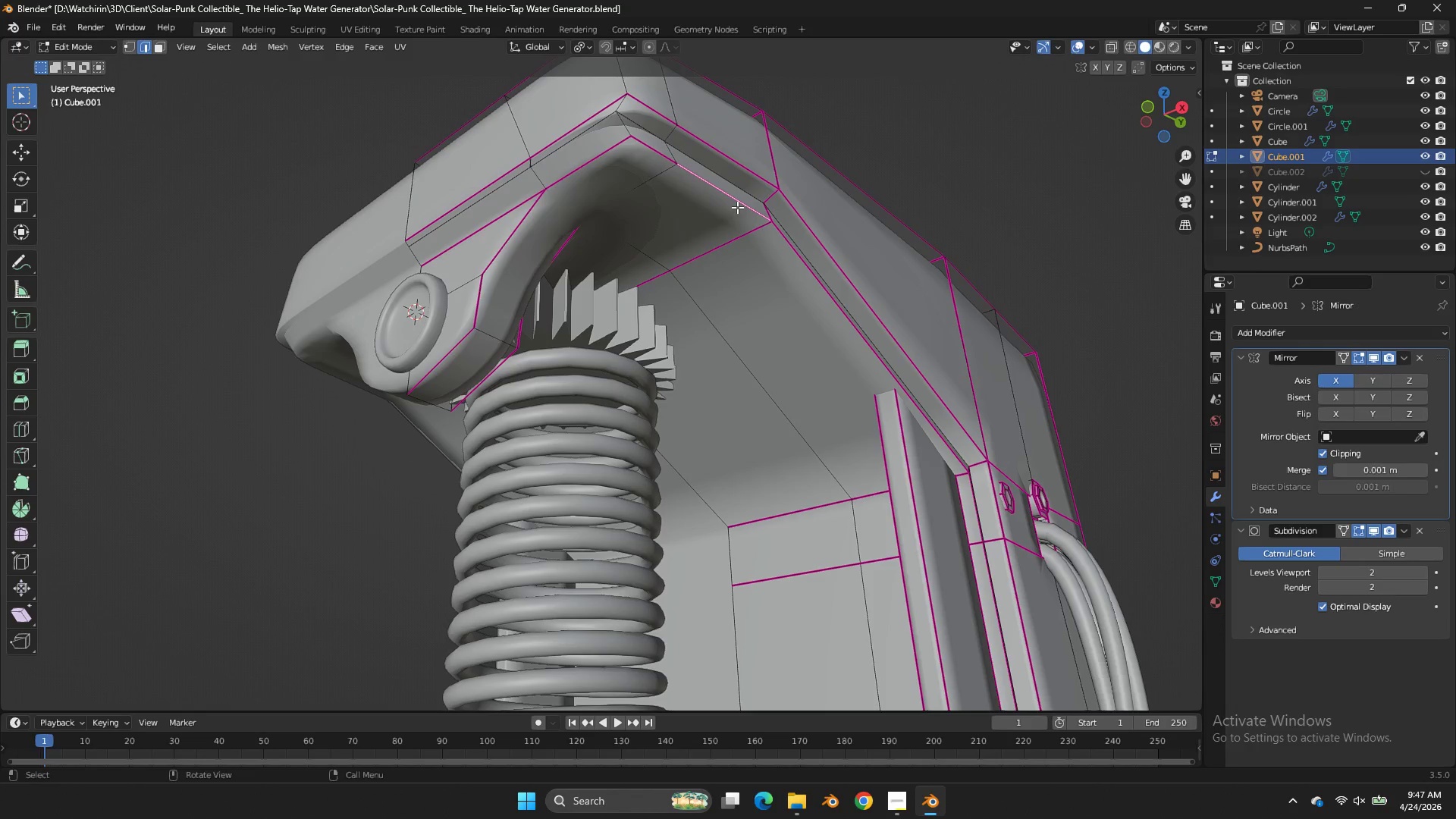 
key(L)
 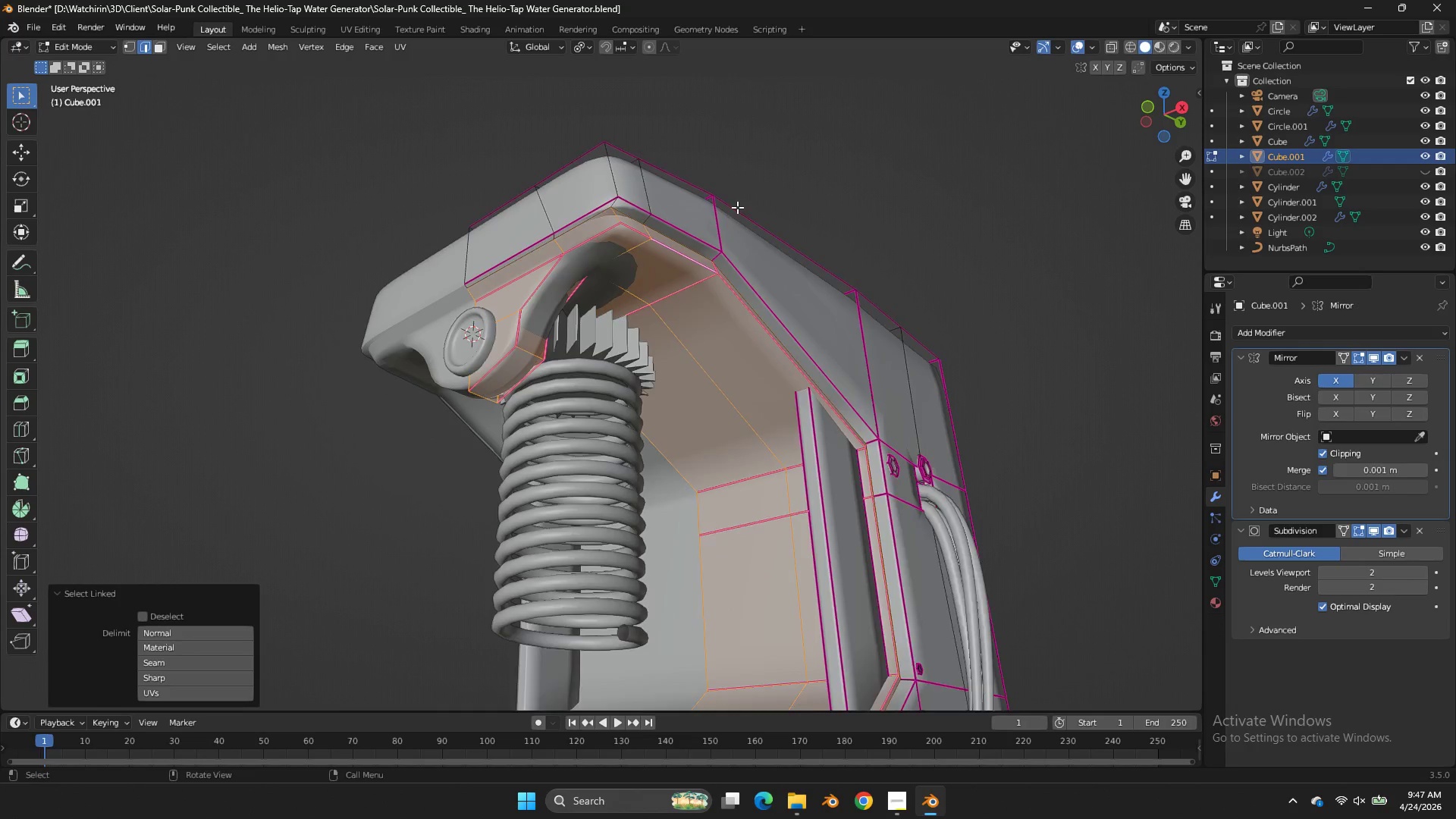 
scroll: coordinate [737, 207], scroll_direction: down, amount: 3.0
 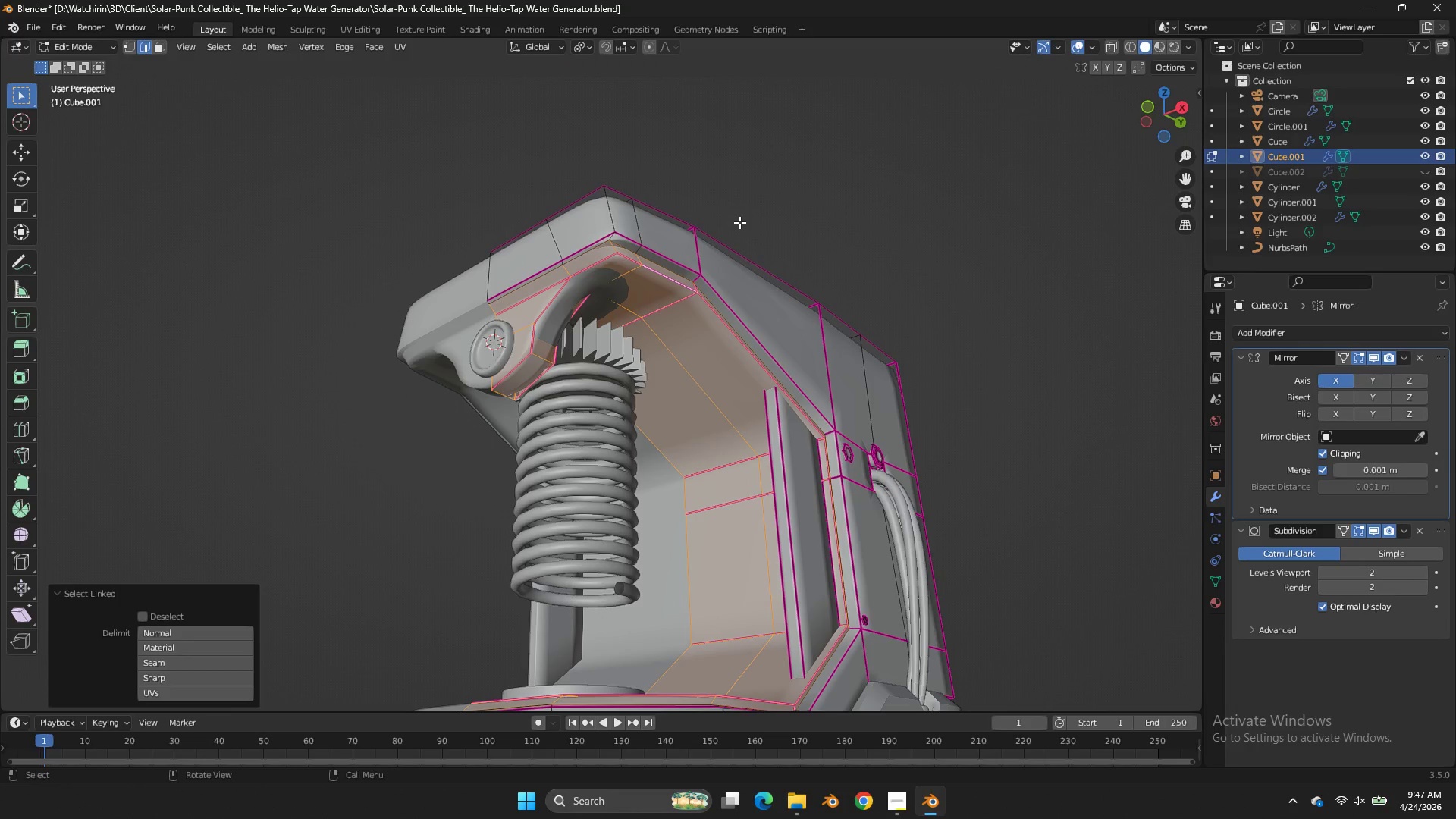 
key(H)
 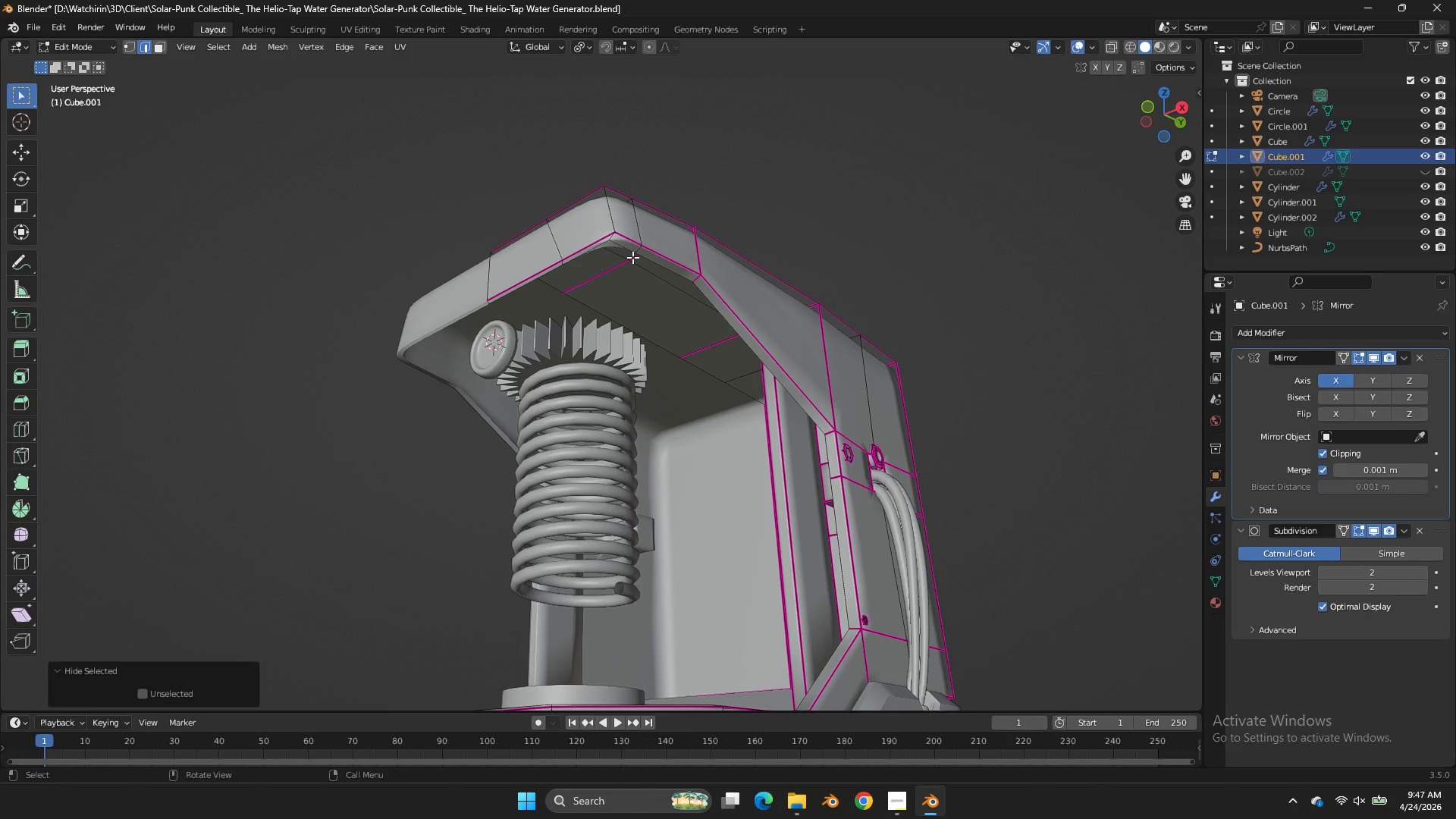 
key(Control+Z)
 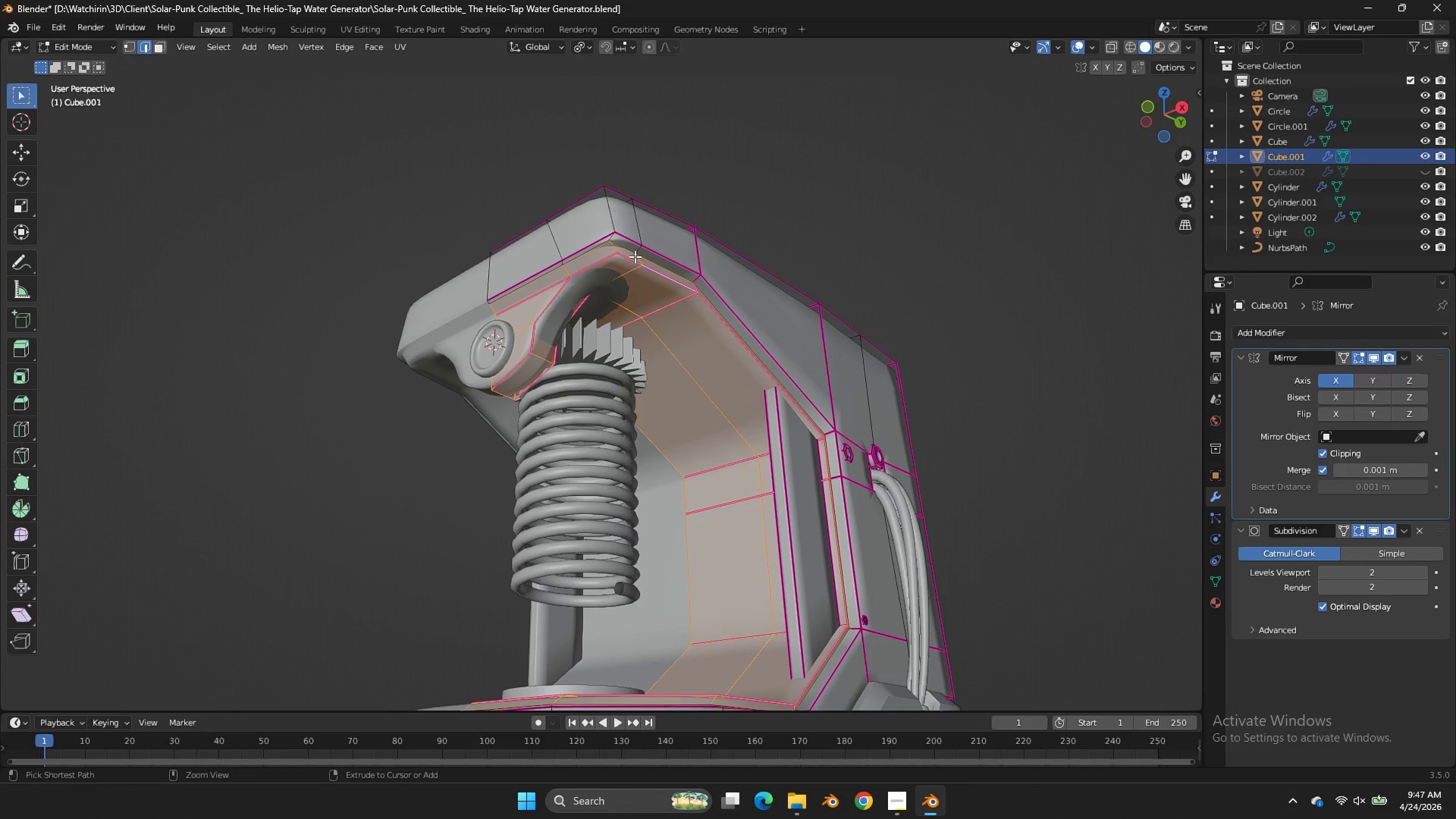 
key(Control+P)
 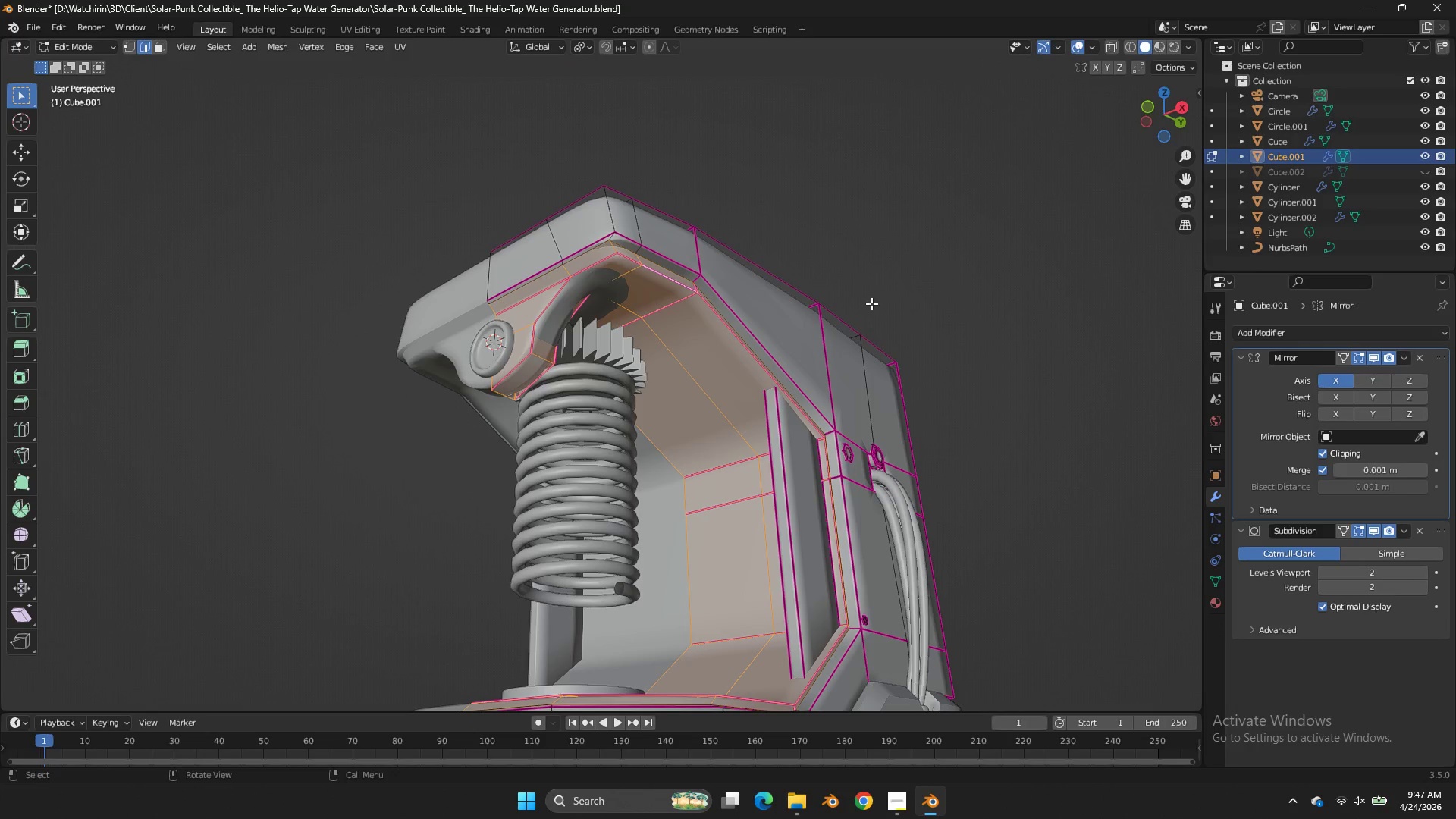 
key(Control+ControlLeft)
 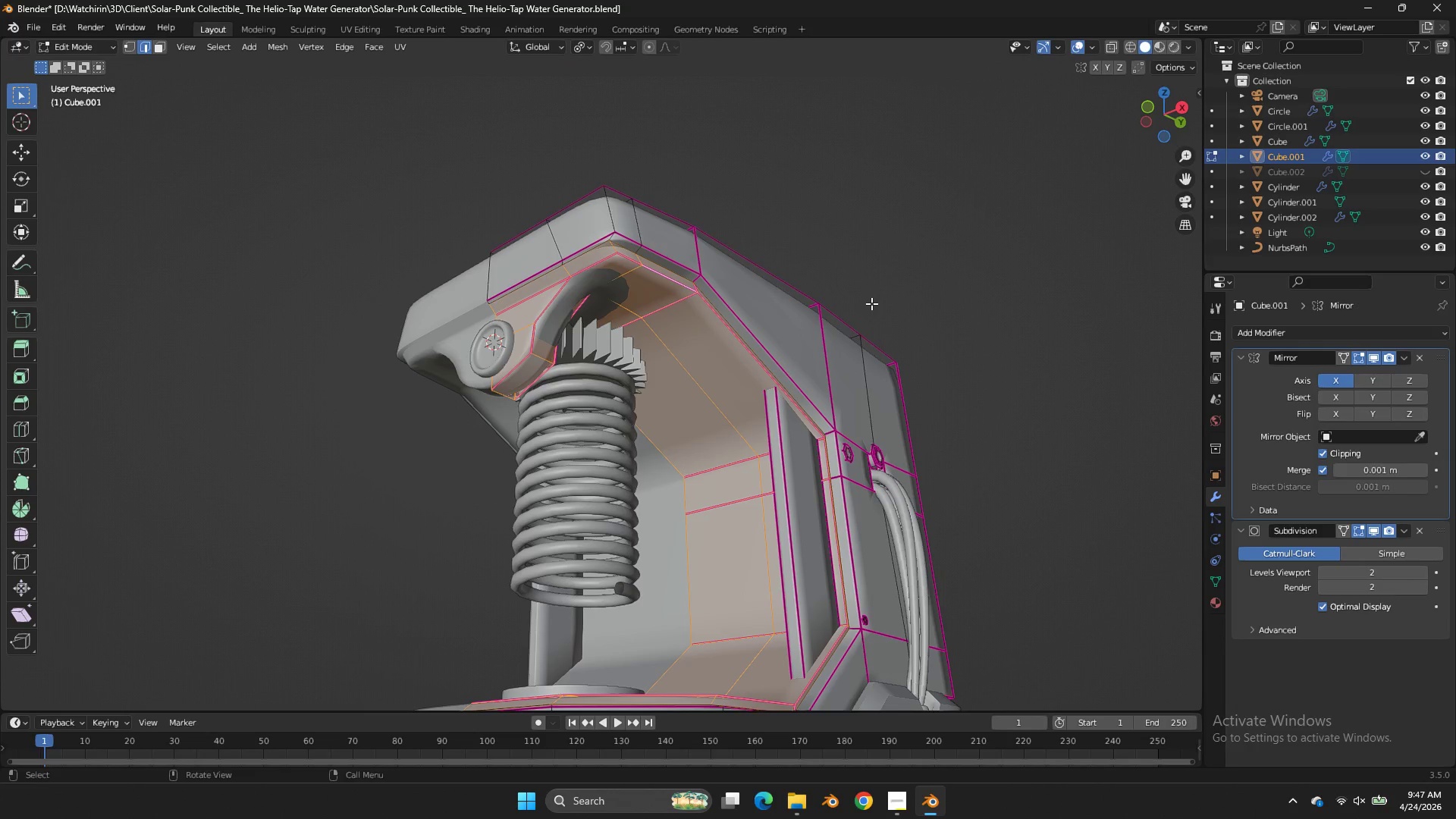 
key(P)
 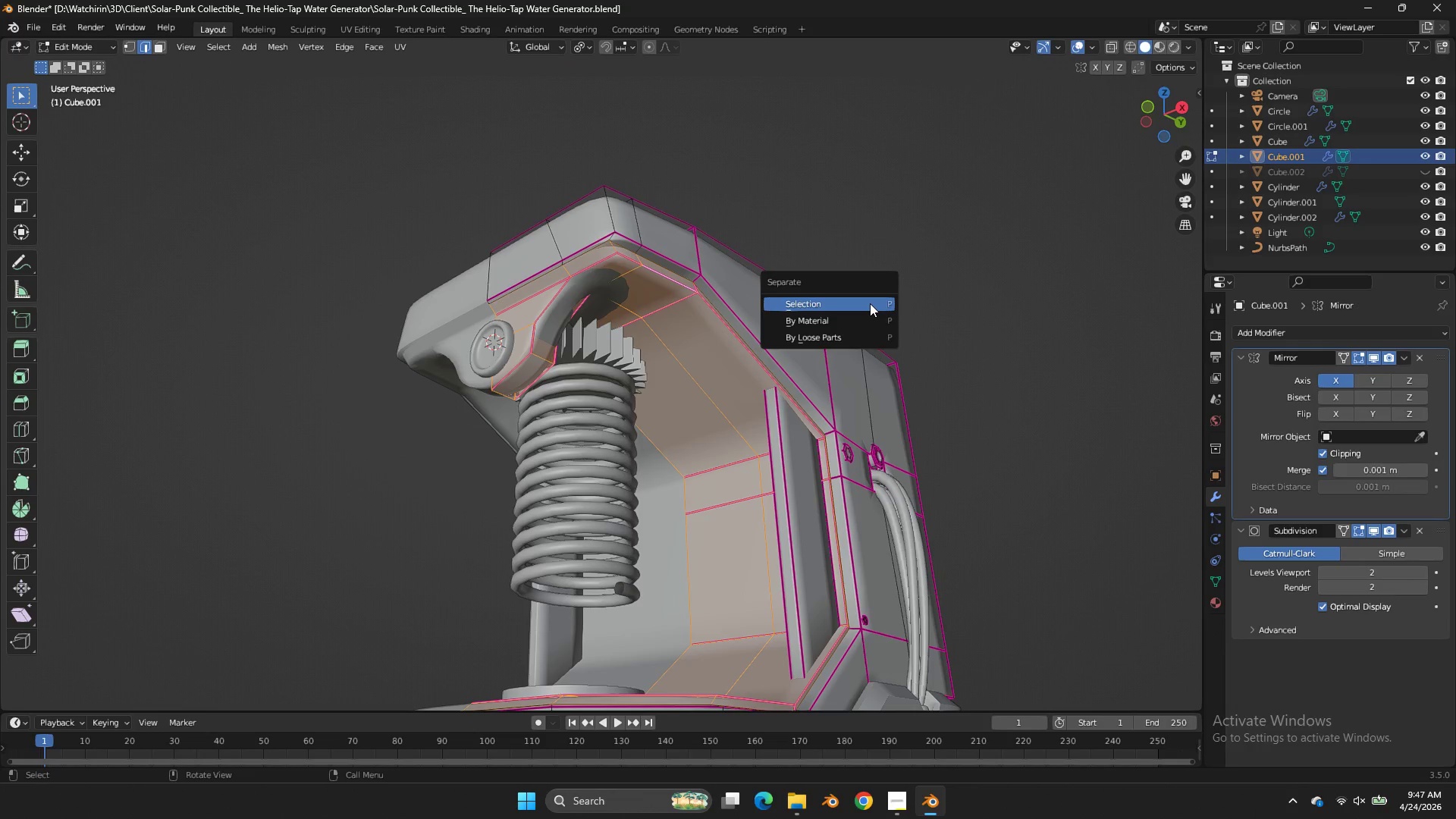 
left_click([869, 303])
 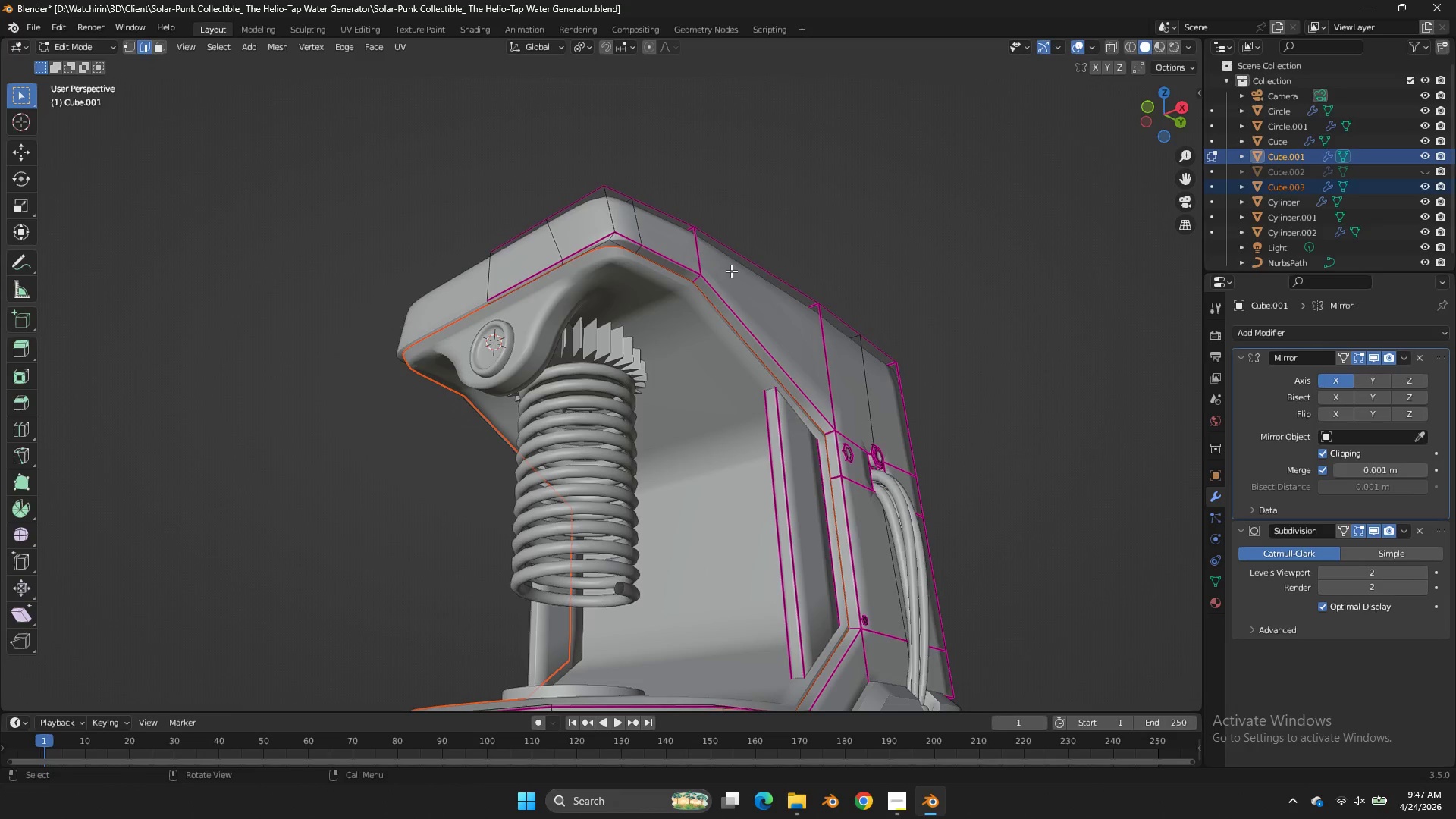 
key(Tab)
 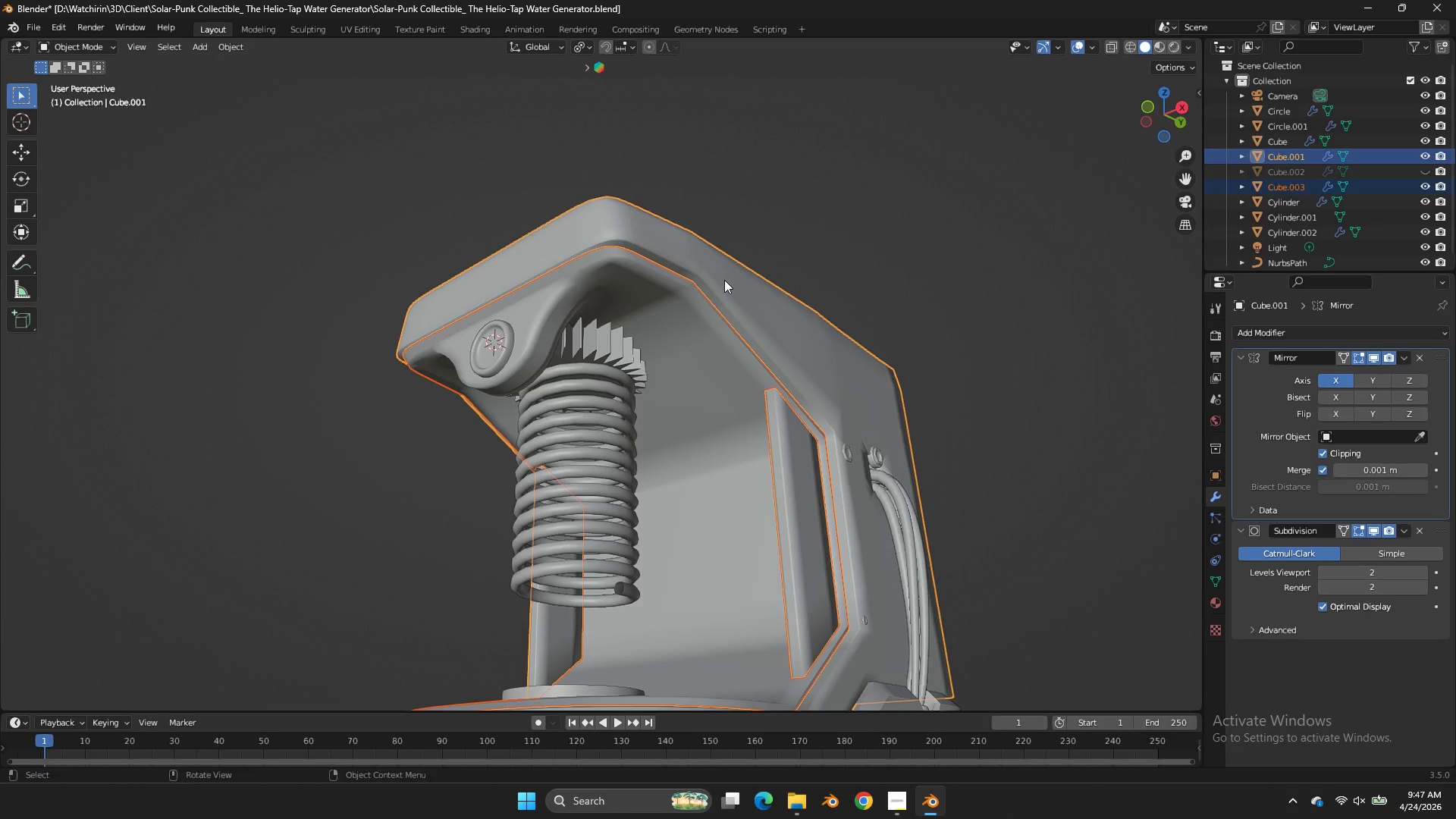 
left_click([724, 280])
 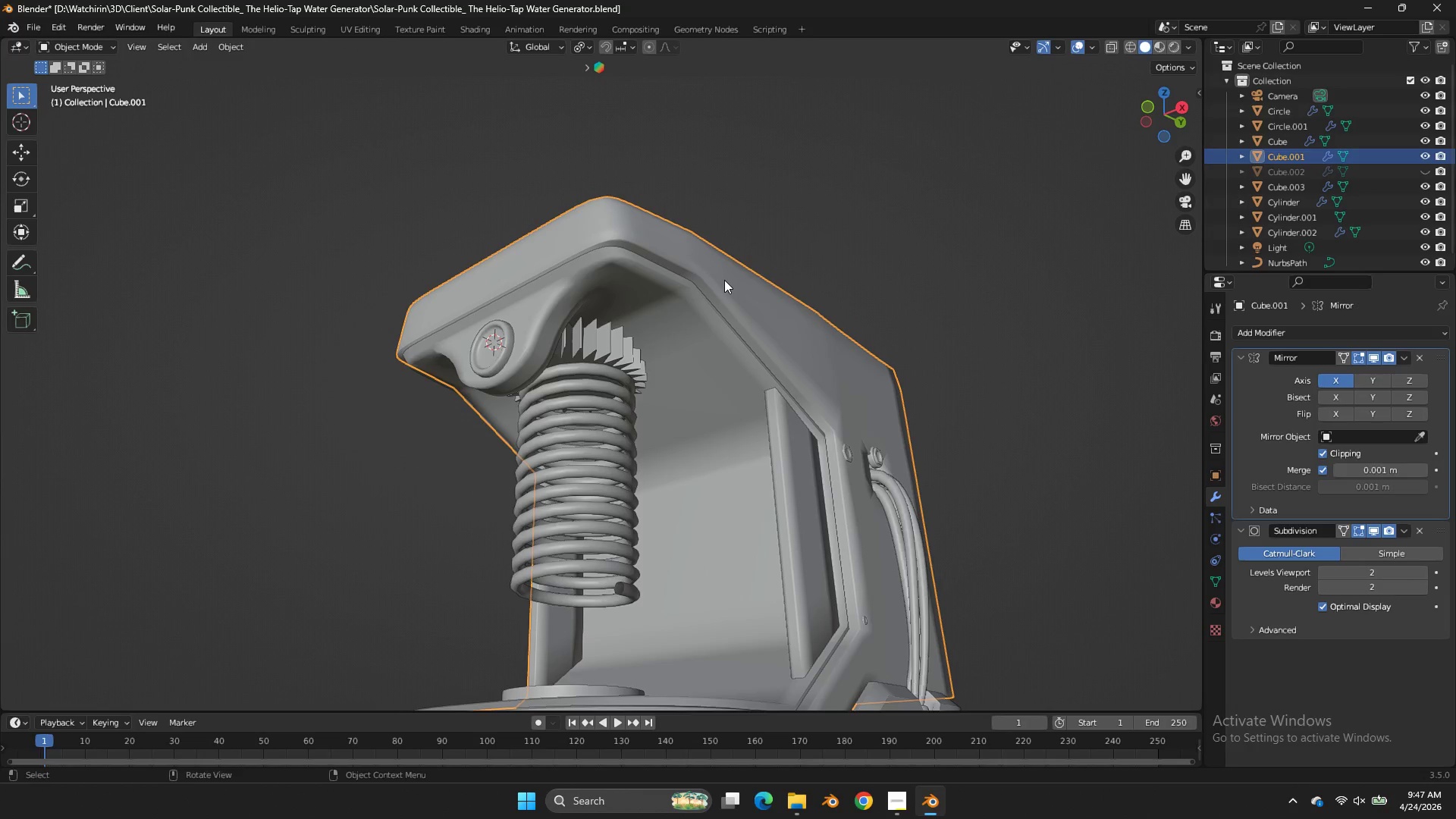 
key(NumpadDivide)
 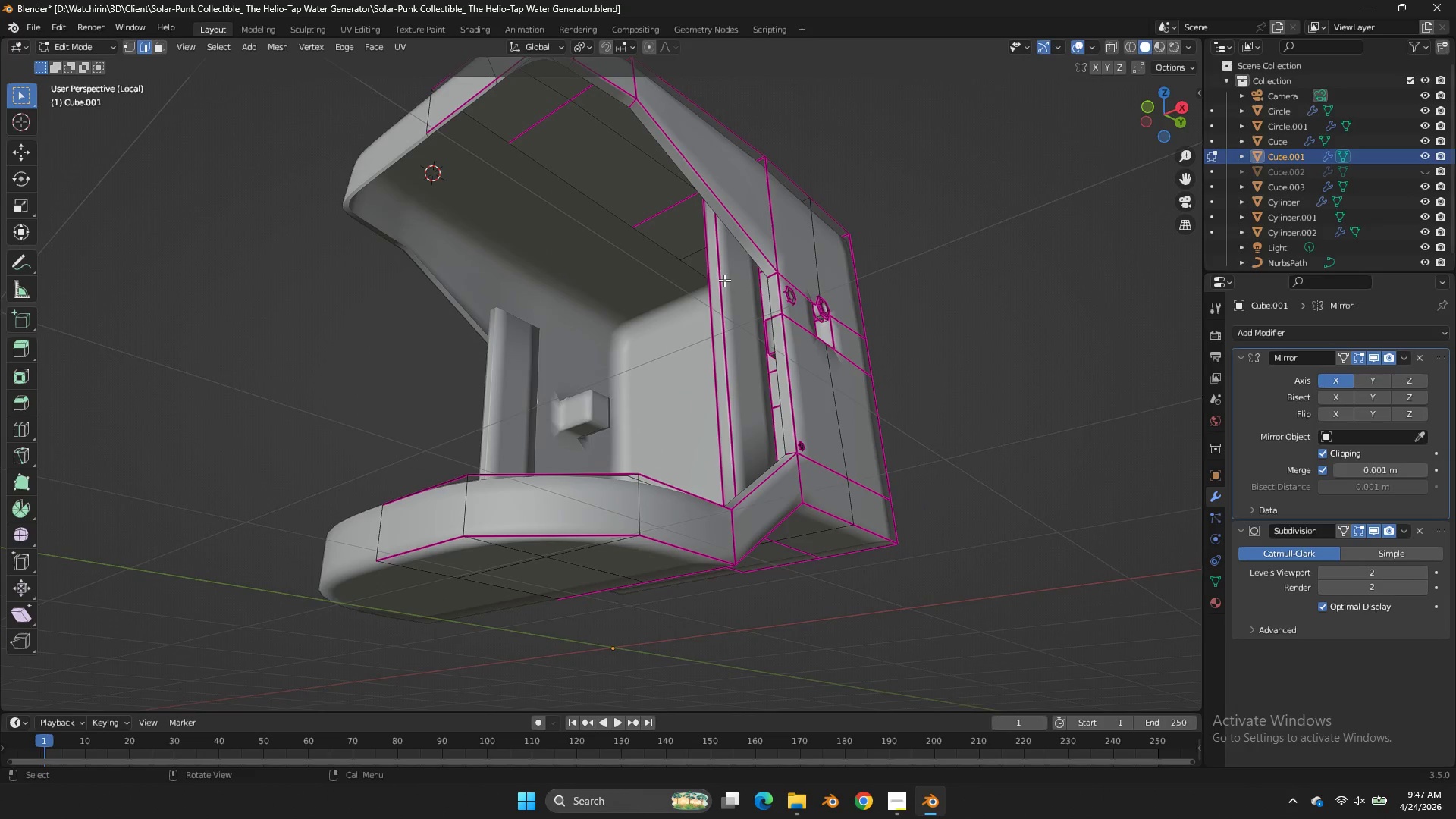 
key(Tab)
 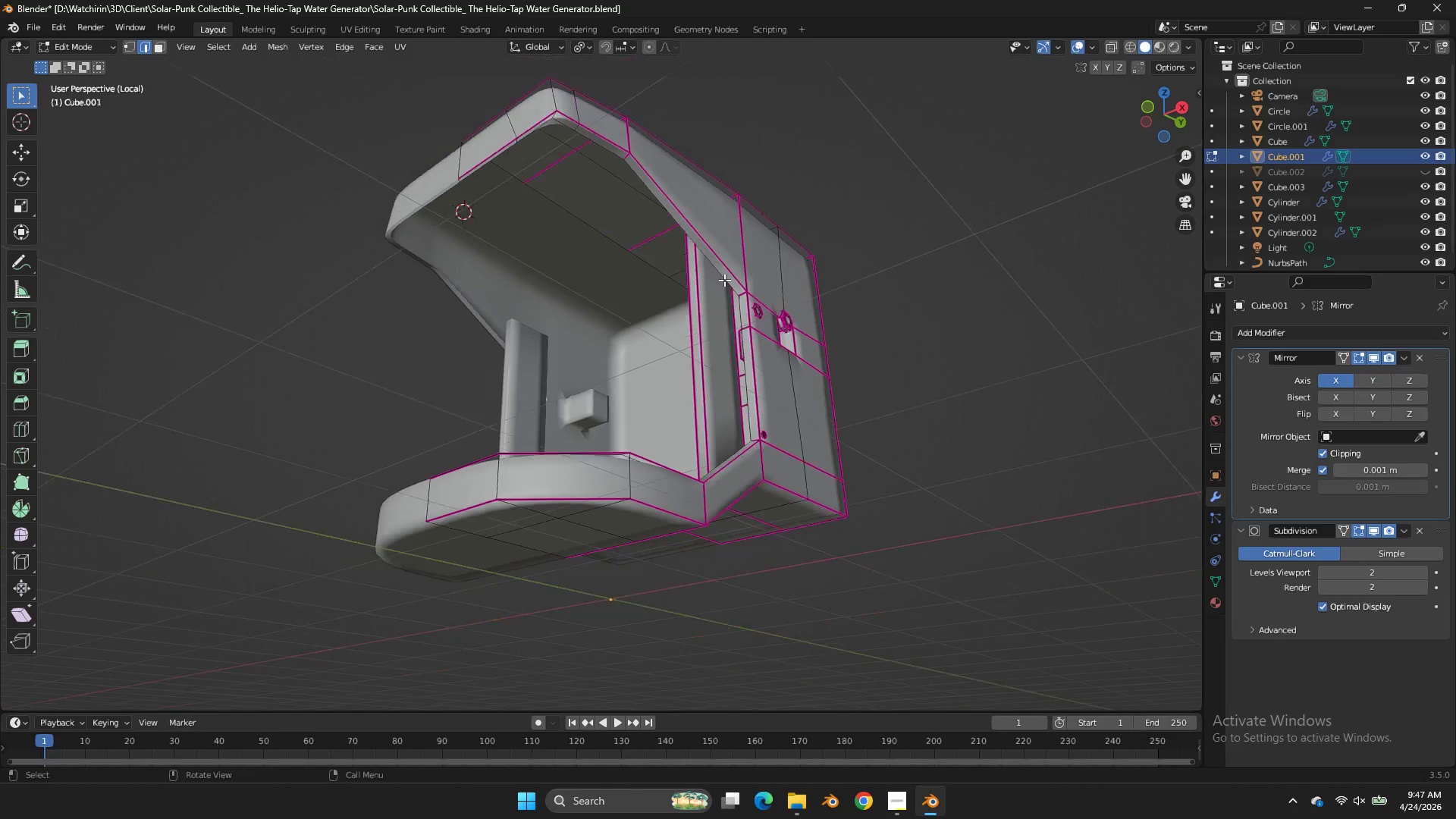 
scroll: coordinate [724, 280], scroll_direction: down, amount: 2.0
 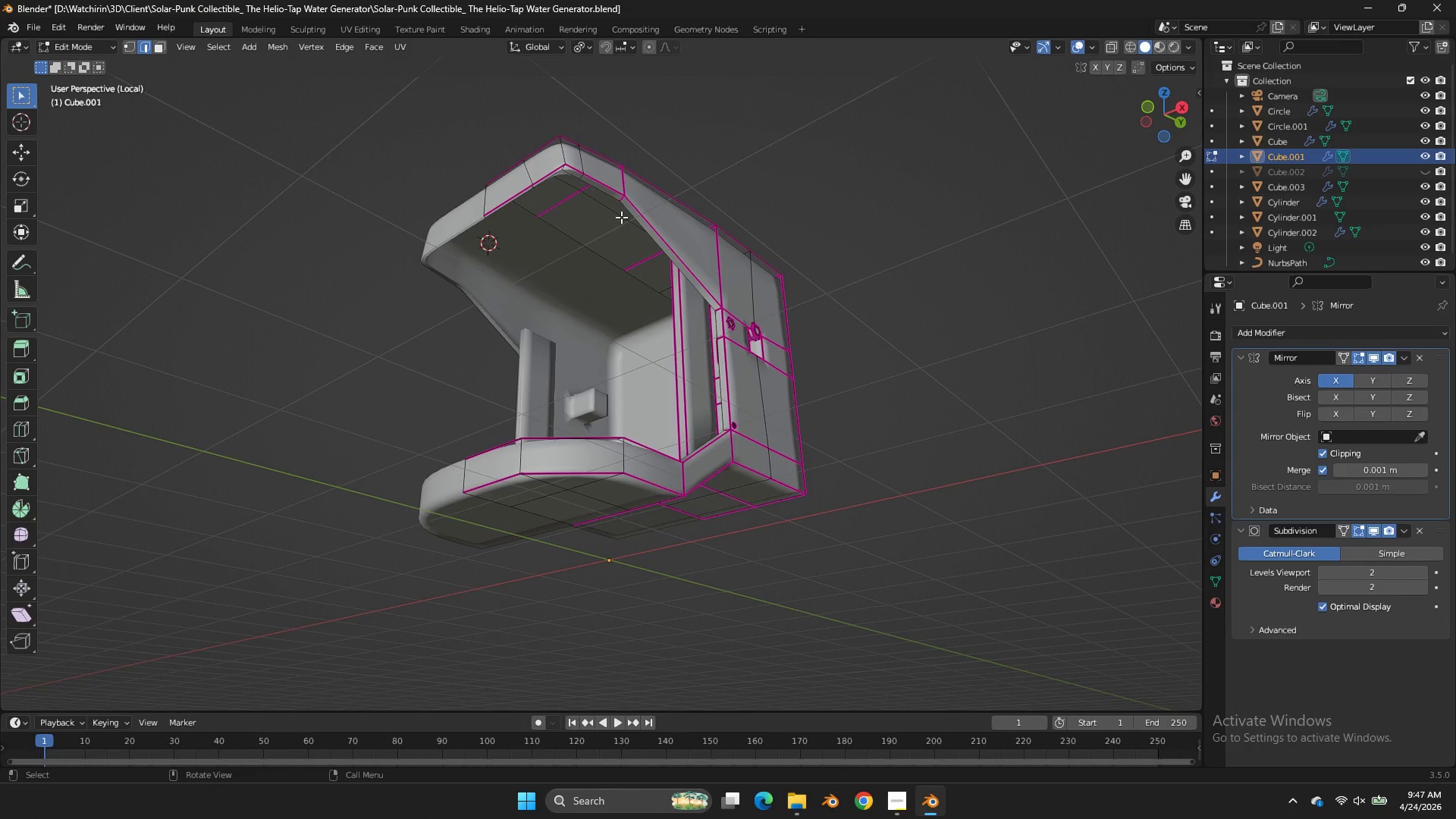 
hold_key(key=AltLeft, duration=0.7)
left_click([645, 235])
 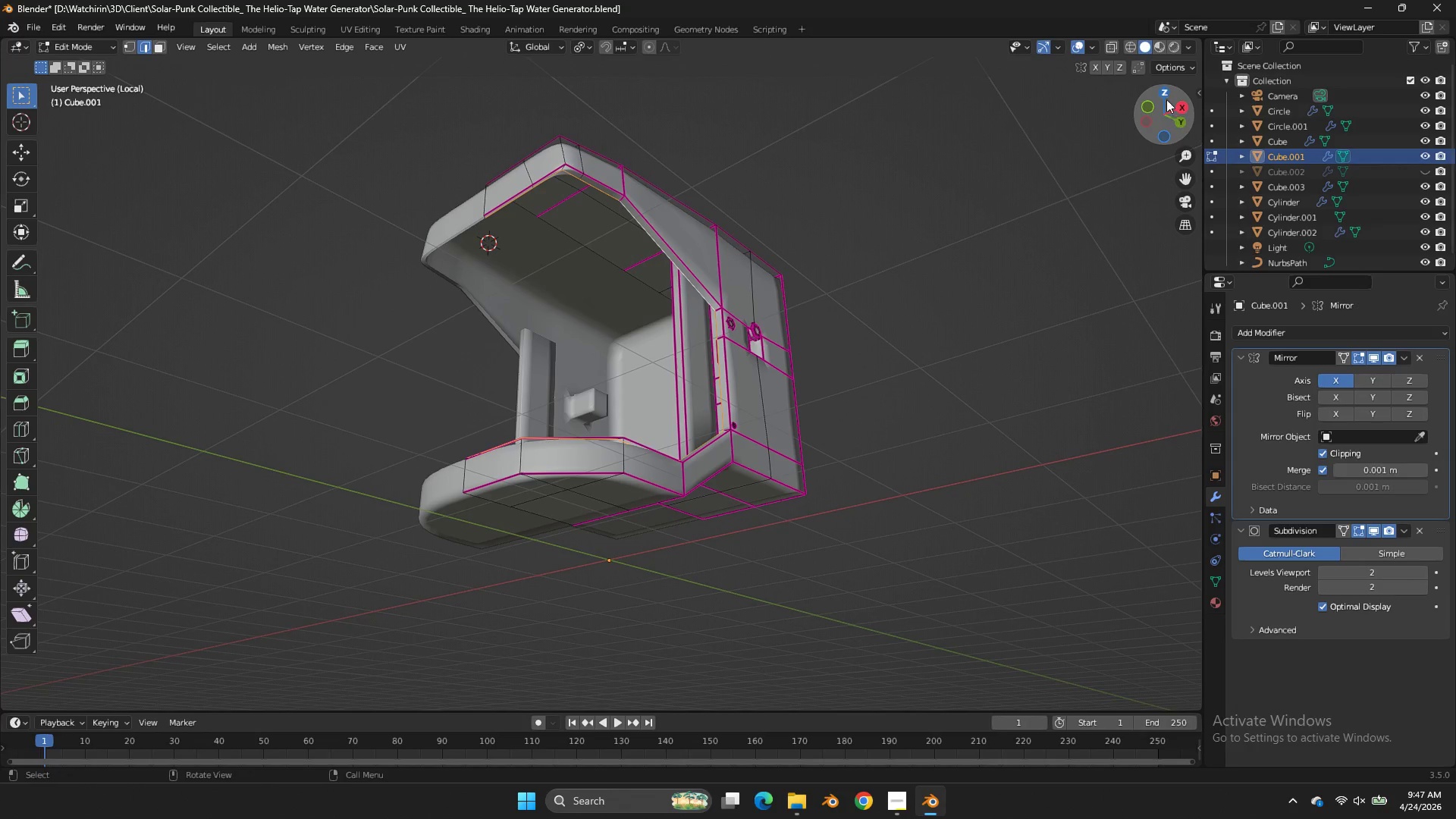 
left_click_drag(start_coordinate=[1169, 89], to_coordinate=[33, 100])
 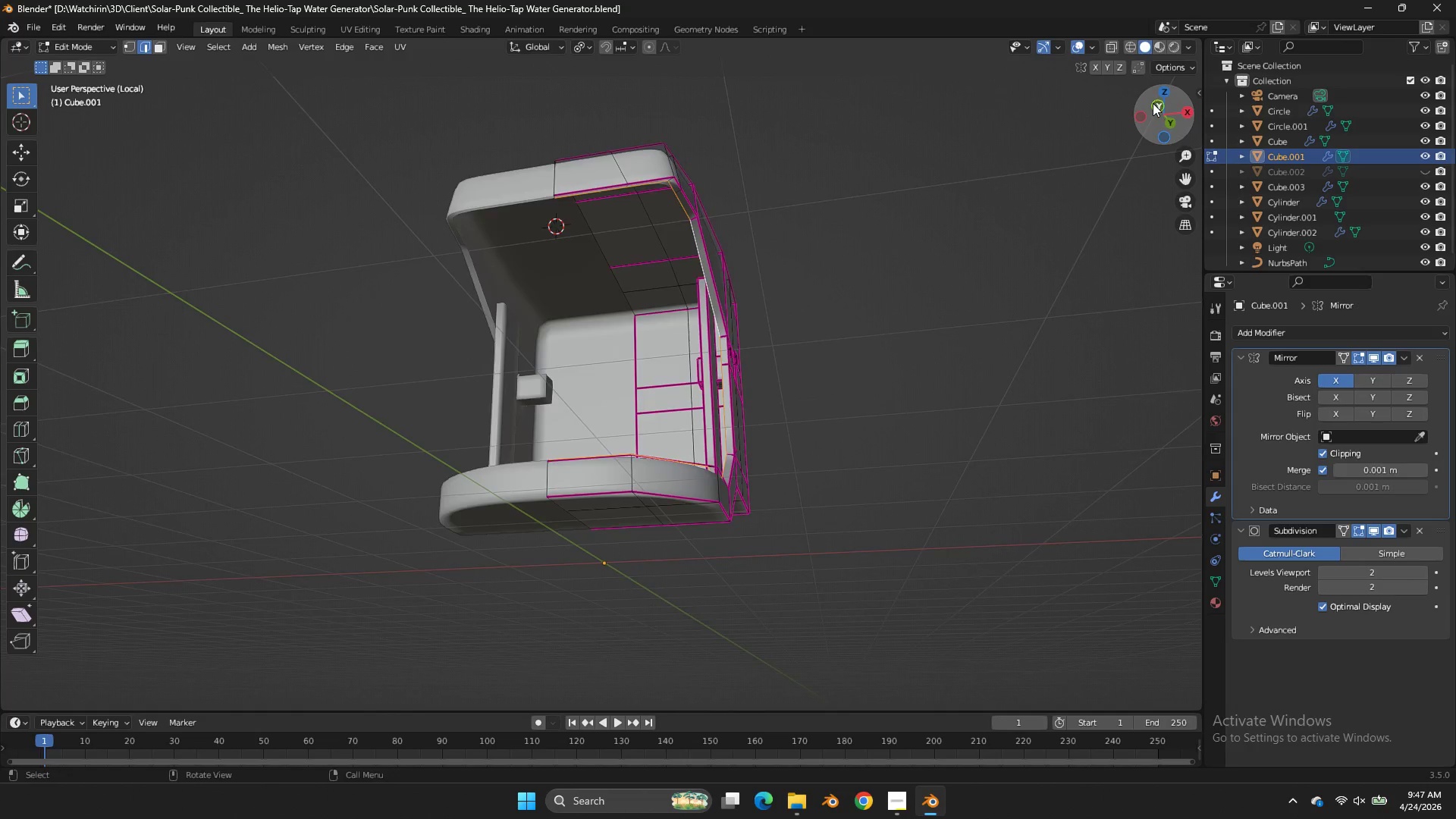 
left_click([1153, 103])
 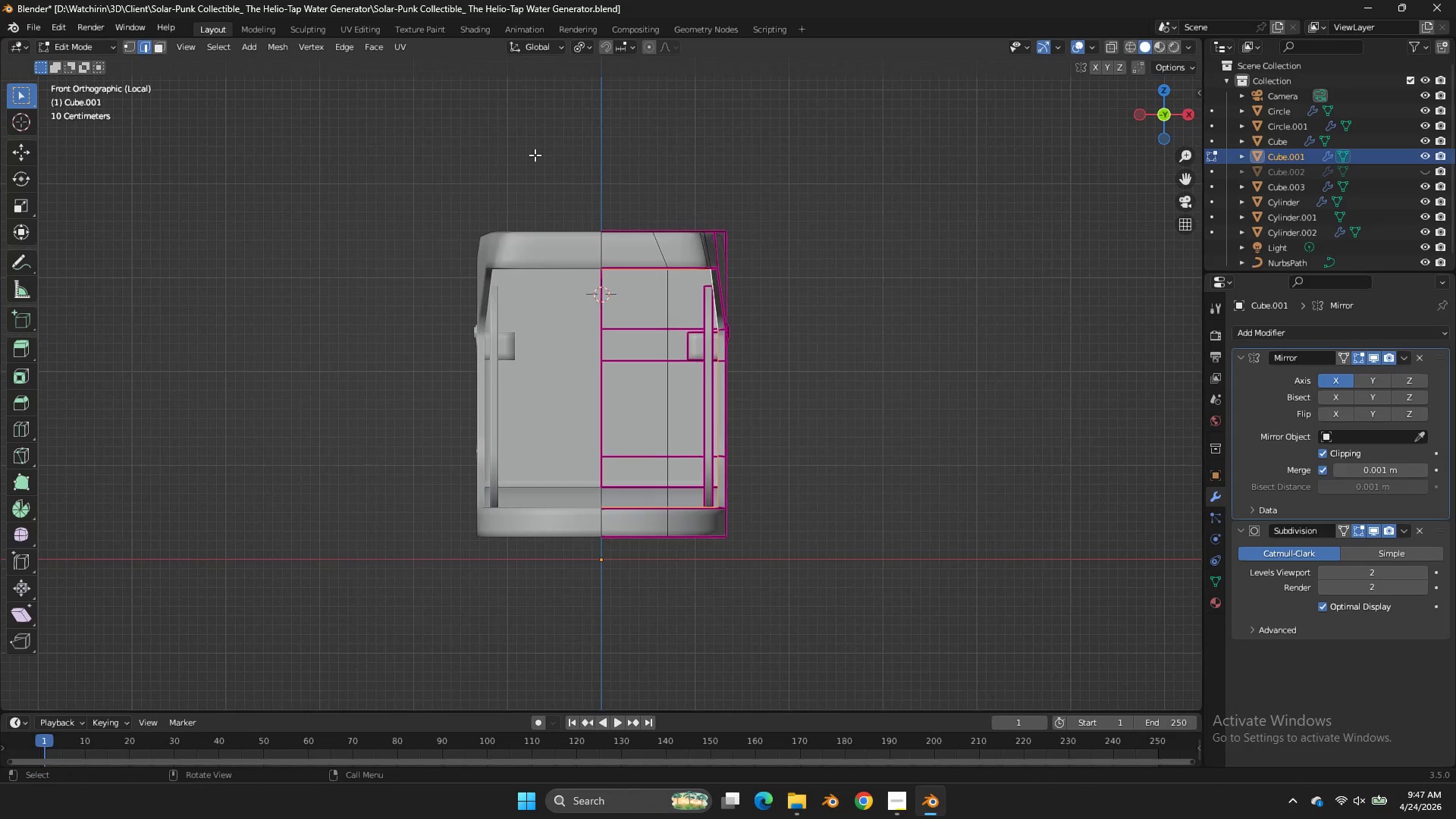 
key(Z)
 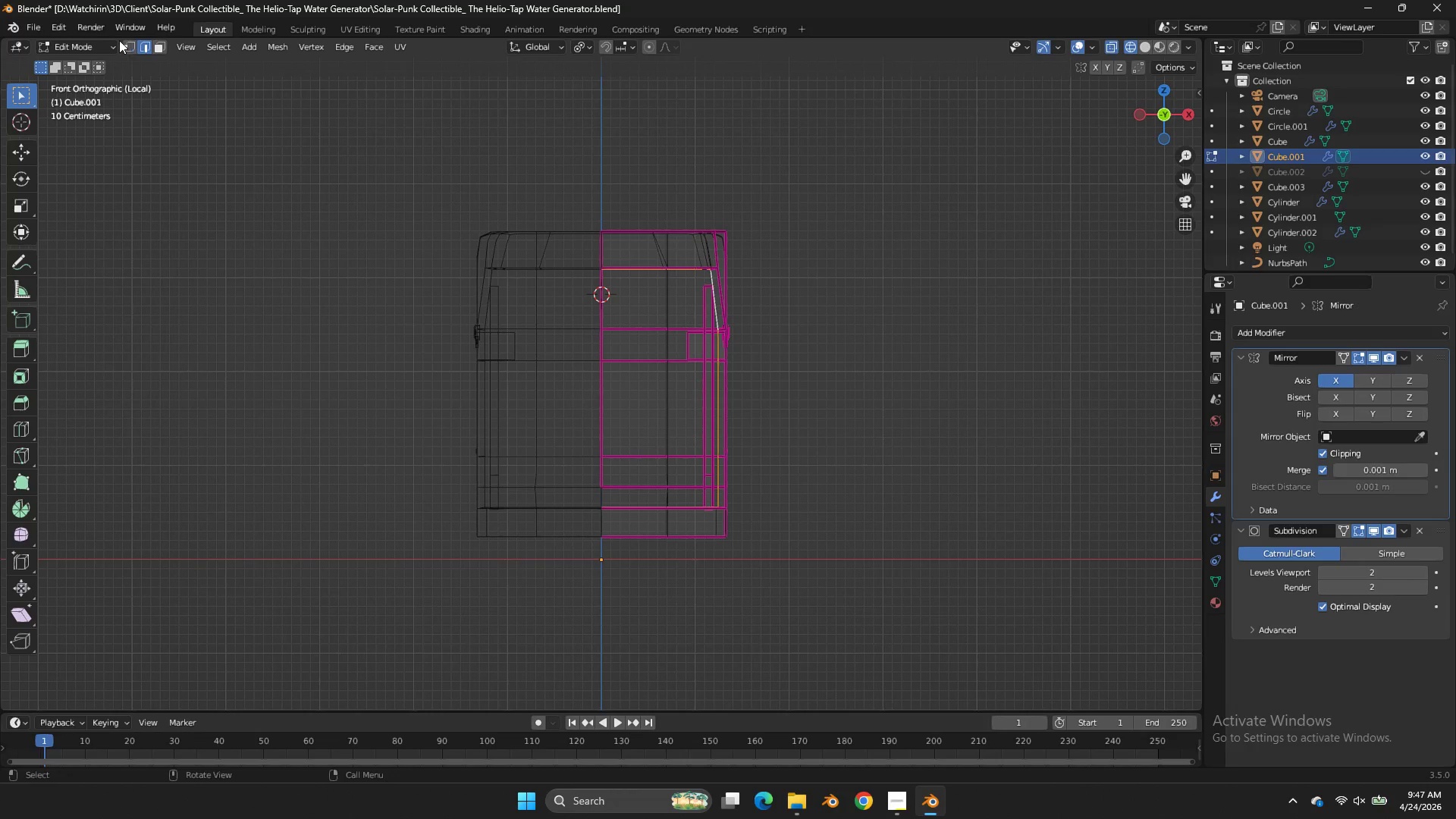 
left_click([119, 40])
 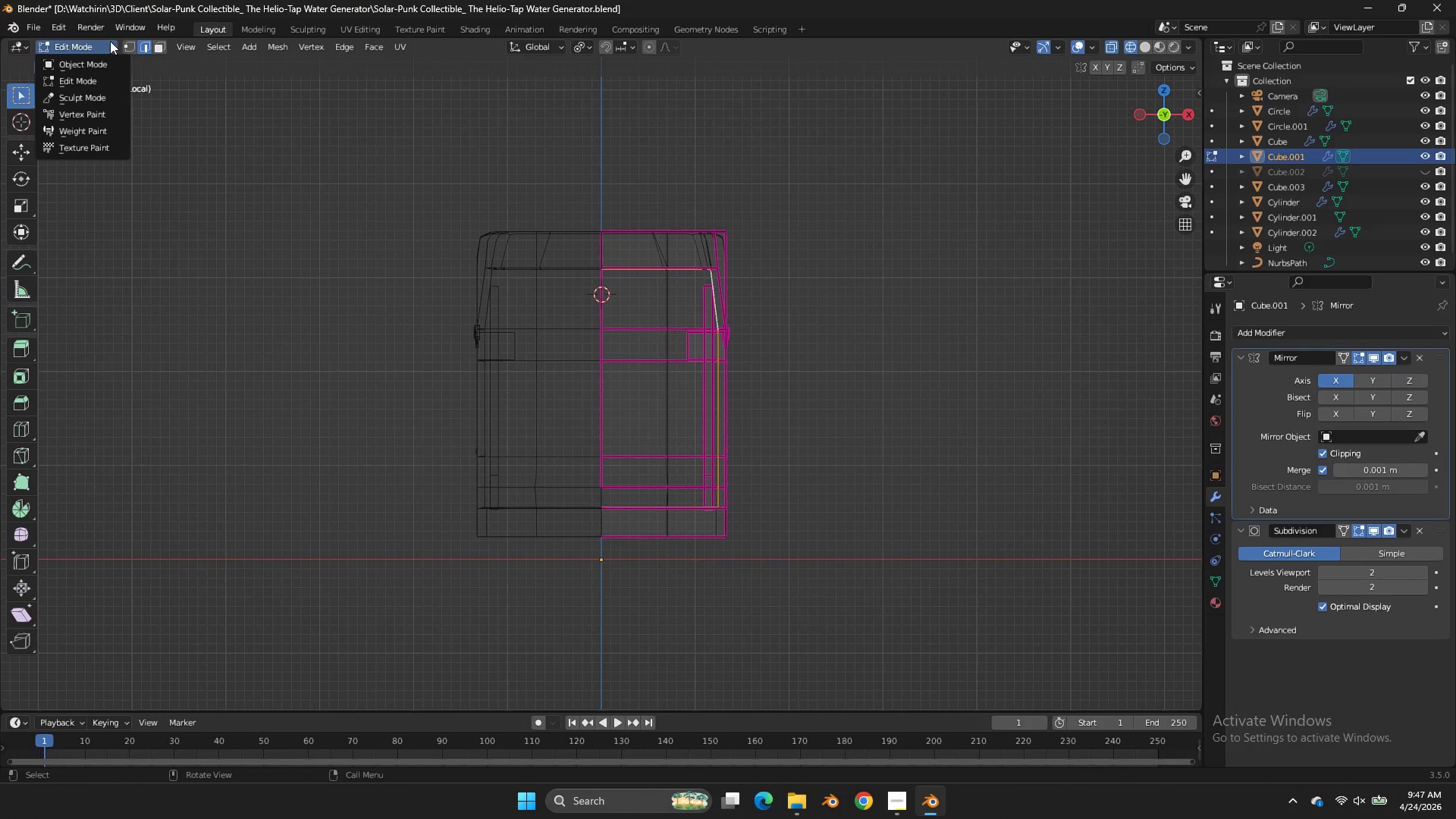 
double_click([129, 42])
 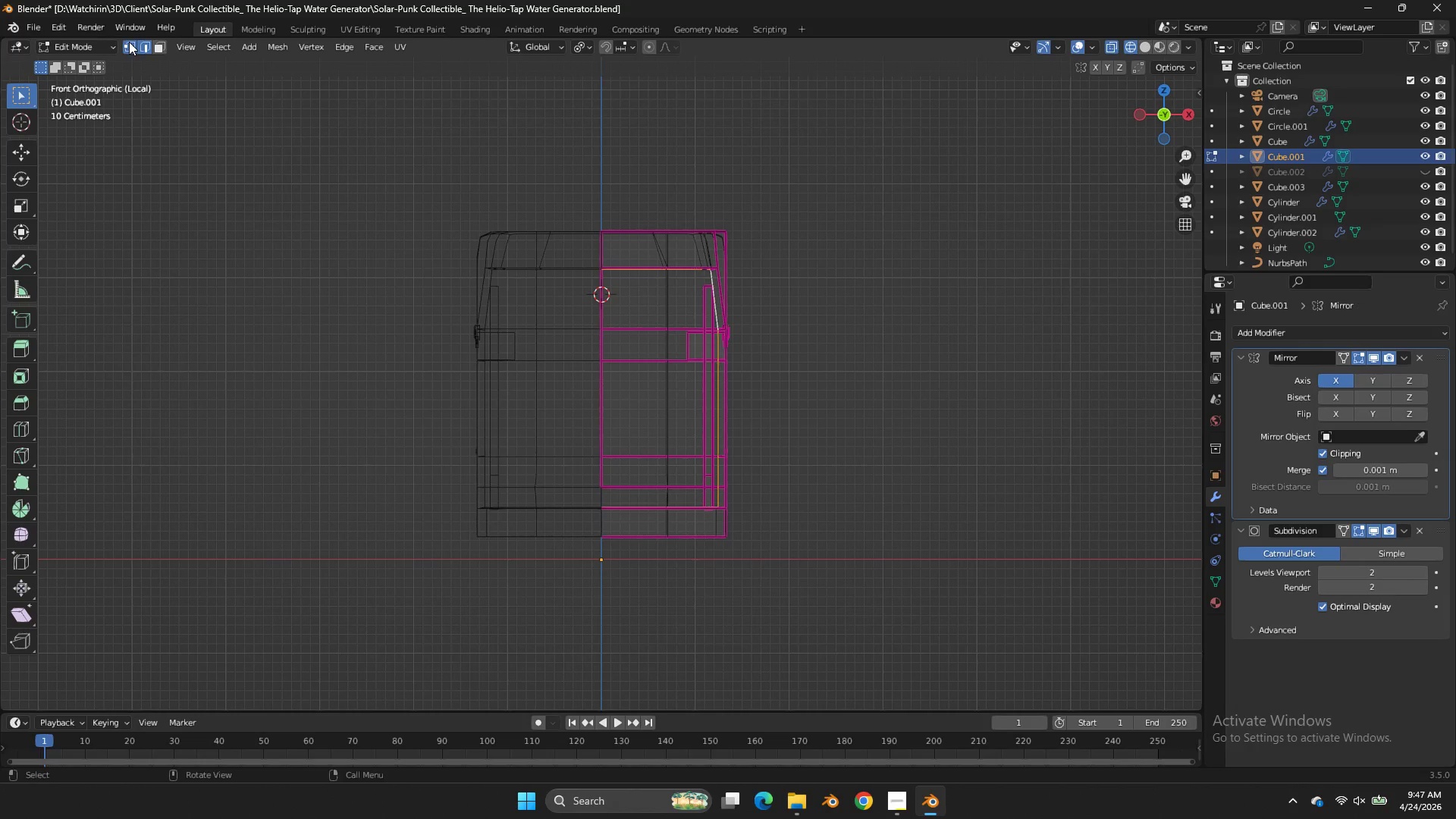 
triple_click([129, 42])
 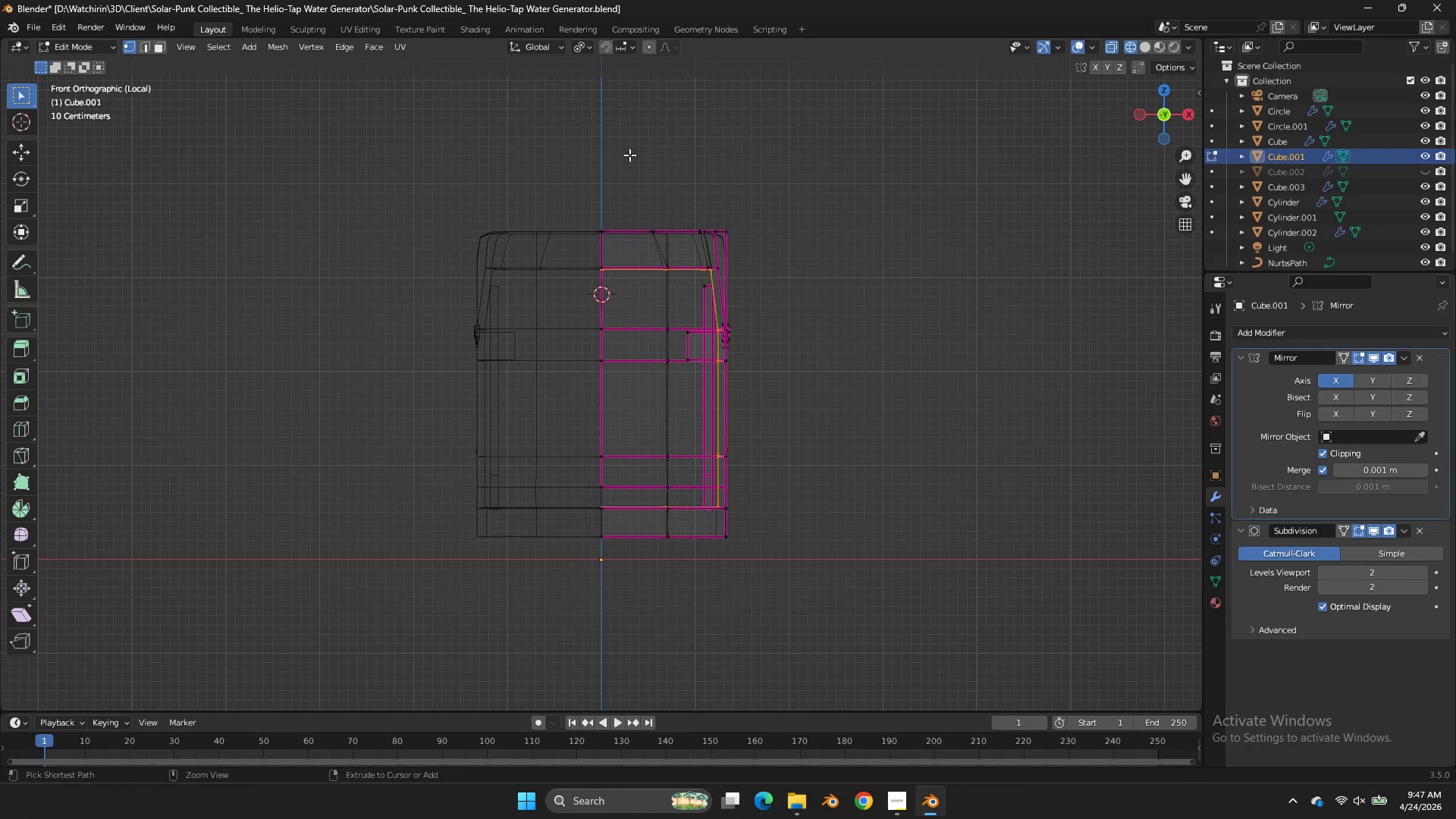 
hold_key(key=ControlLeft, duration=1.66)
left_click_drag(start_coordinate=[655, 192], to_coordinate=[499, 577])
 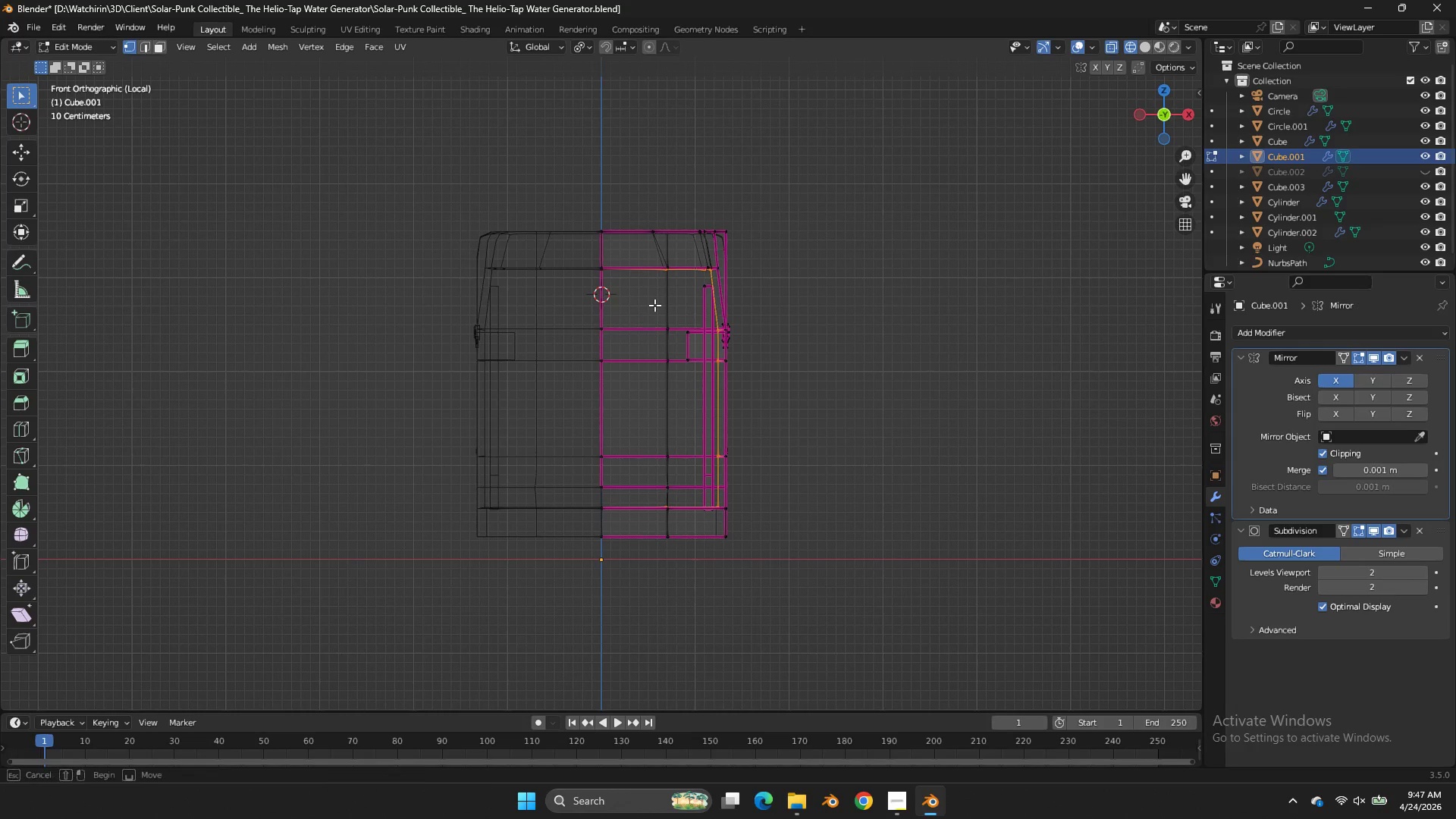 
left_click_drag(start_coordinate=[673, 260], to_coordinate=[513, 679])
 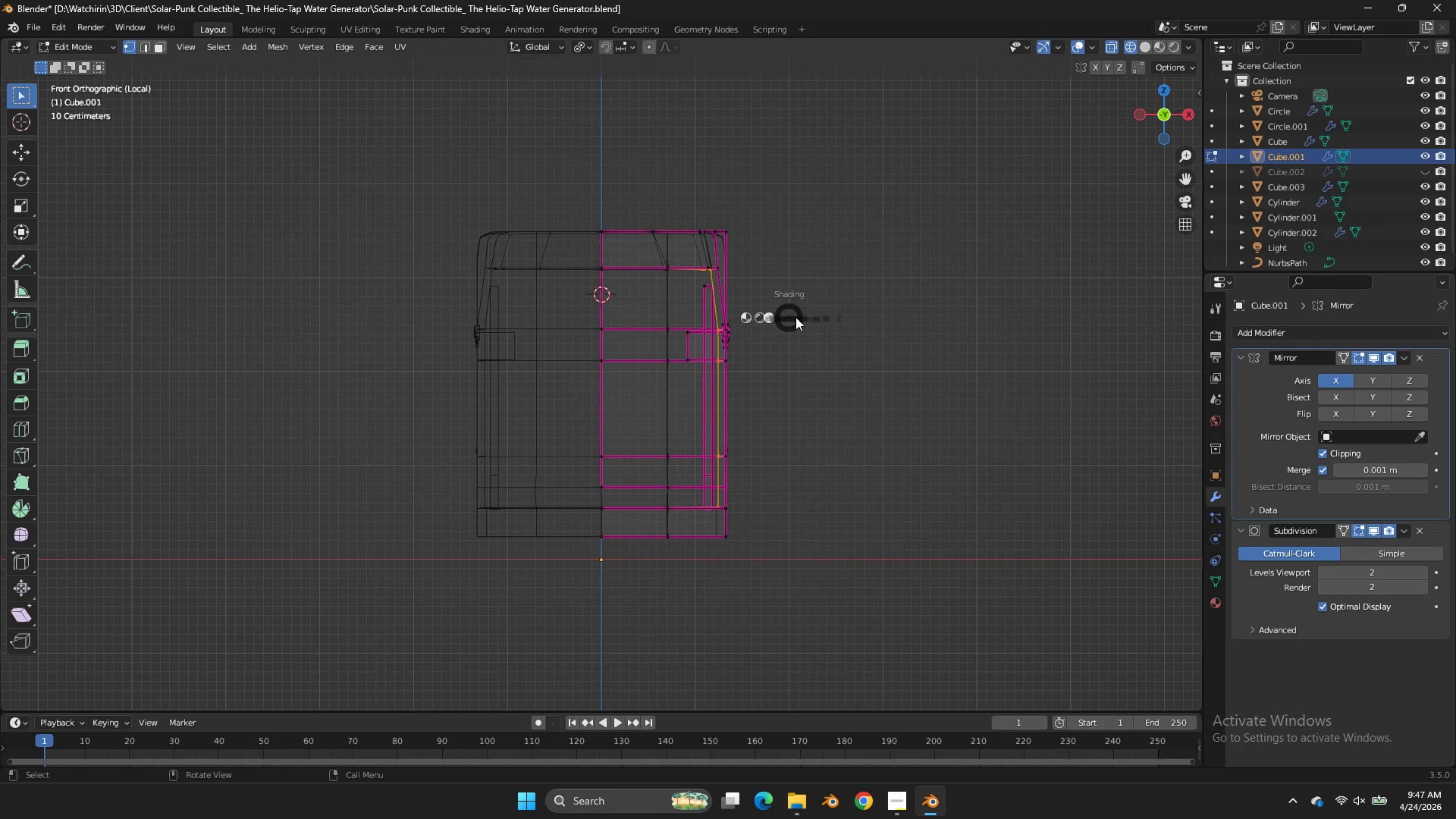 
key(Z)
 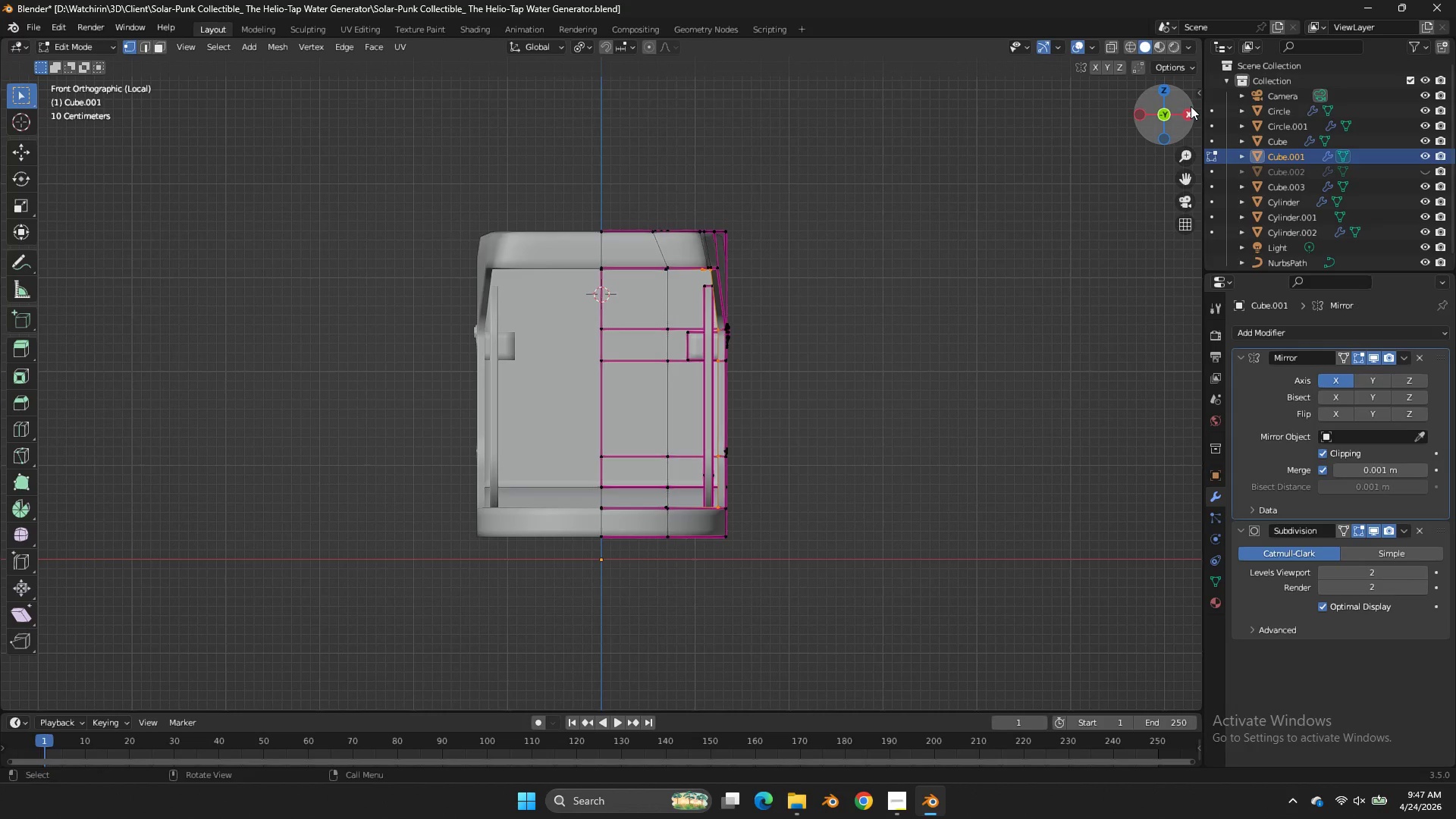 
left_click_drag(start_coordinate=[1191, 106], to_coordinate=[1046, 81])
 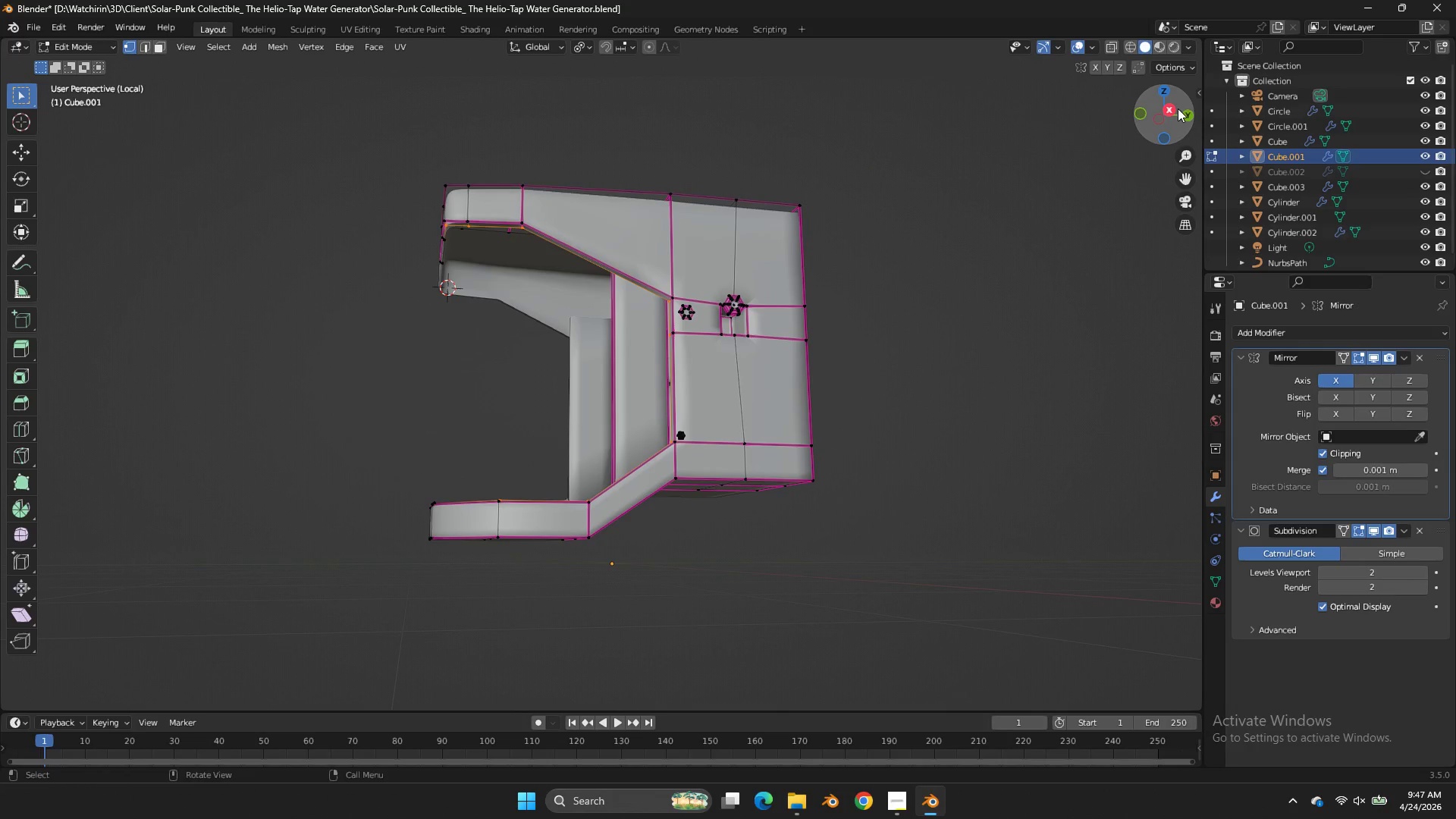 
left_click([1178, 108])
 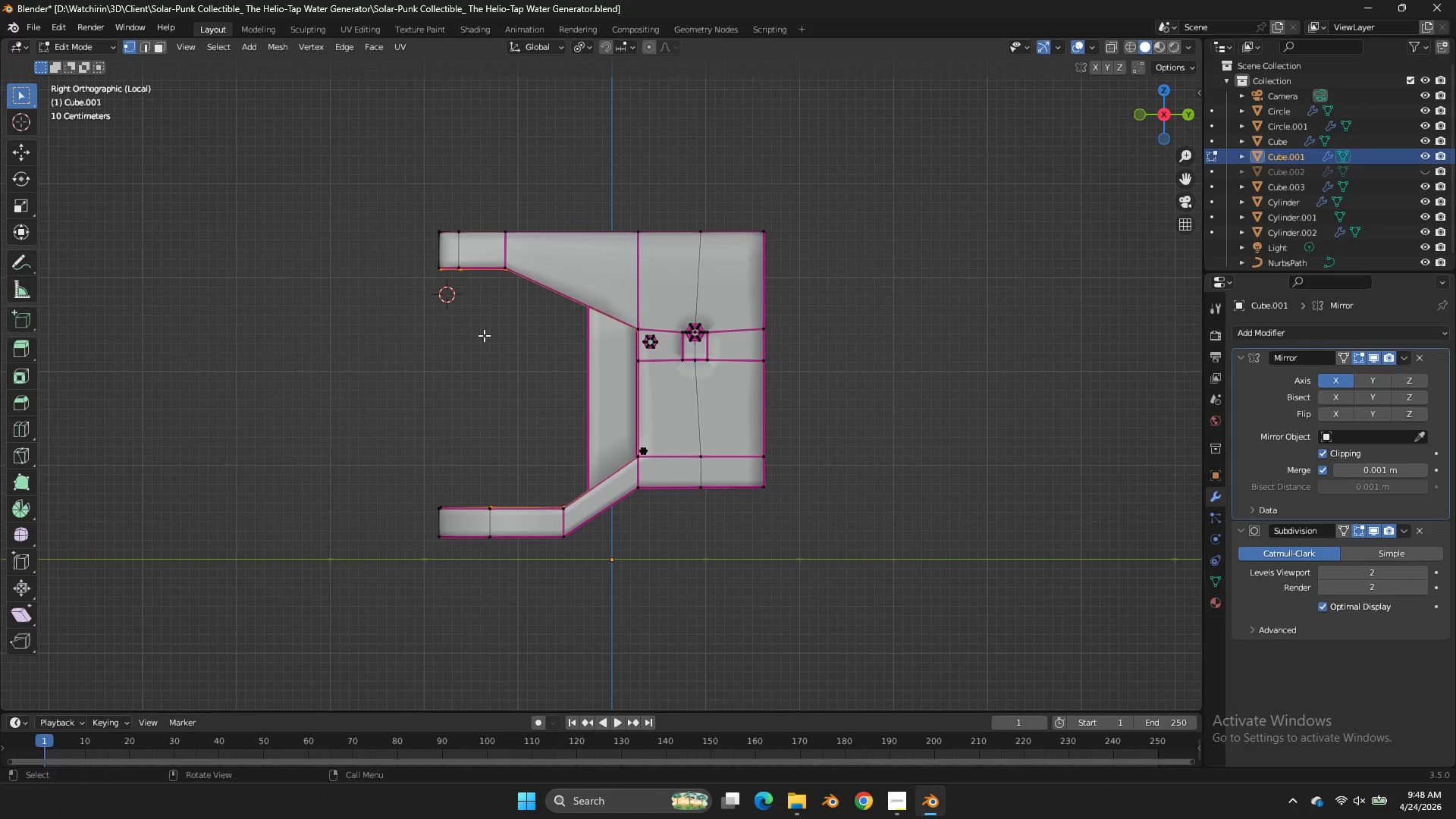 
type(zzex)
 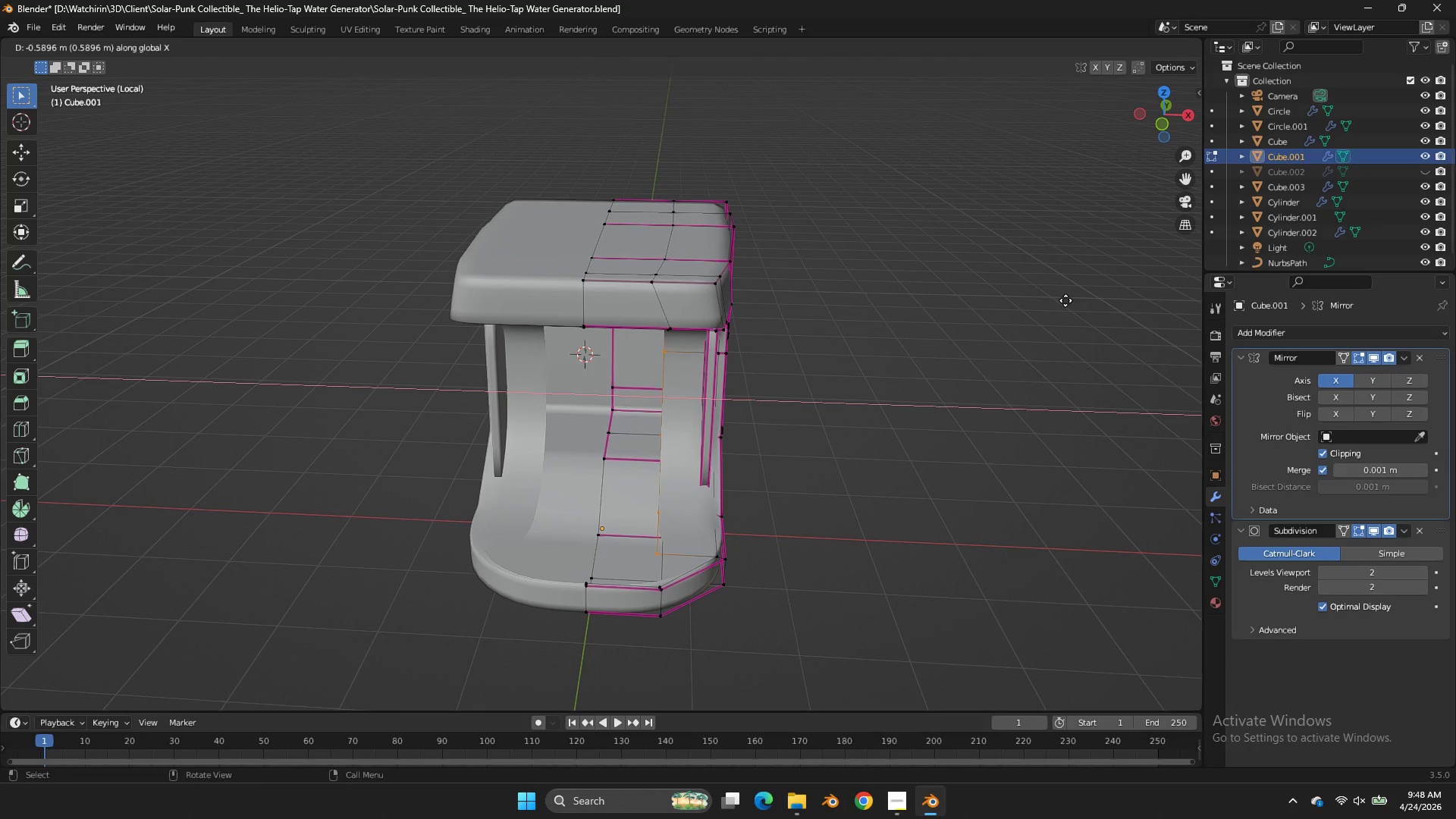 
hold_key(key=ControlLeft, duration=0.94)
left_click_drag(start_coordinate=[450, 244], to_coordinate=[334, 618])
 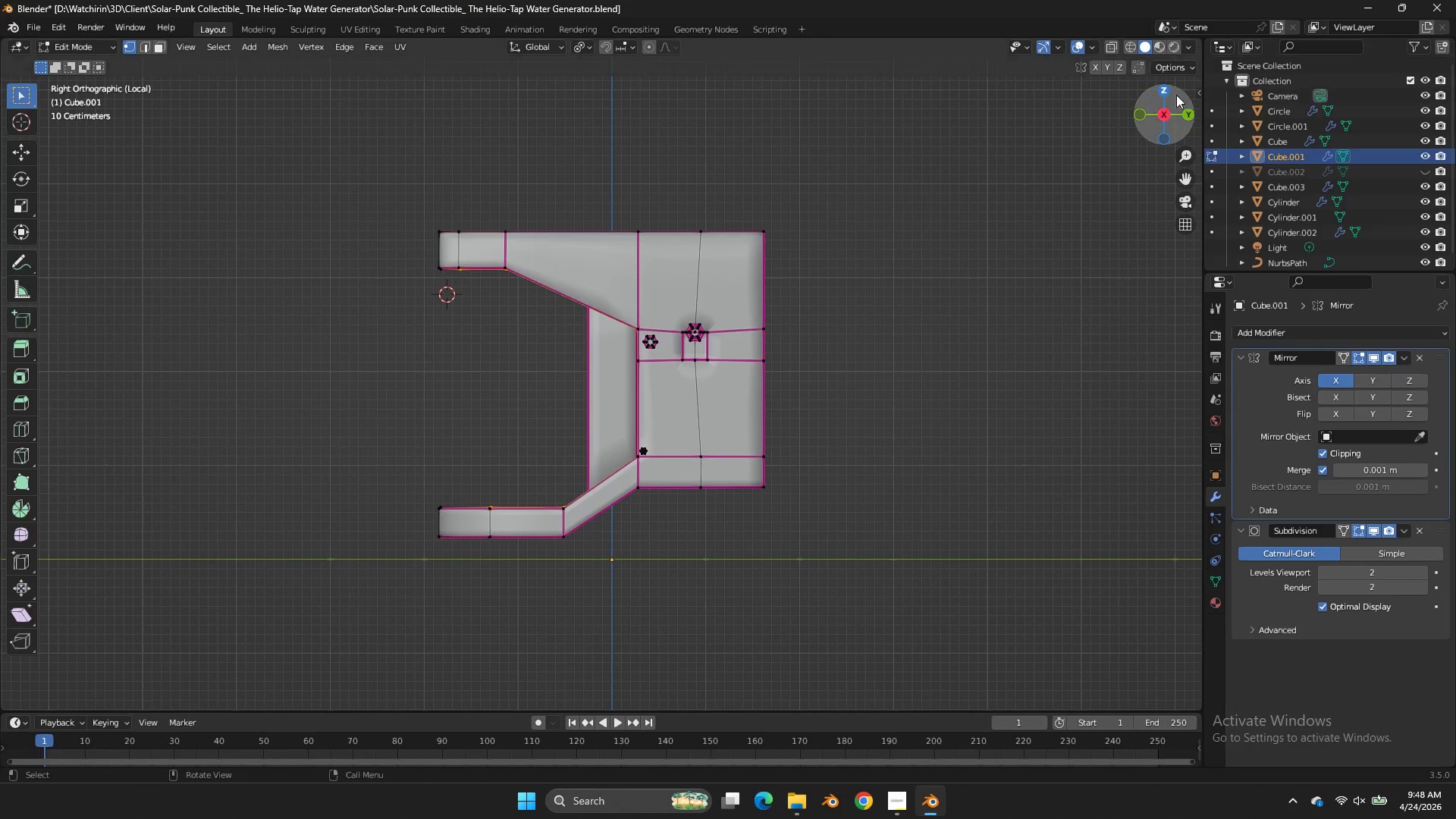 
left_click_drag(start_coordinate=[1172, 115], to_coordinate=[139, 162])
 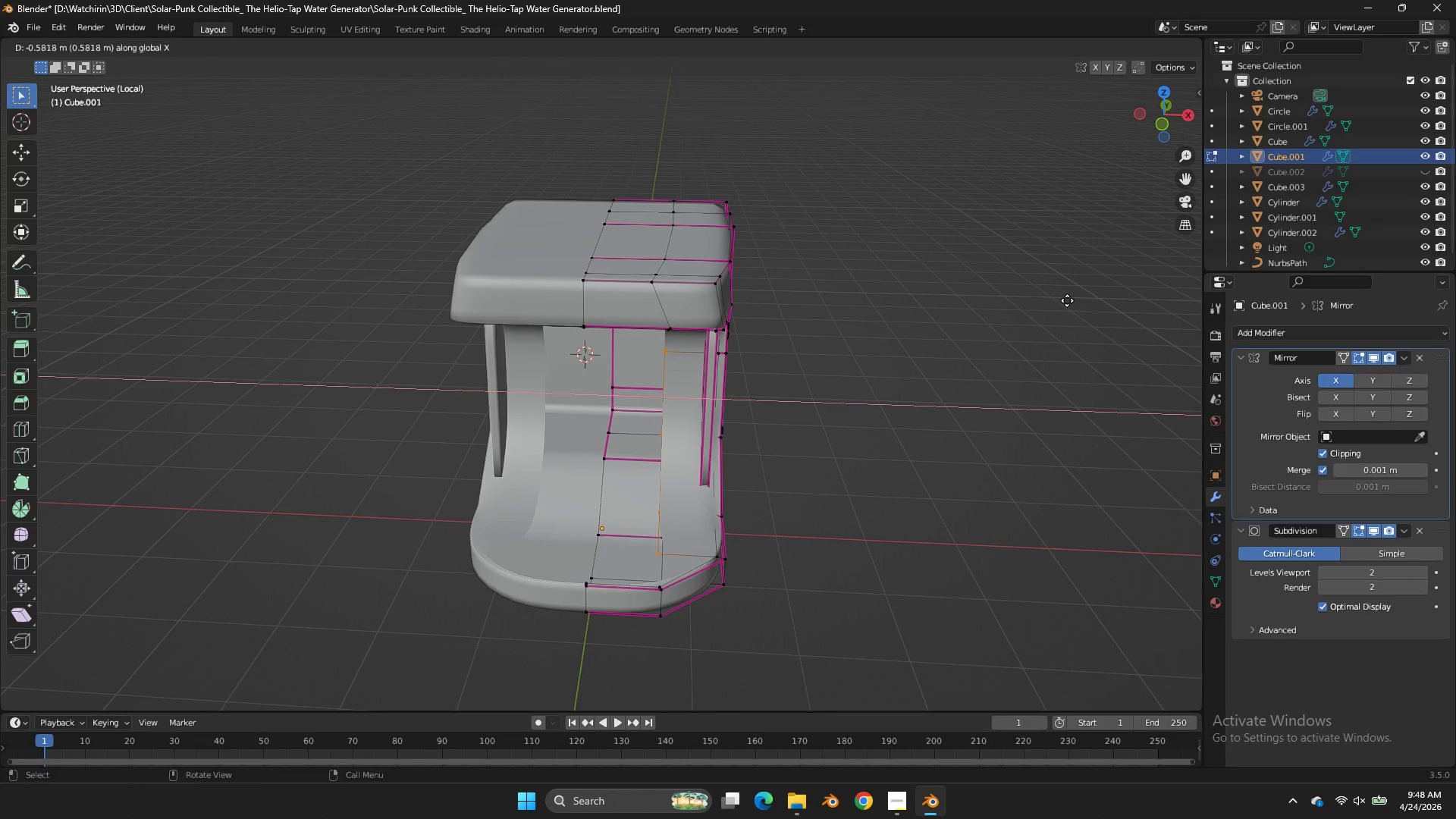 
left_click([1070, 300])
 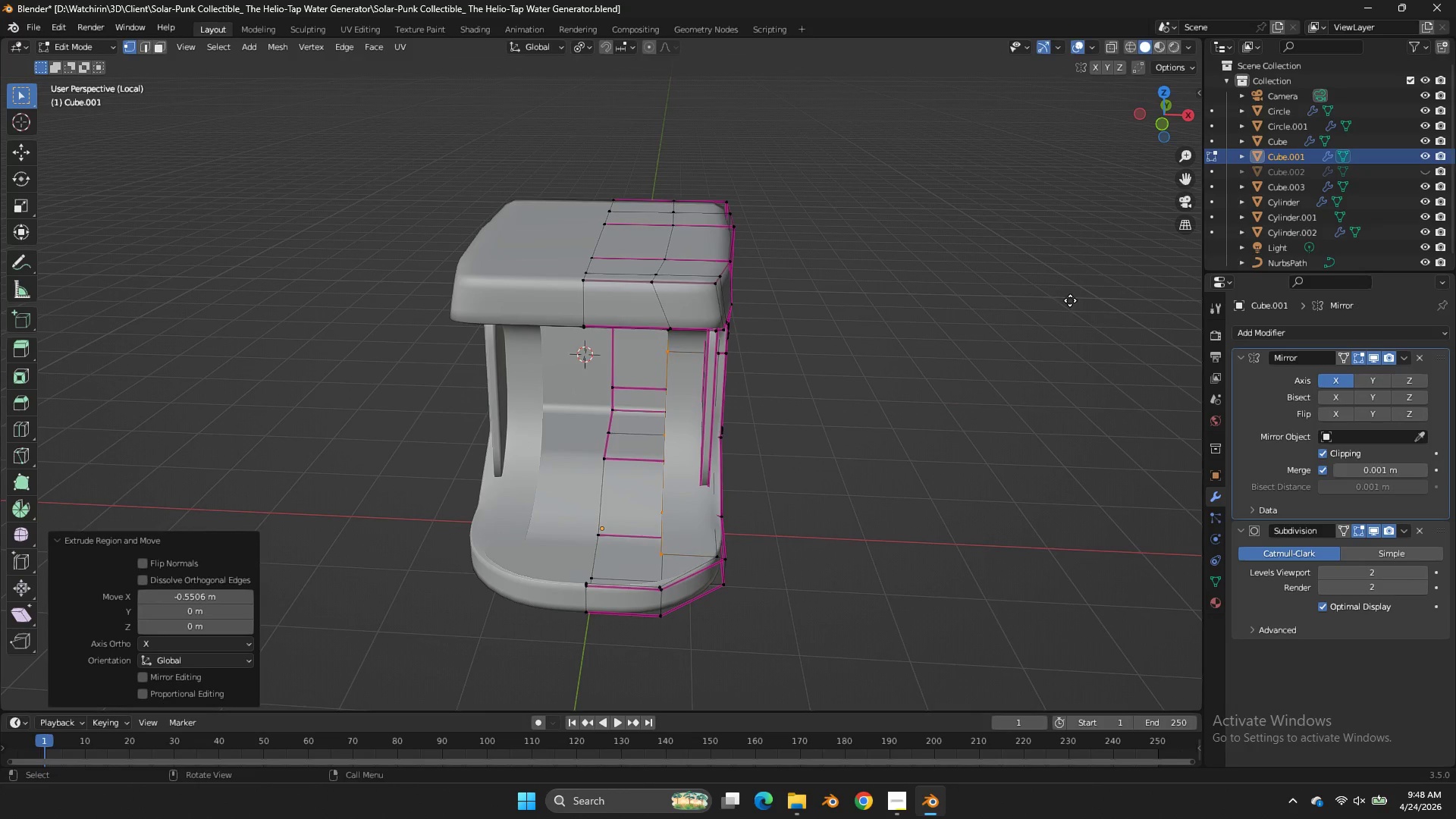 
key(E)
 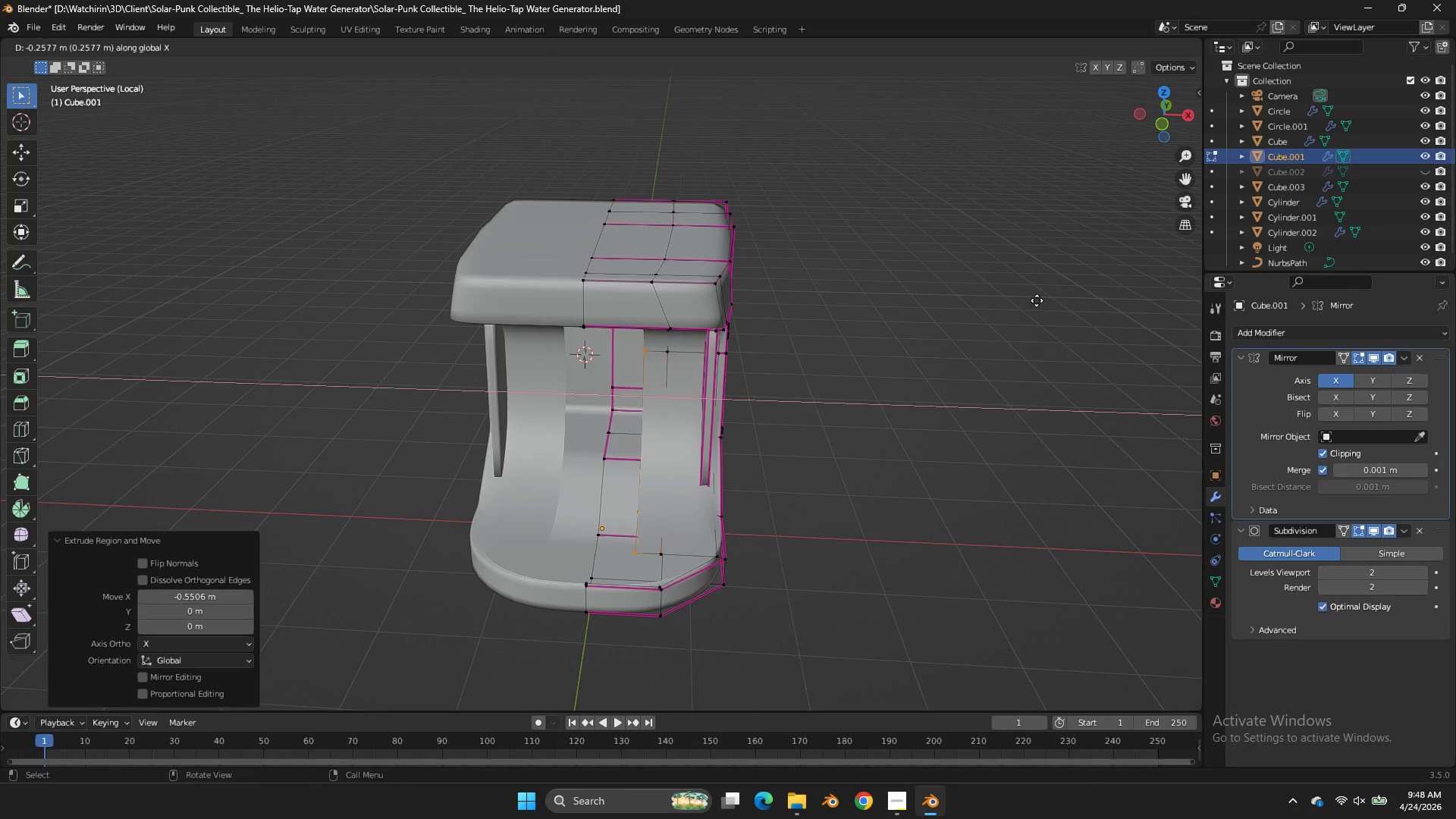 
key(X)
 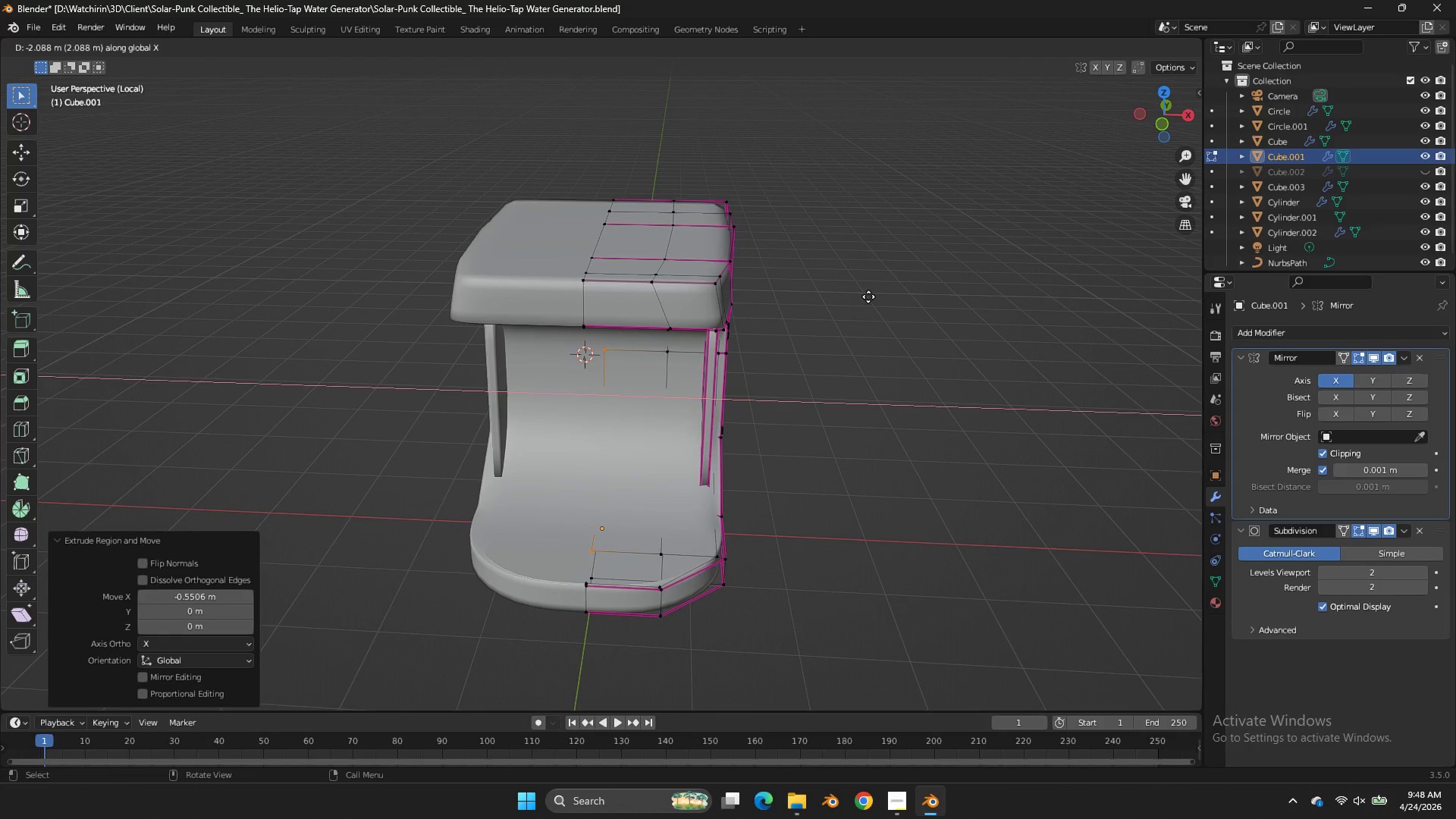 
left_click([868, 297])
 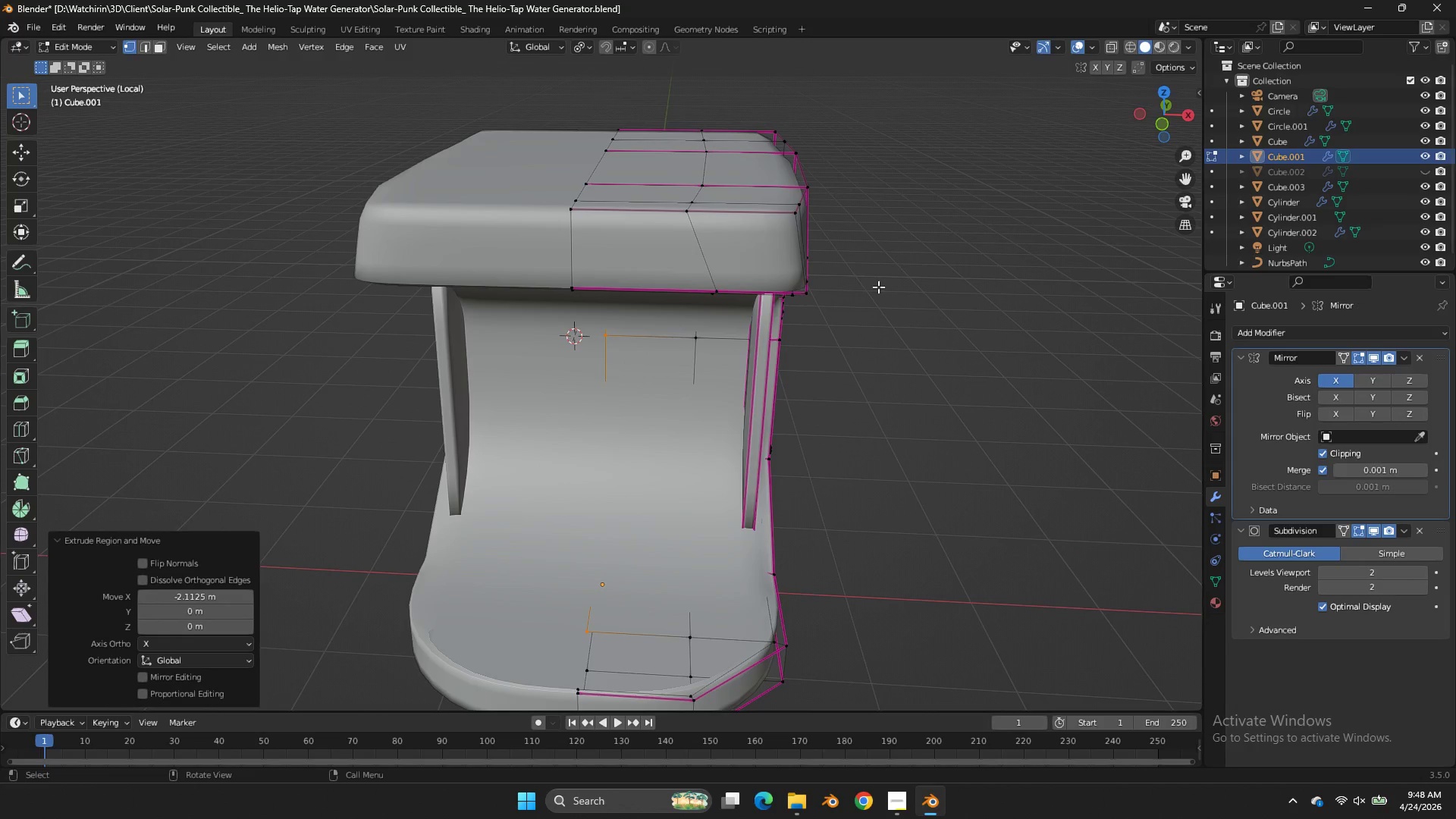 
scroll: coordinate [869, 295], scroll_direction: up, amount: 2.0
 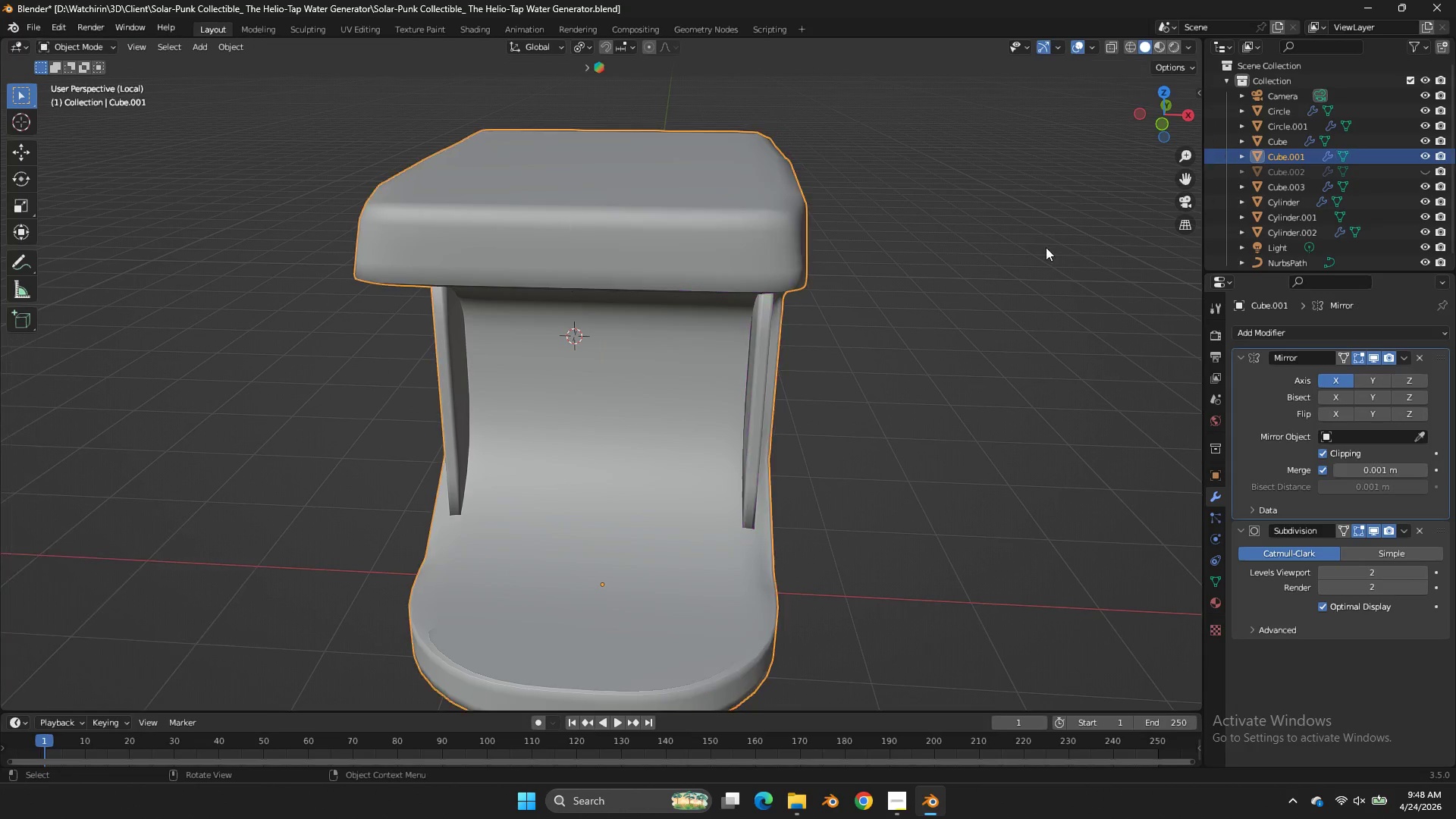 
key(Tab)
 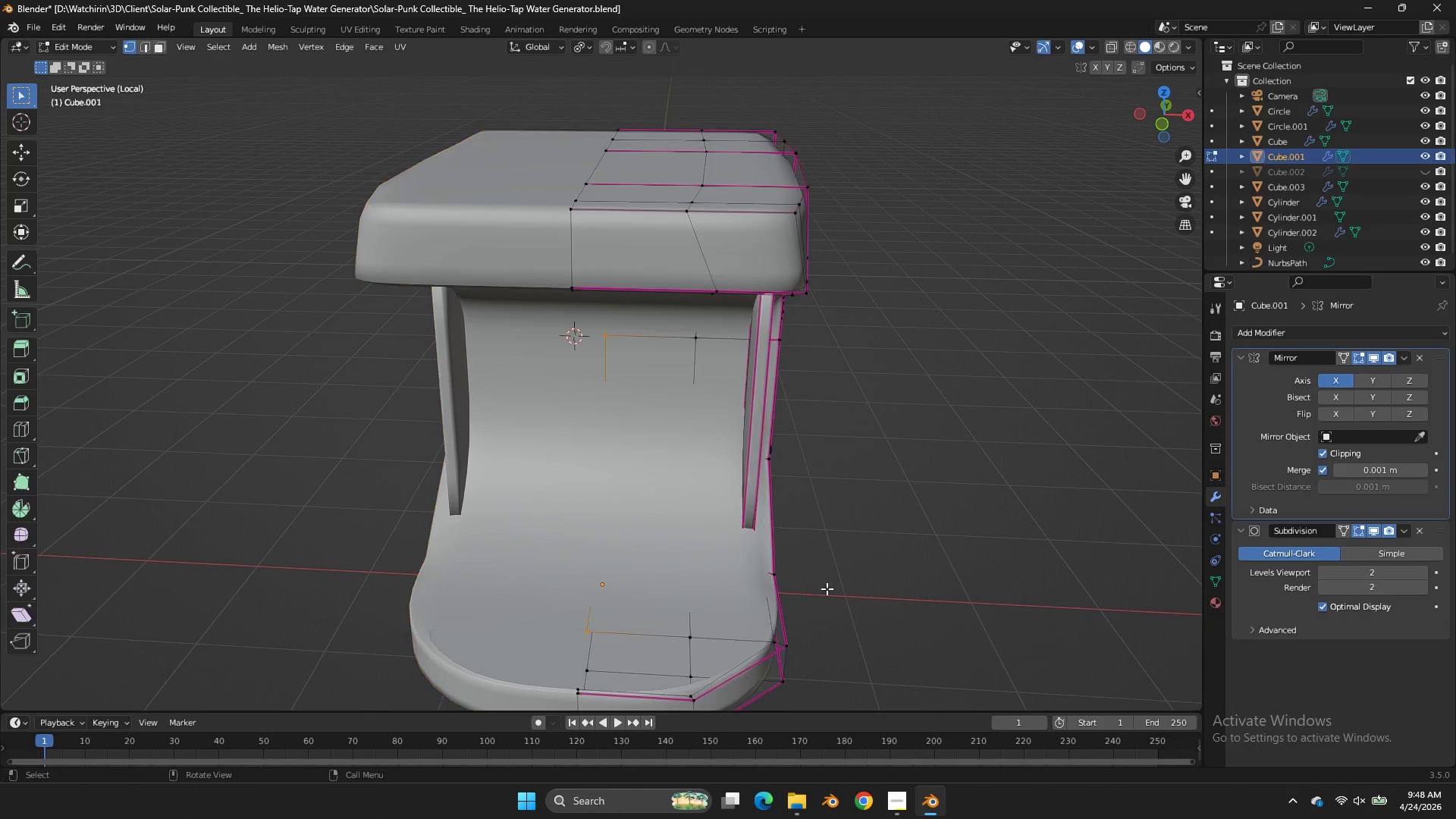 
key(Tab)
 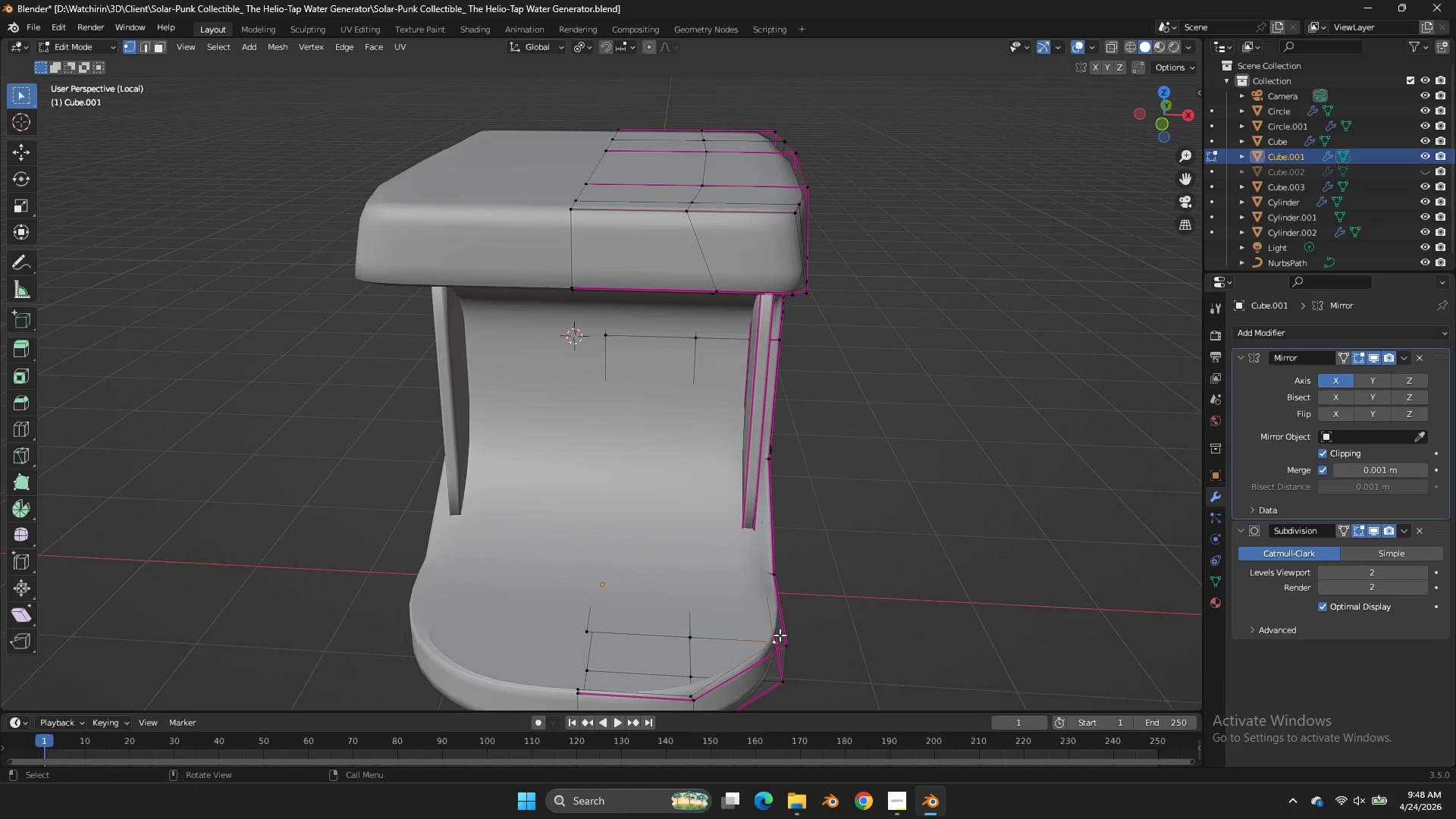 
double_click([780, 635])
 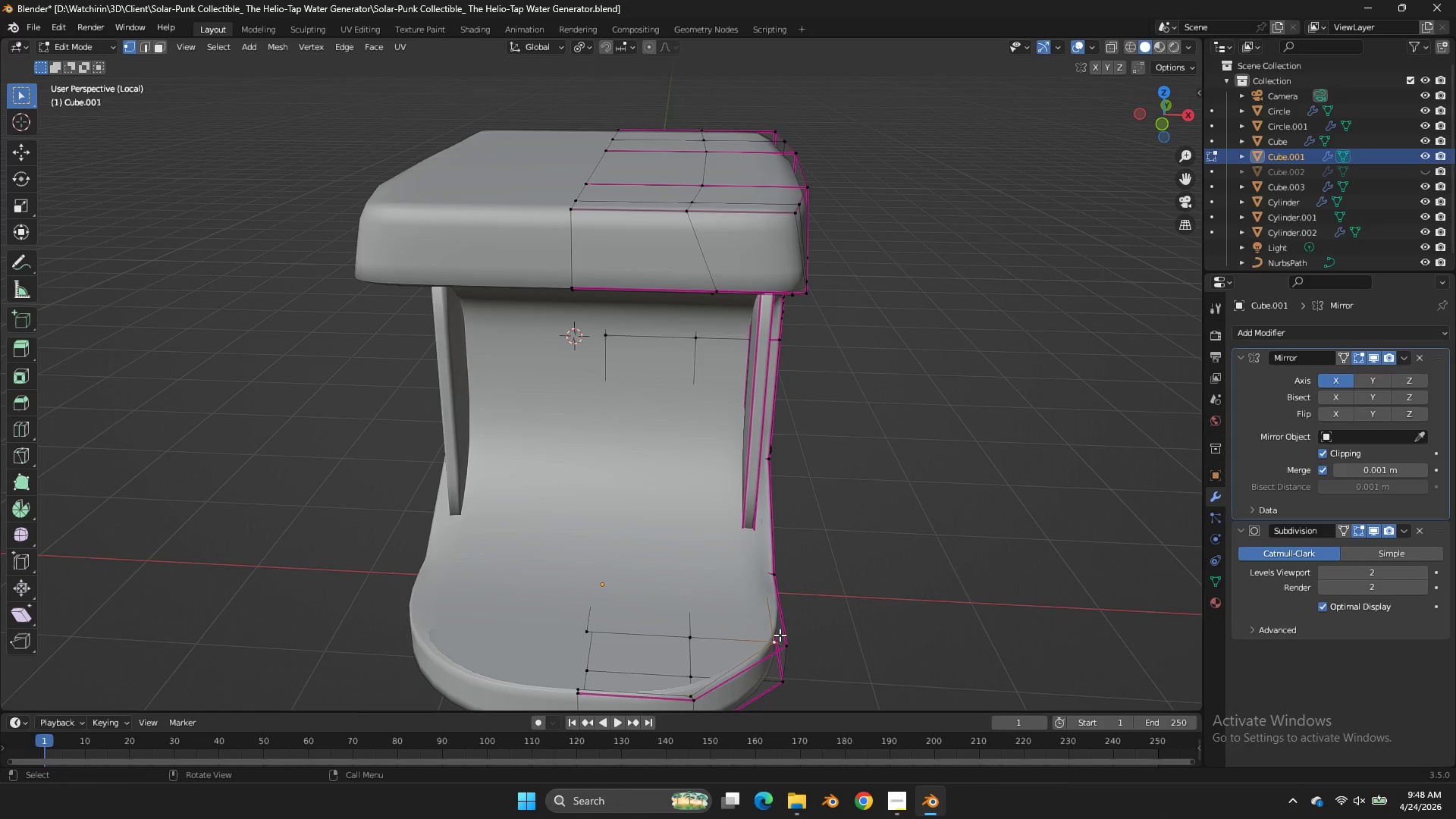 
type(ff)
 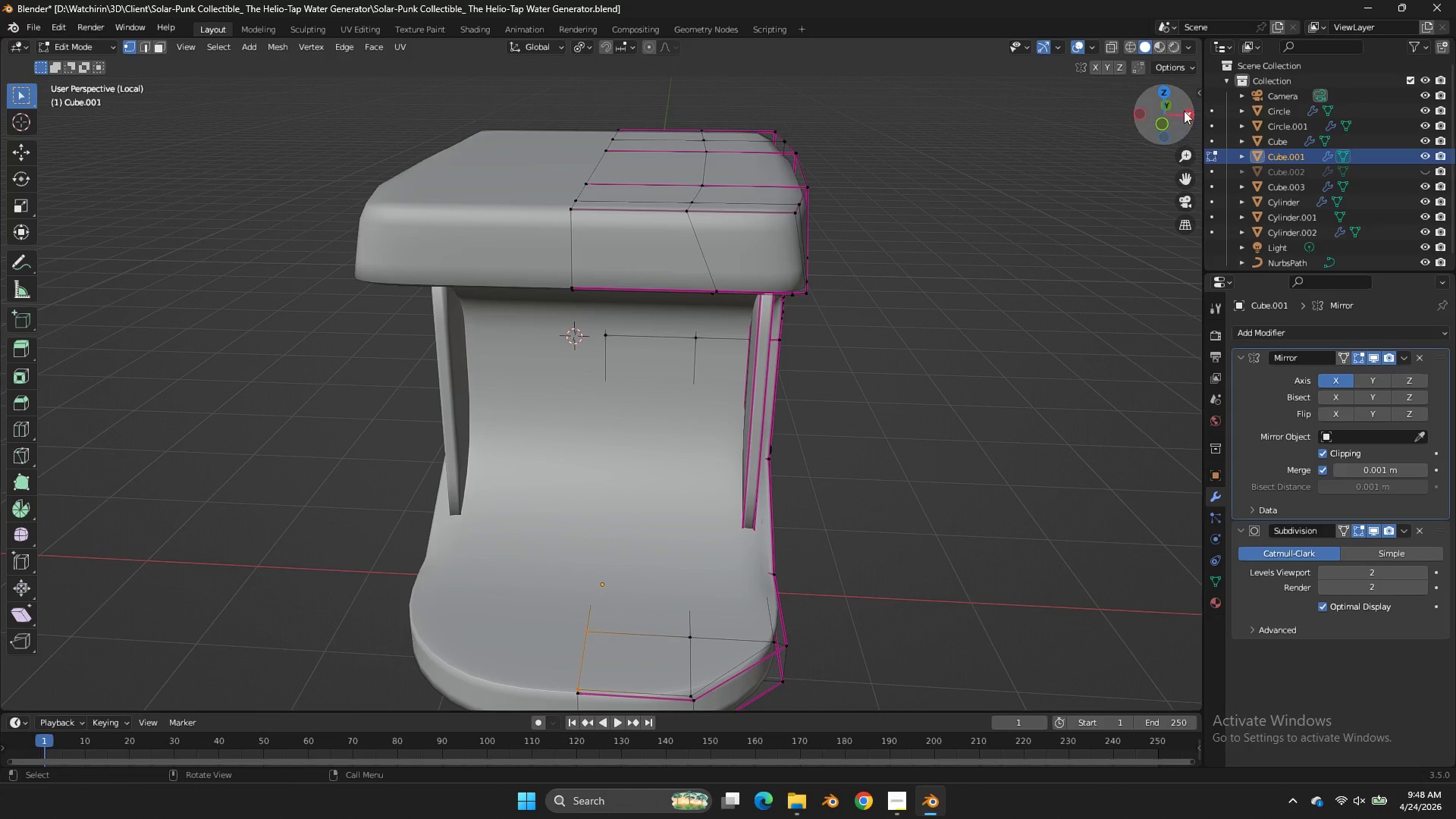 
left_click_drag(start_coordinate=[1185, 111], to_coordinate=[1111, 692])
 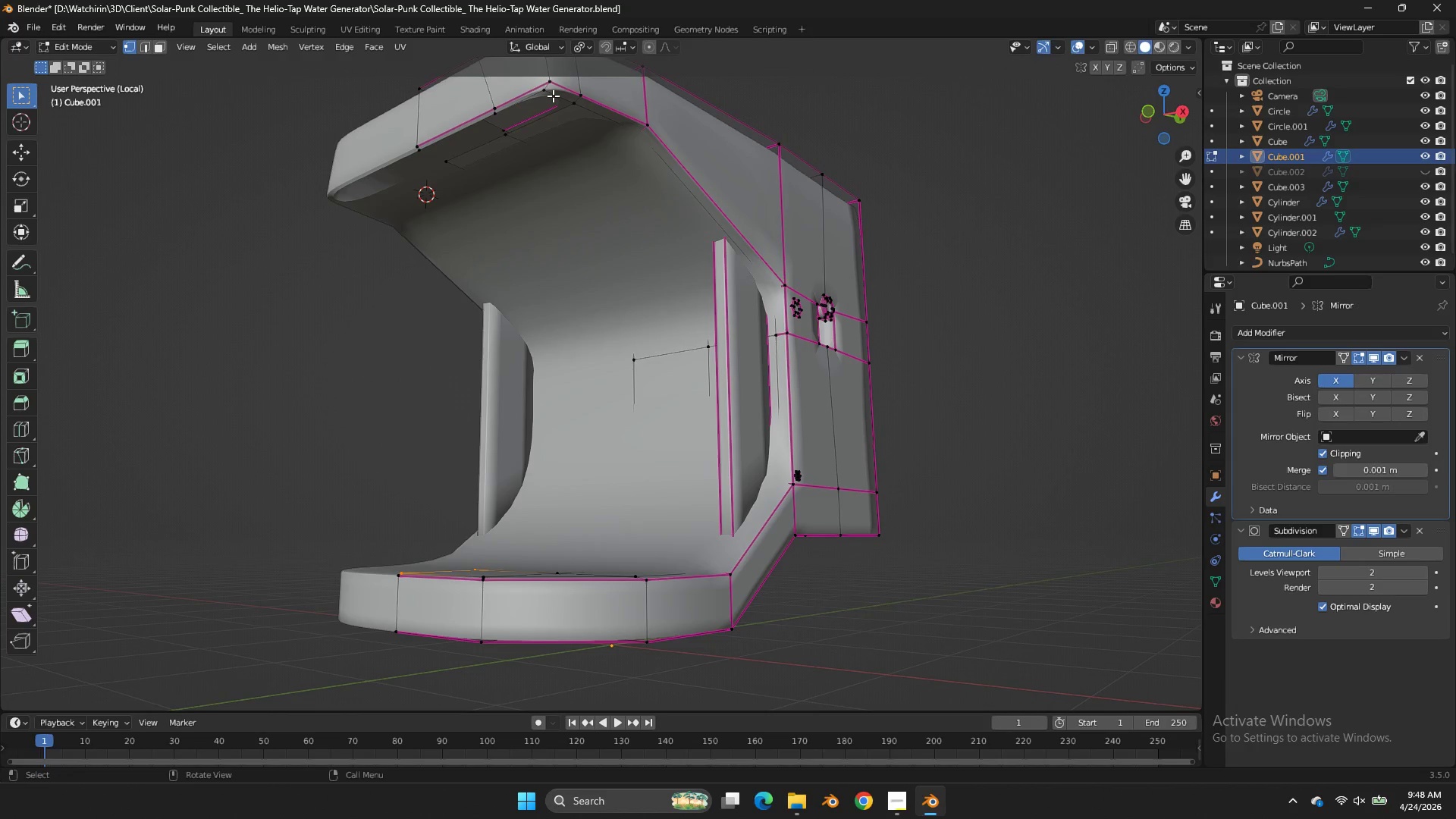 
left_click([553, 96])
 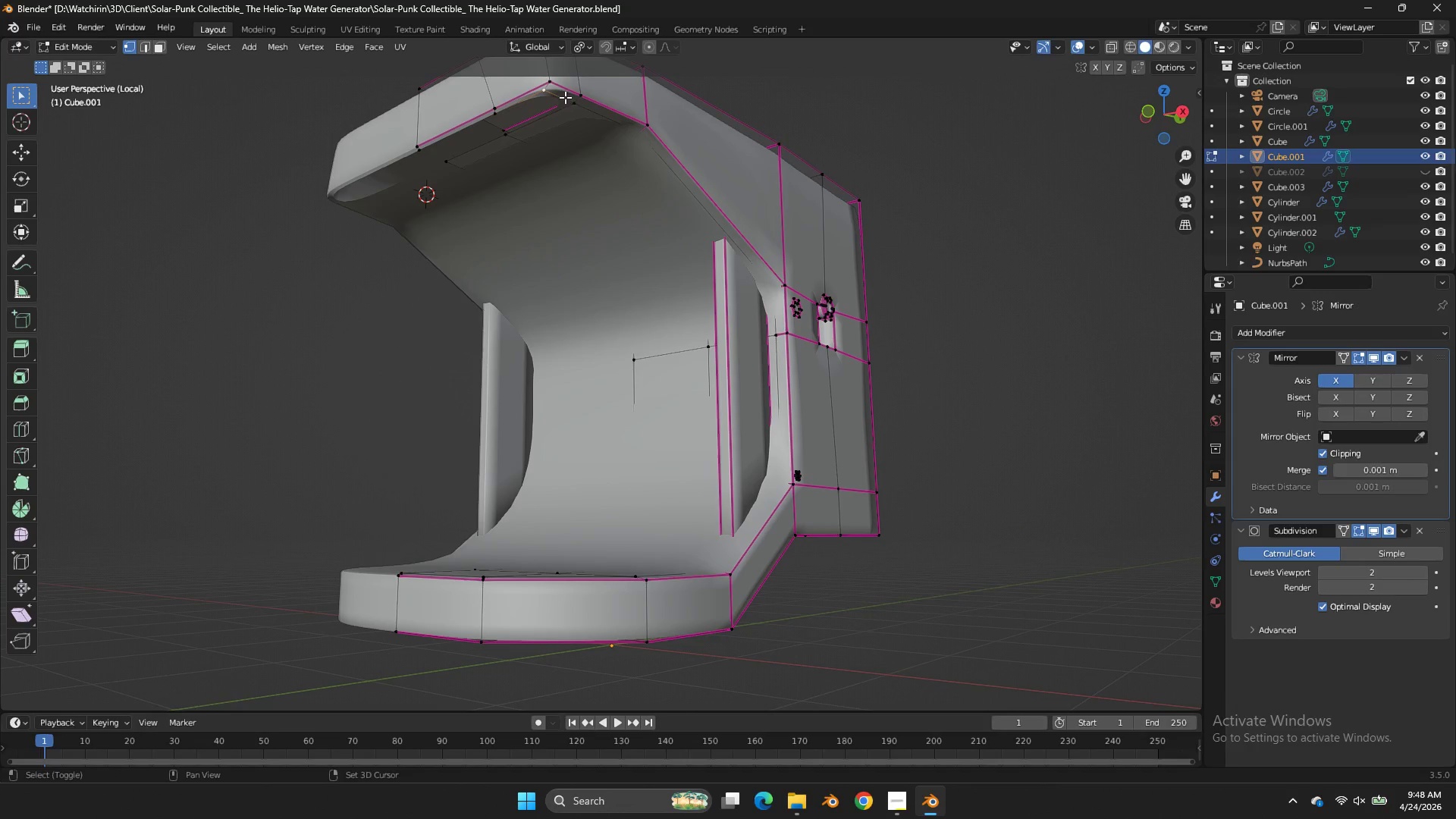 
hold_key(key=ShiftLeft, duration=0.38)
double_click([576, 102])
 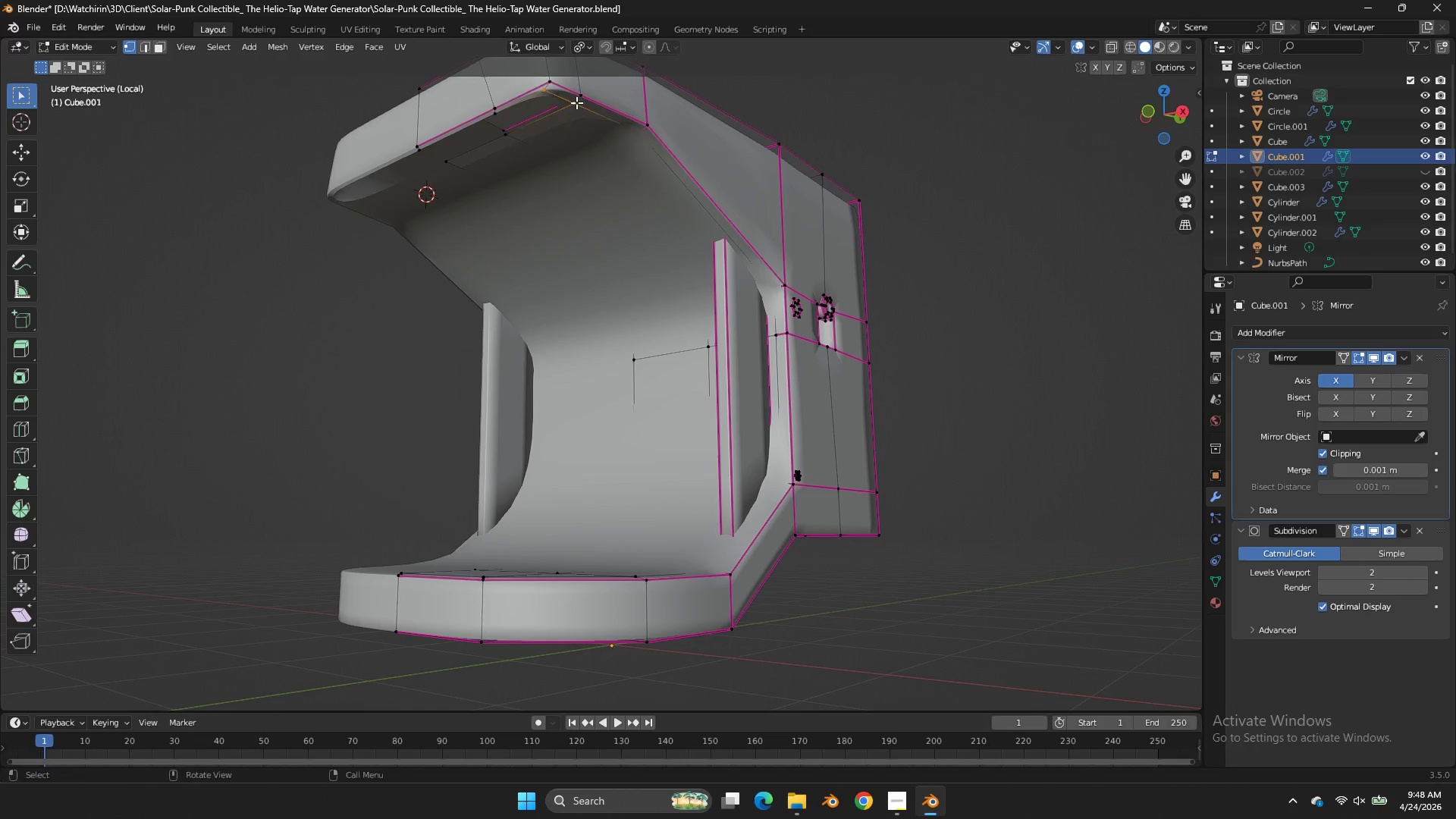 
type(ff)
 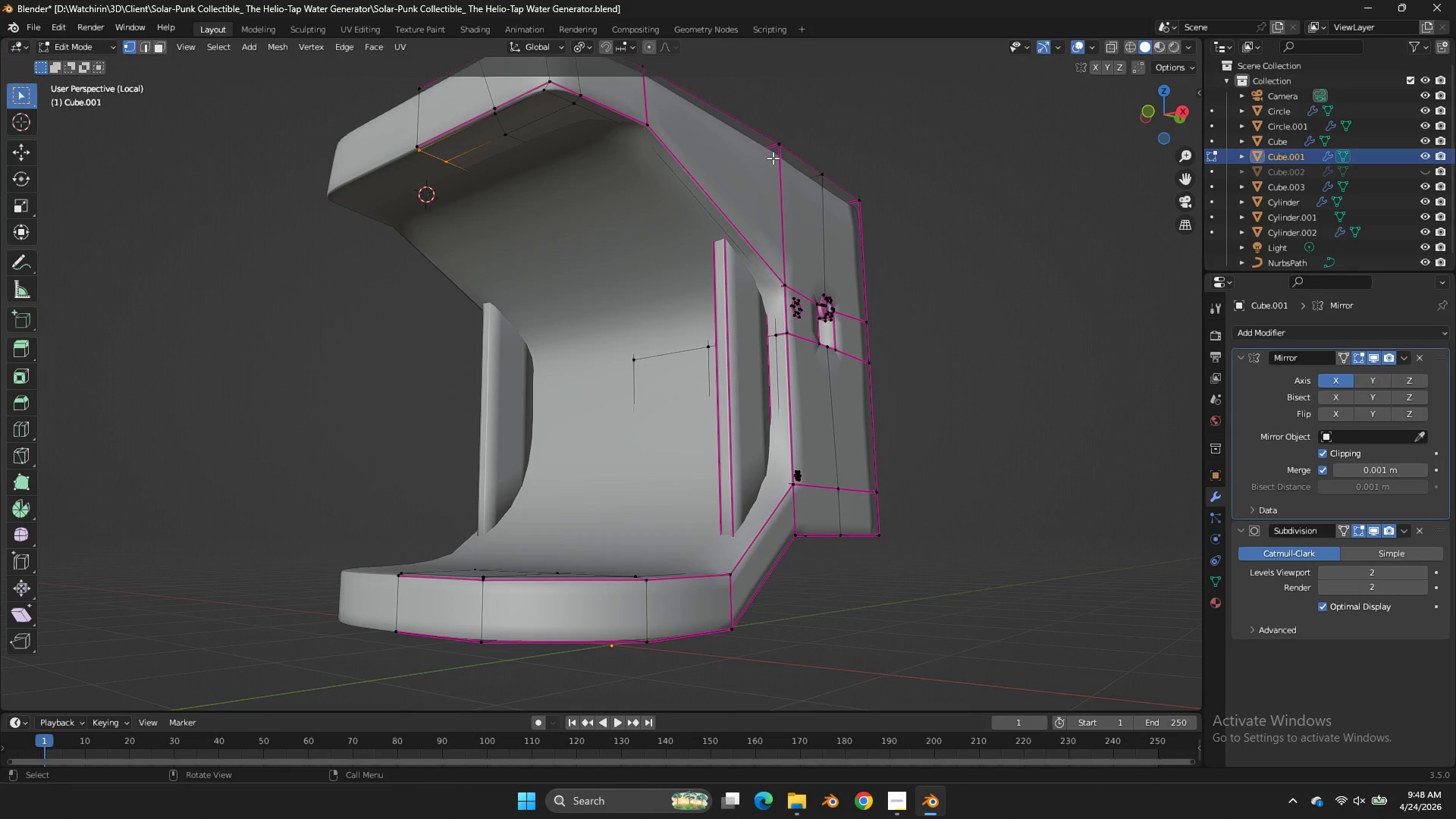 
key(Tab)
 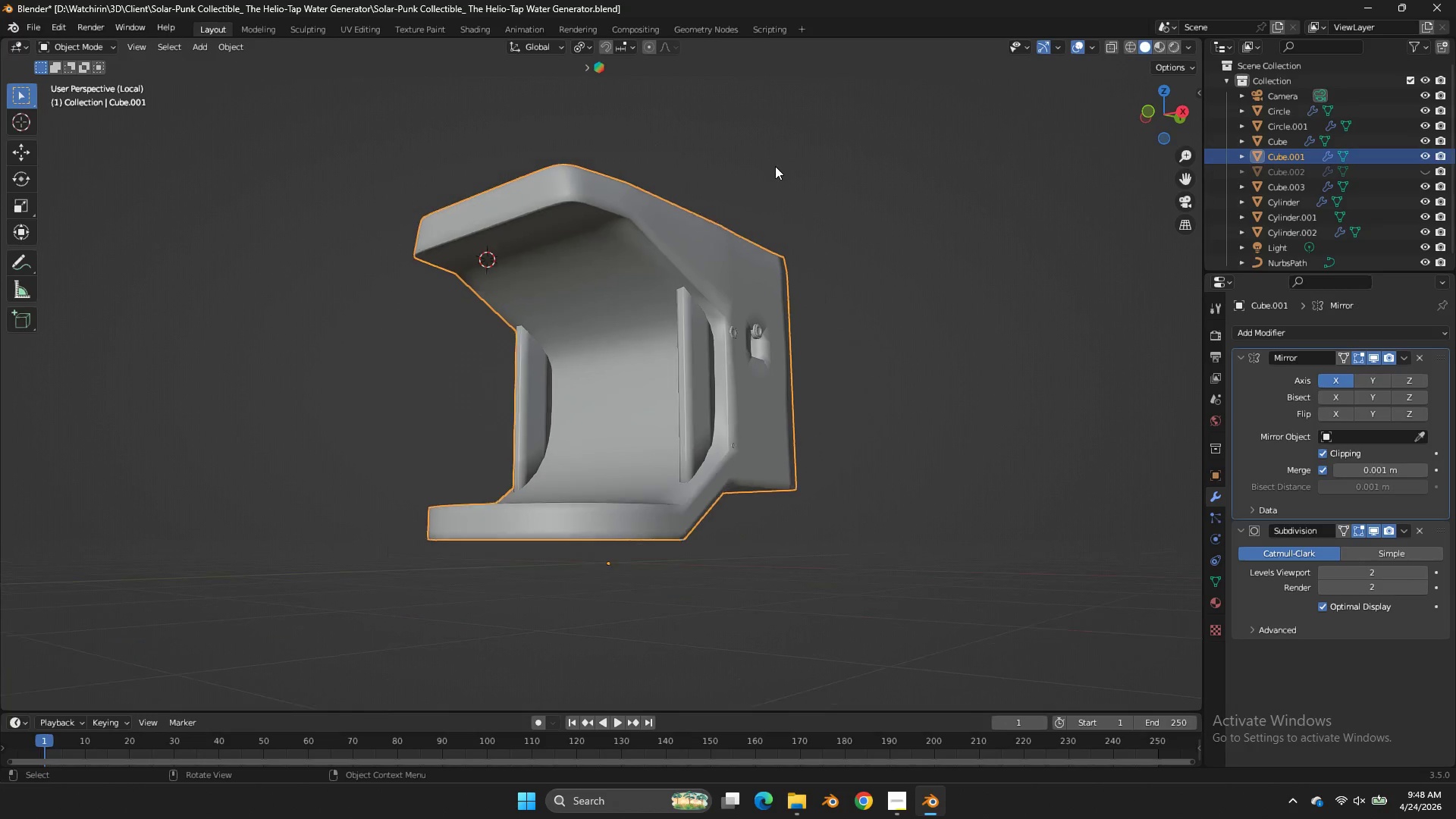 
scroll: coordinate [775, 166], scroll_direction: down, amount: 3.0
 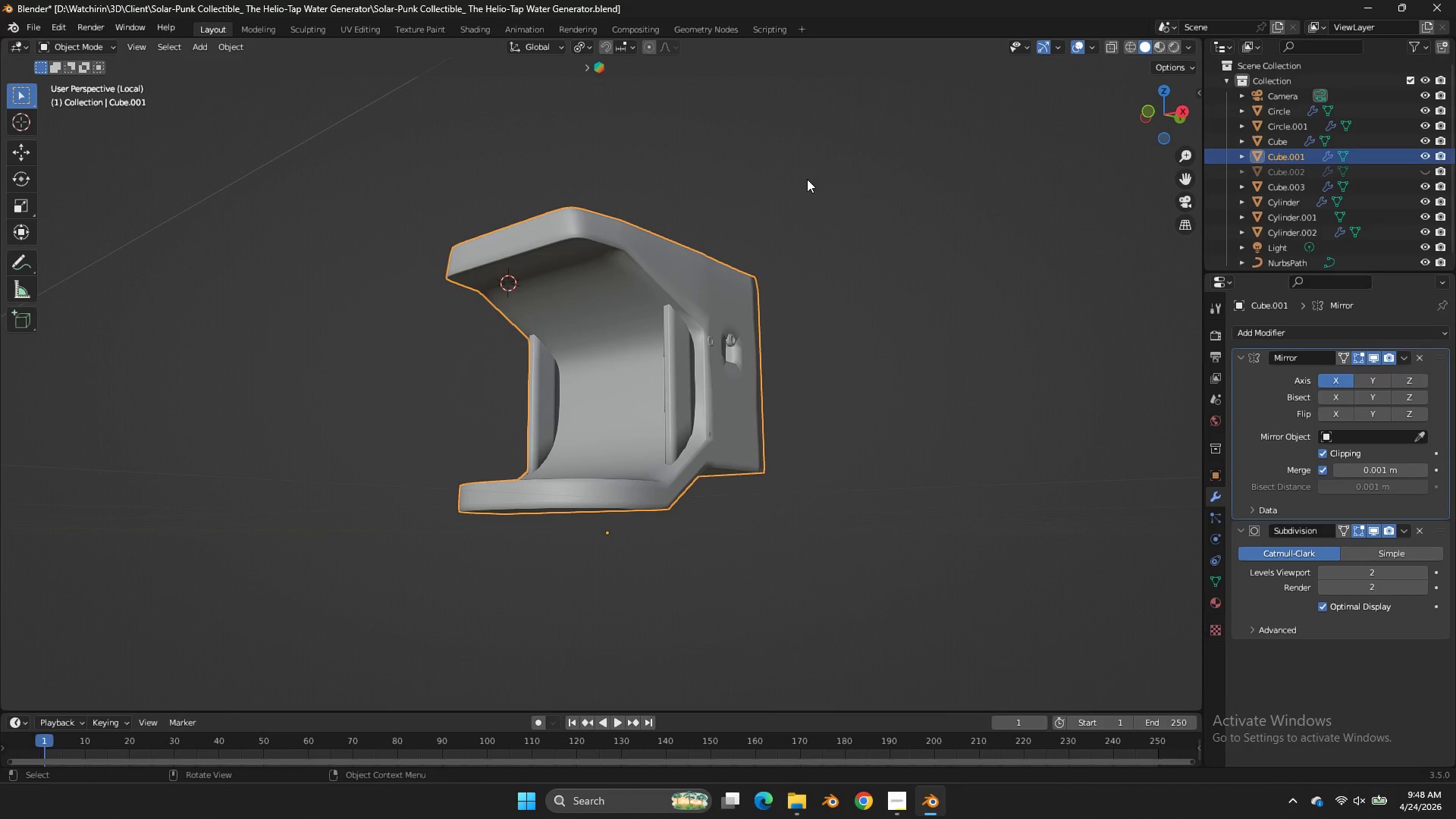 
key(Tab)
 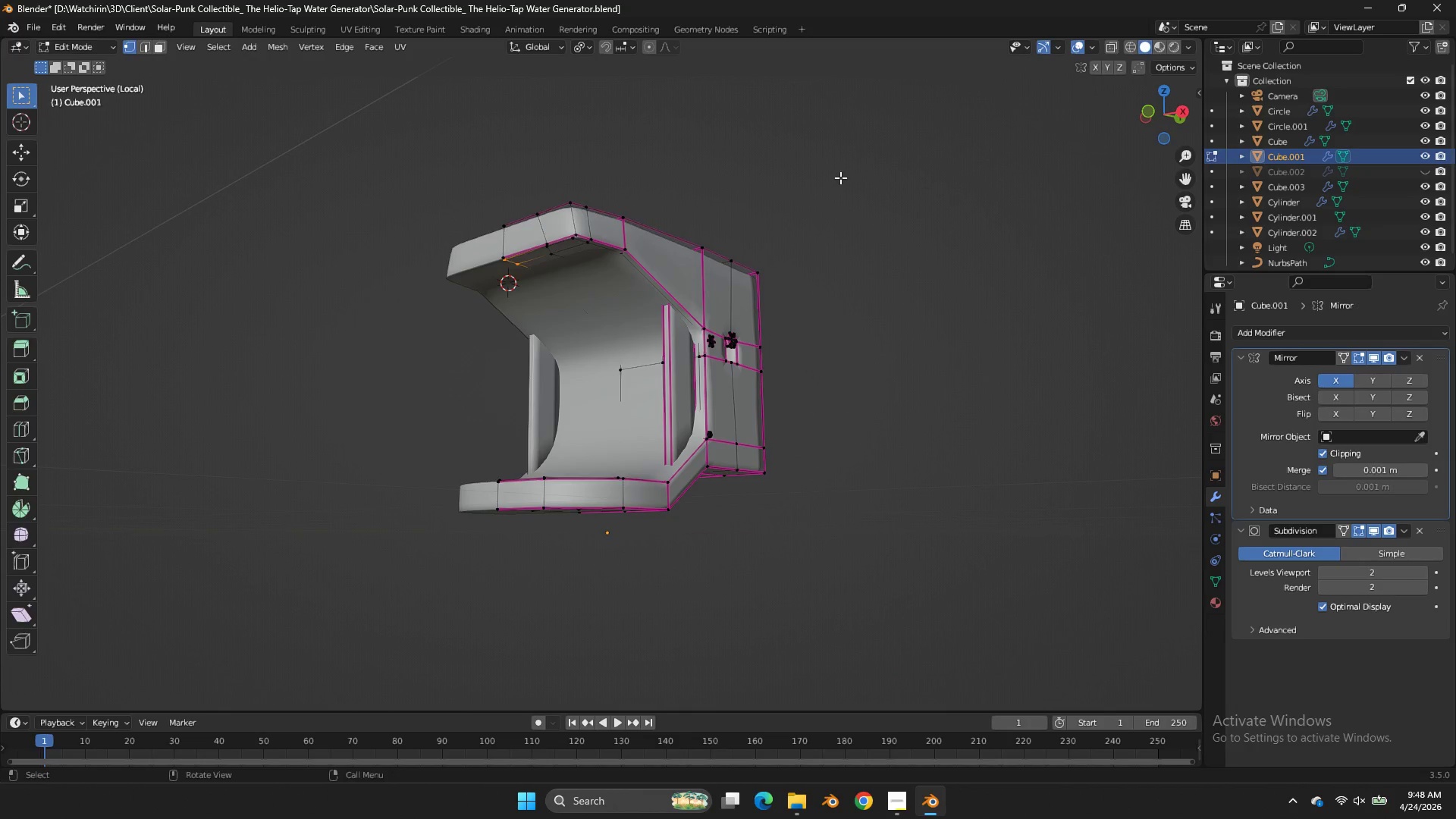 
key(Tab)
 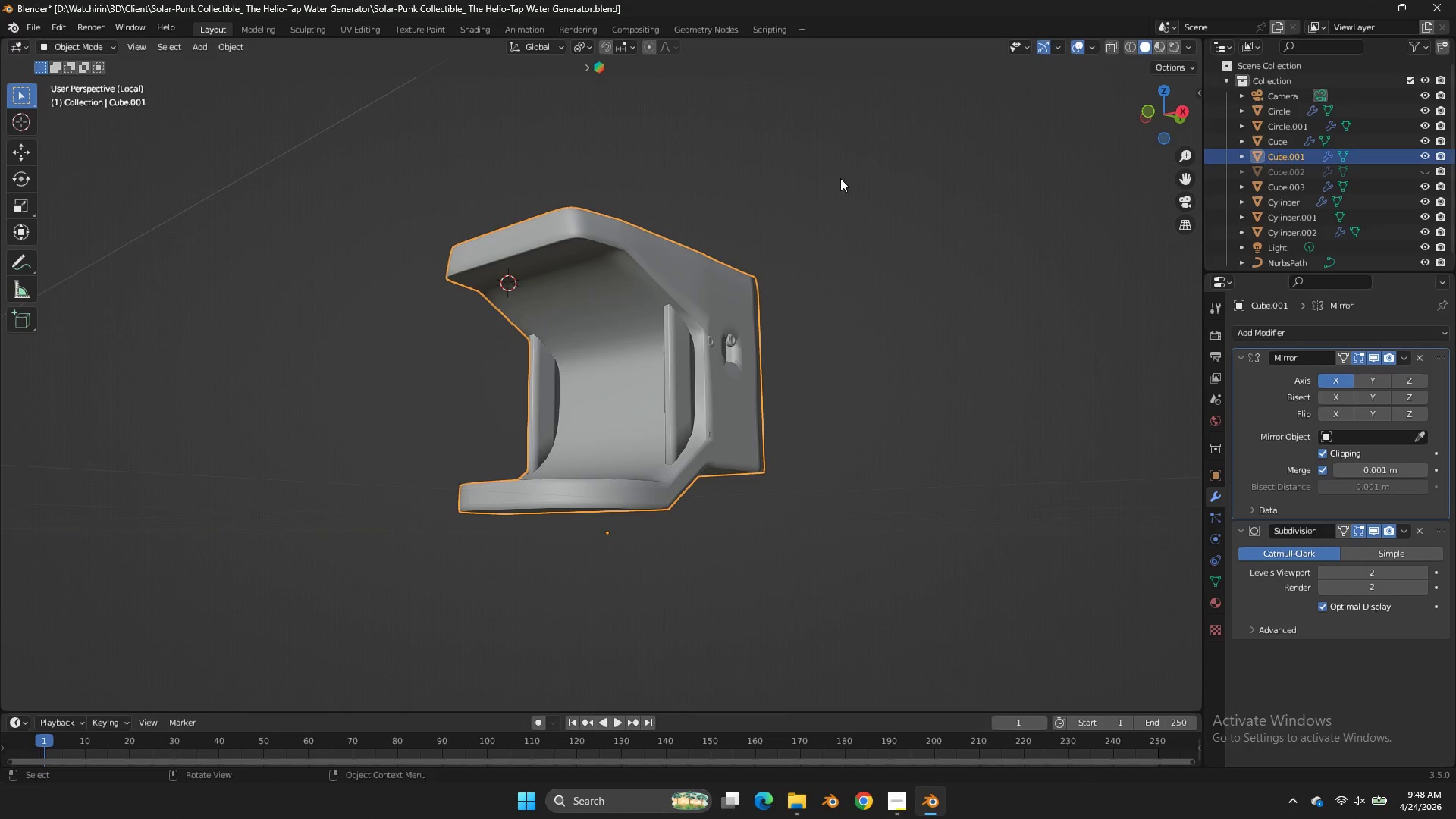 
key(Control+ControlLeft)
 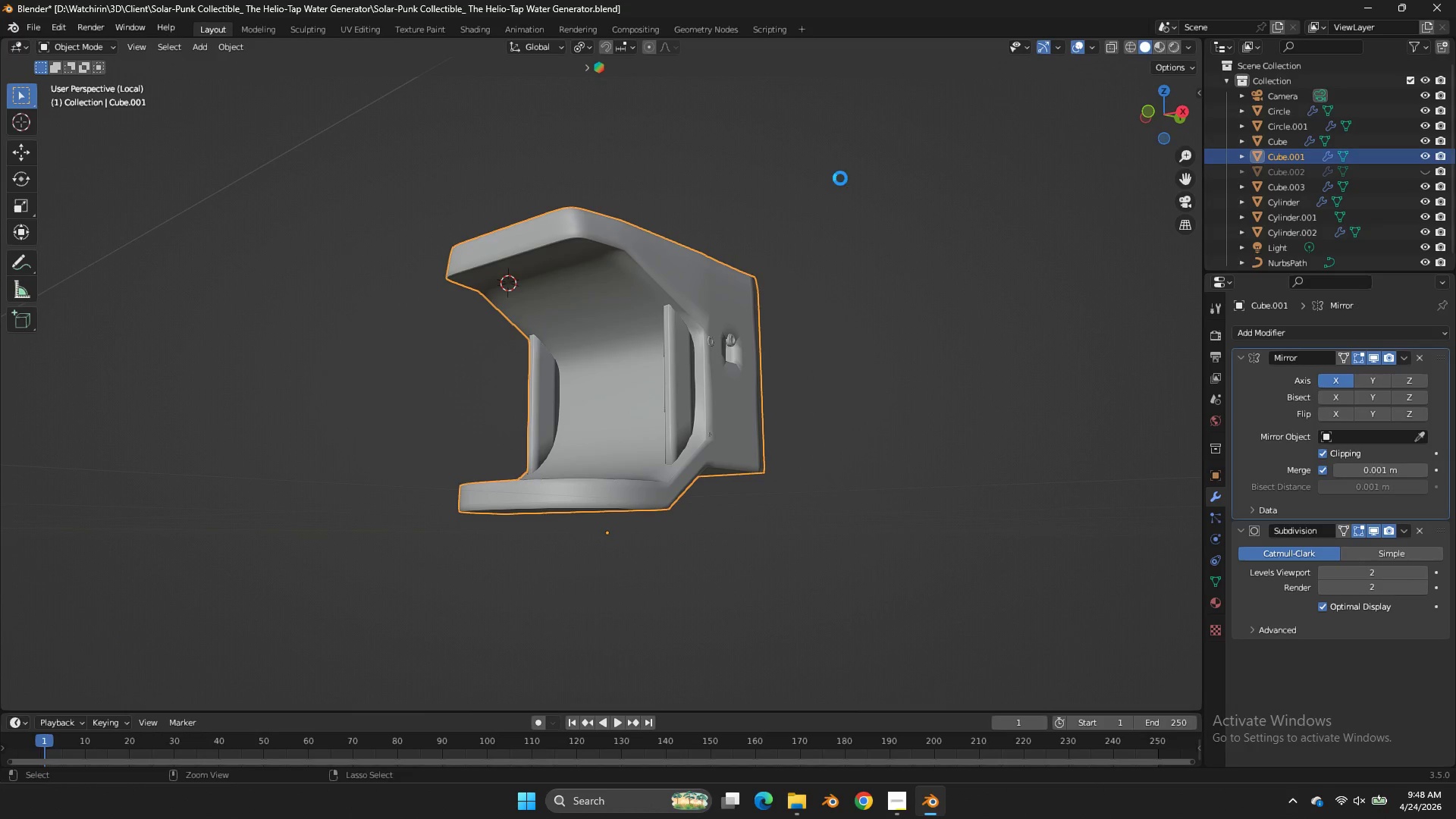 
key(Control+S)
 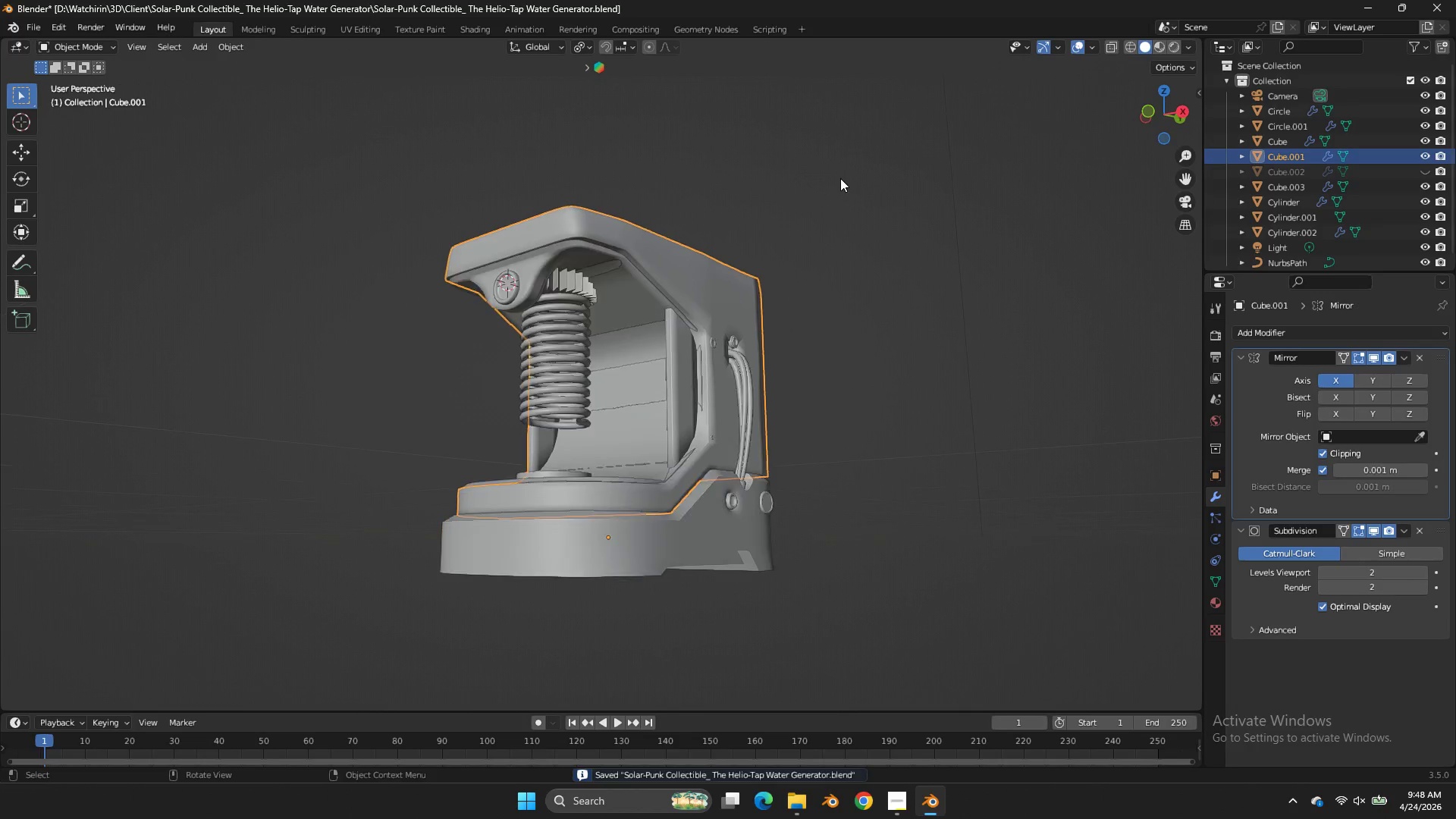 
key(NumpadDivide)
 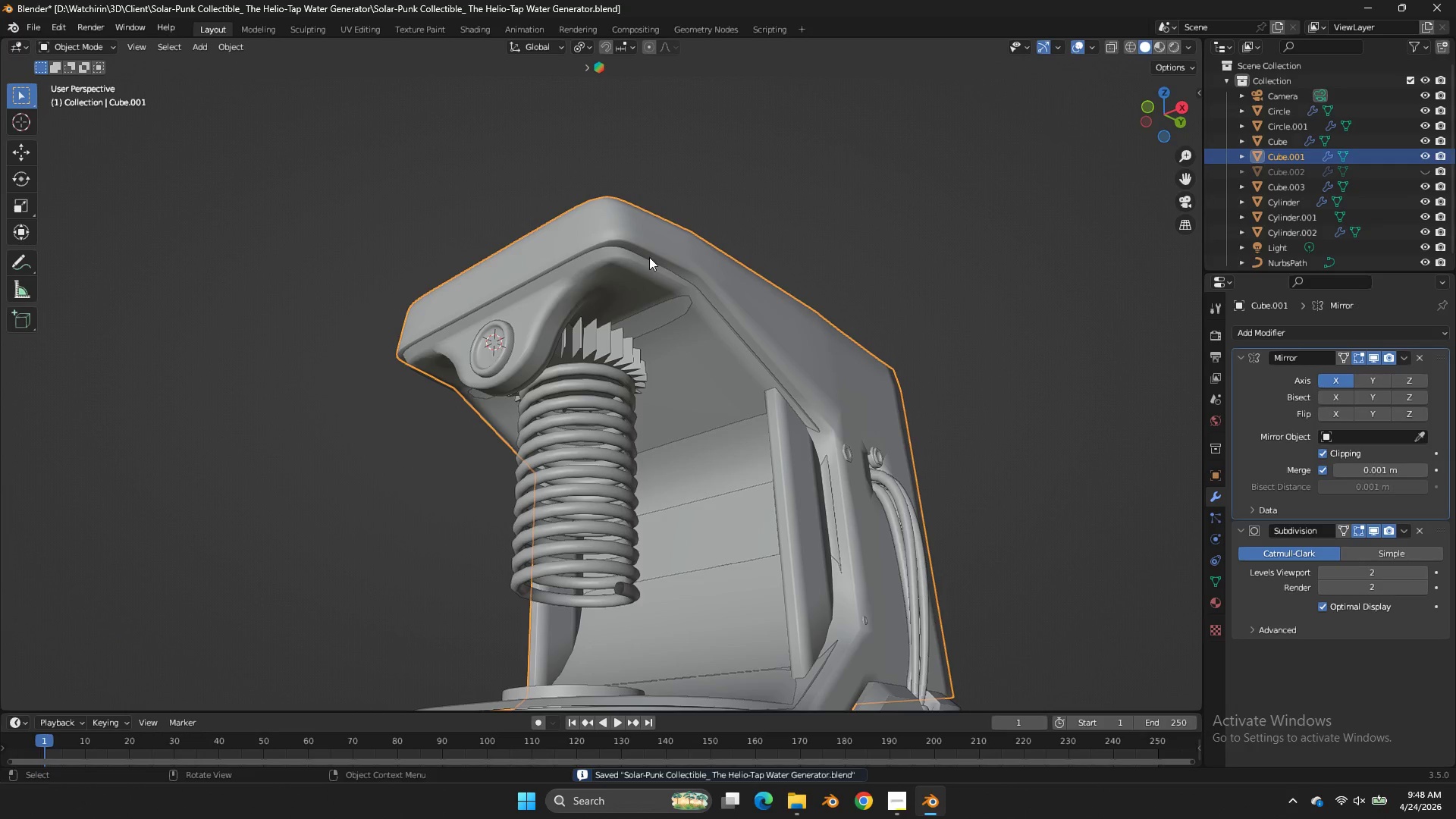 
left_click([568, 295])
 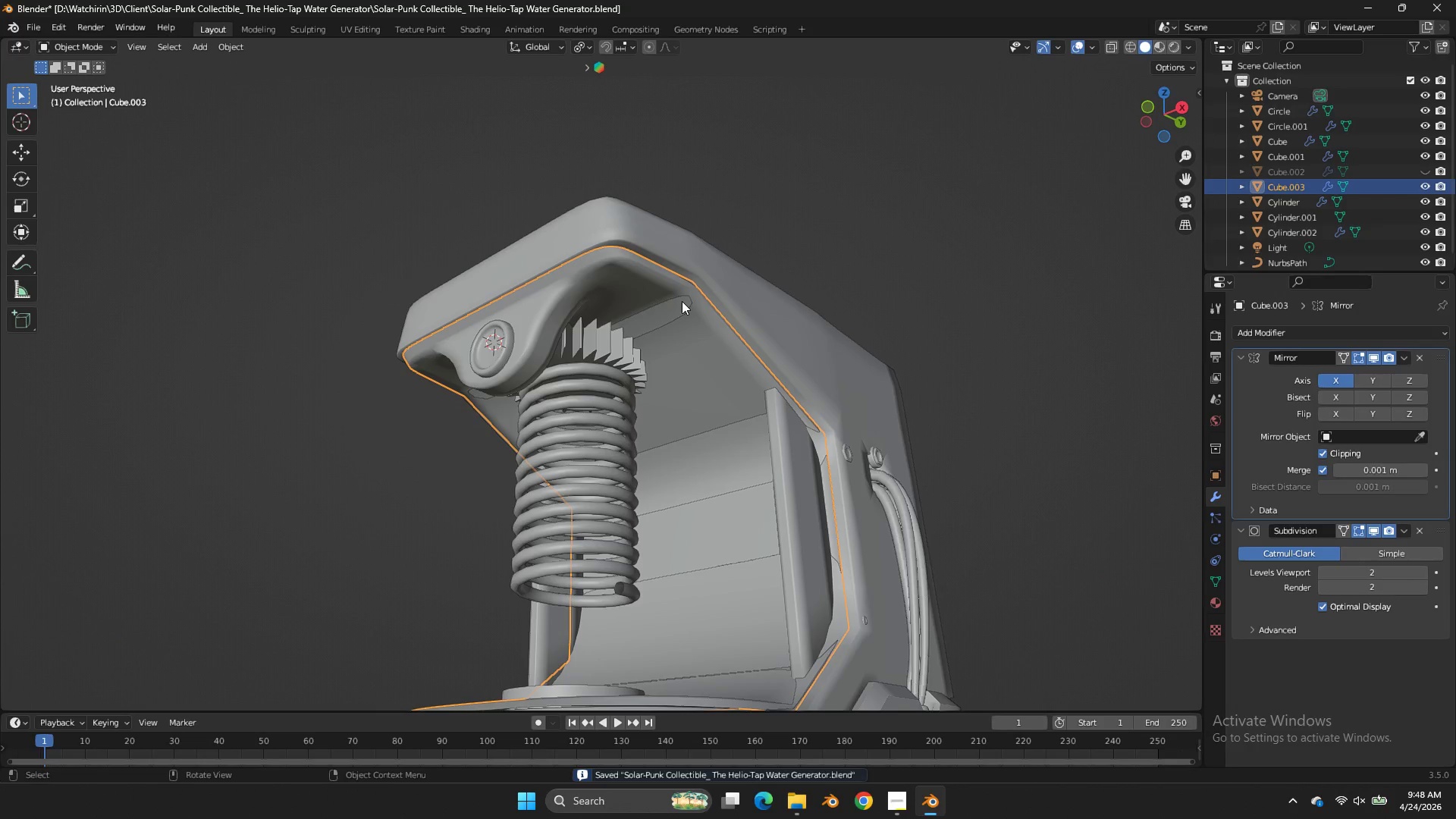 
left_click([682, 302])
 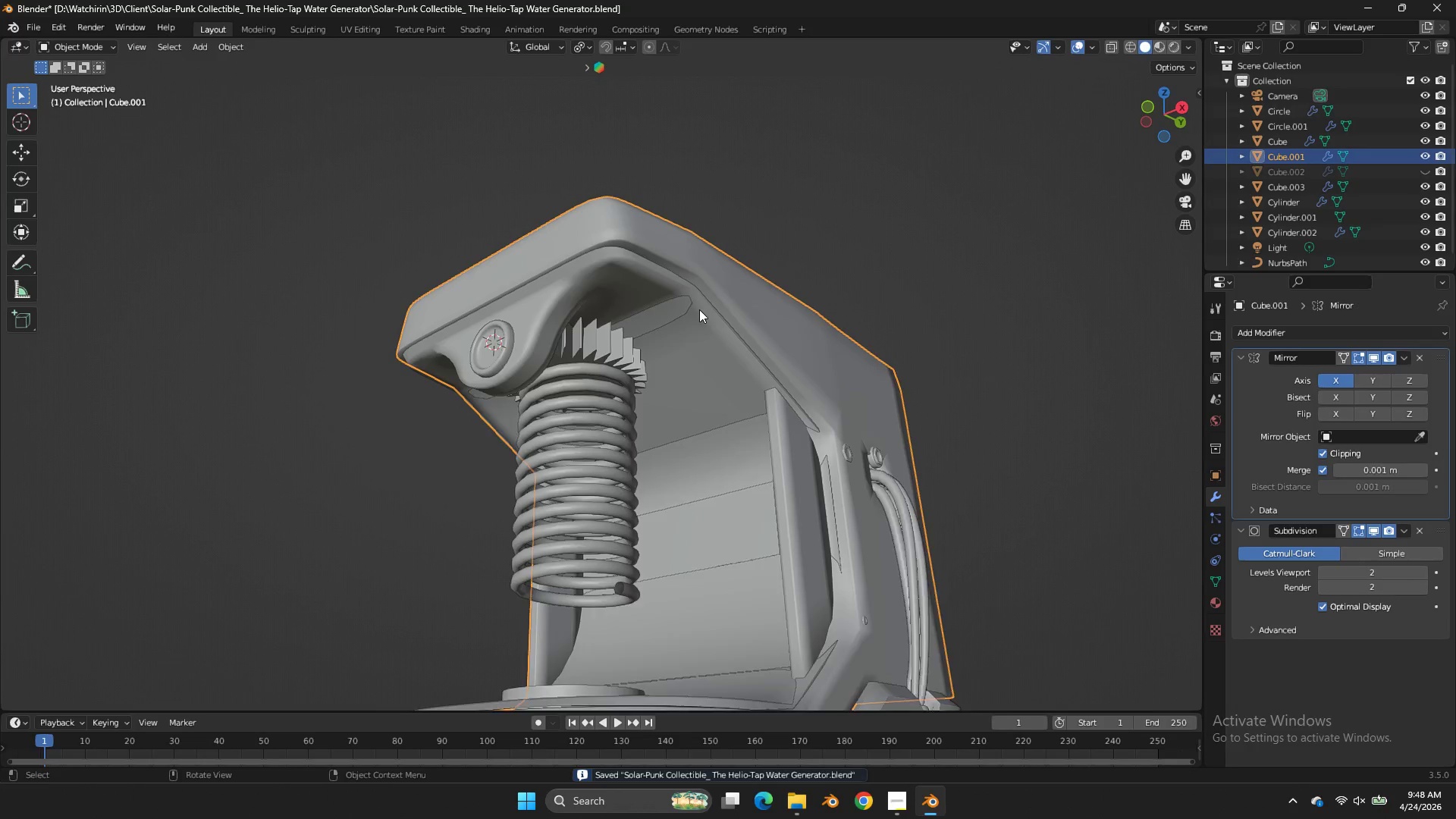 
scroll: coordinate [699, 309], scroll_direction: up, amount: 1.0
 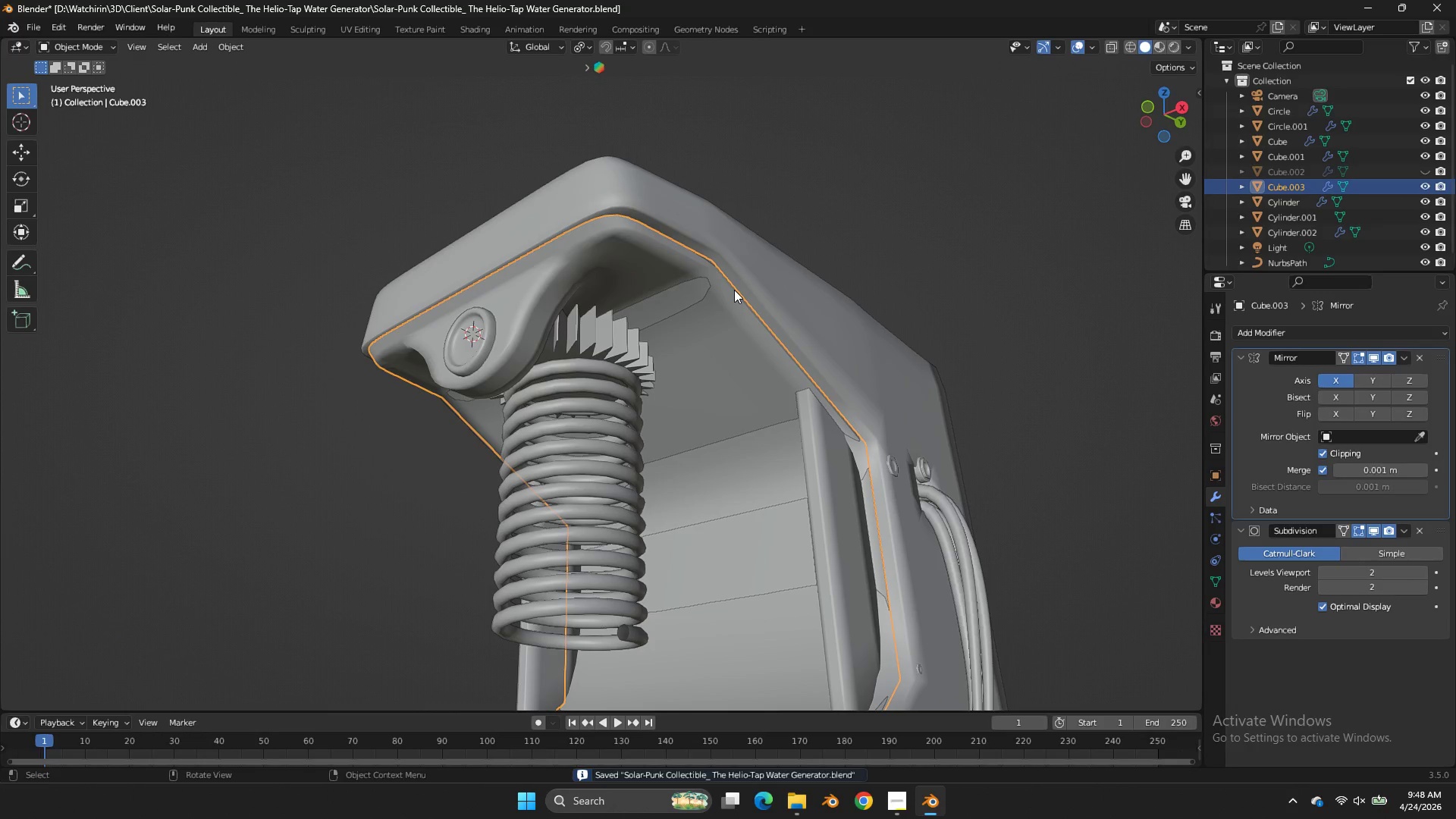 
key(Tab)
 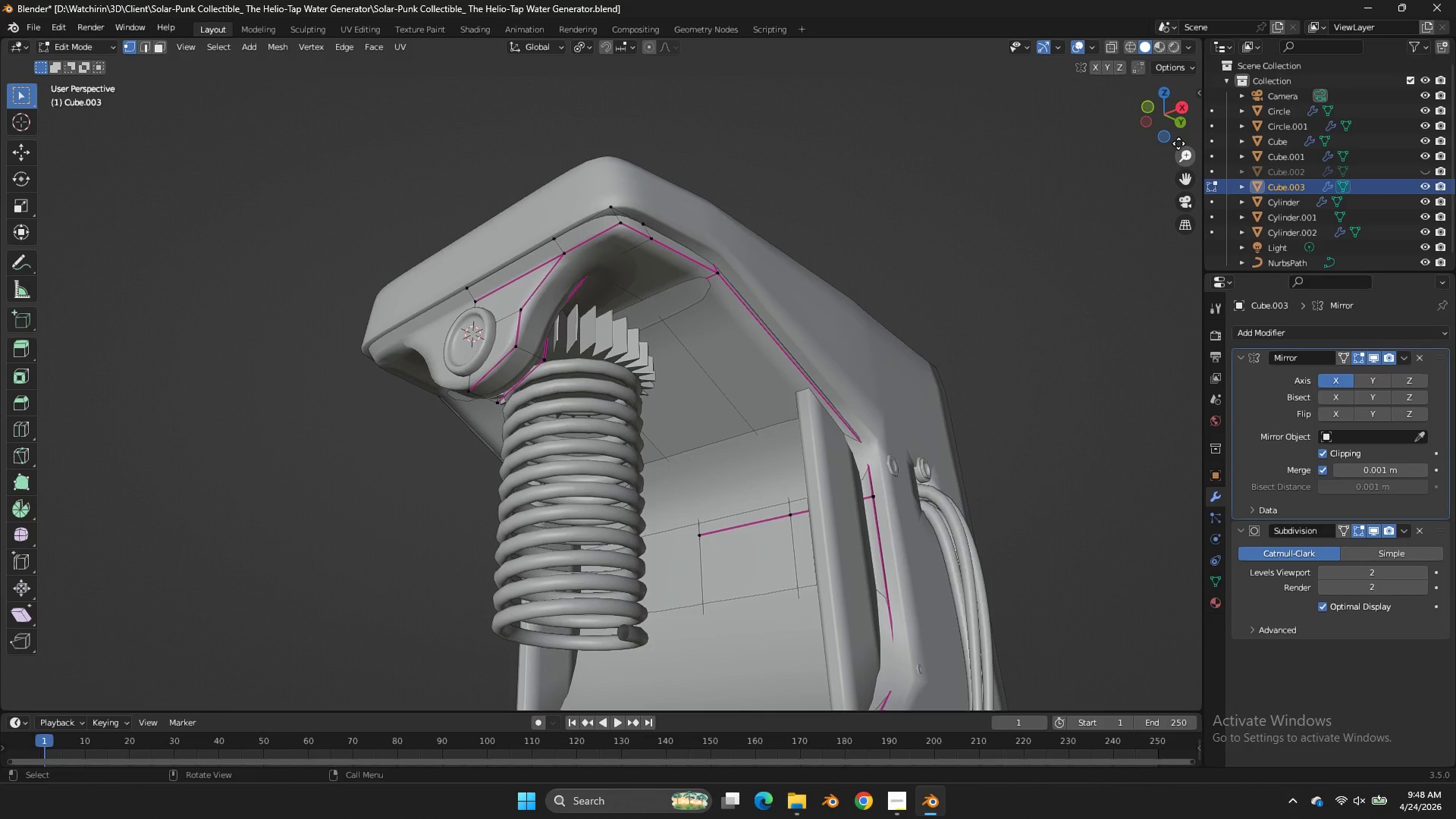 
key(Tab)
 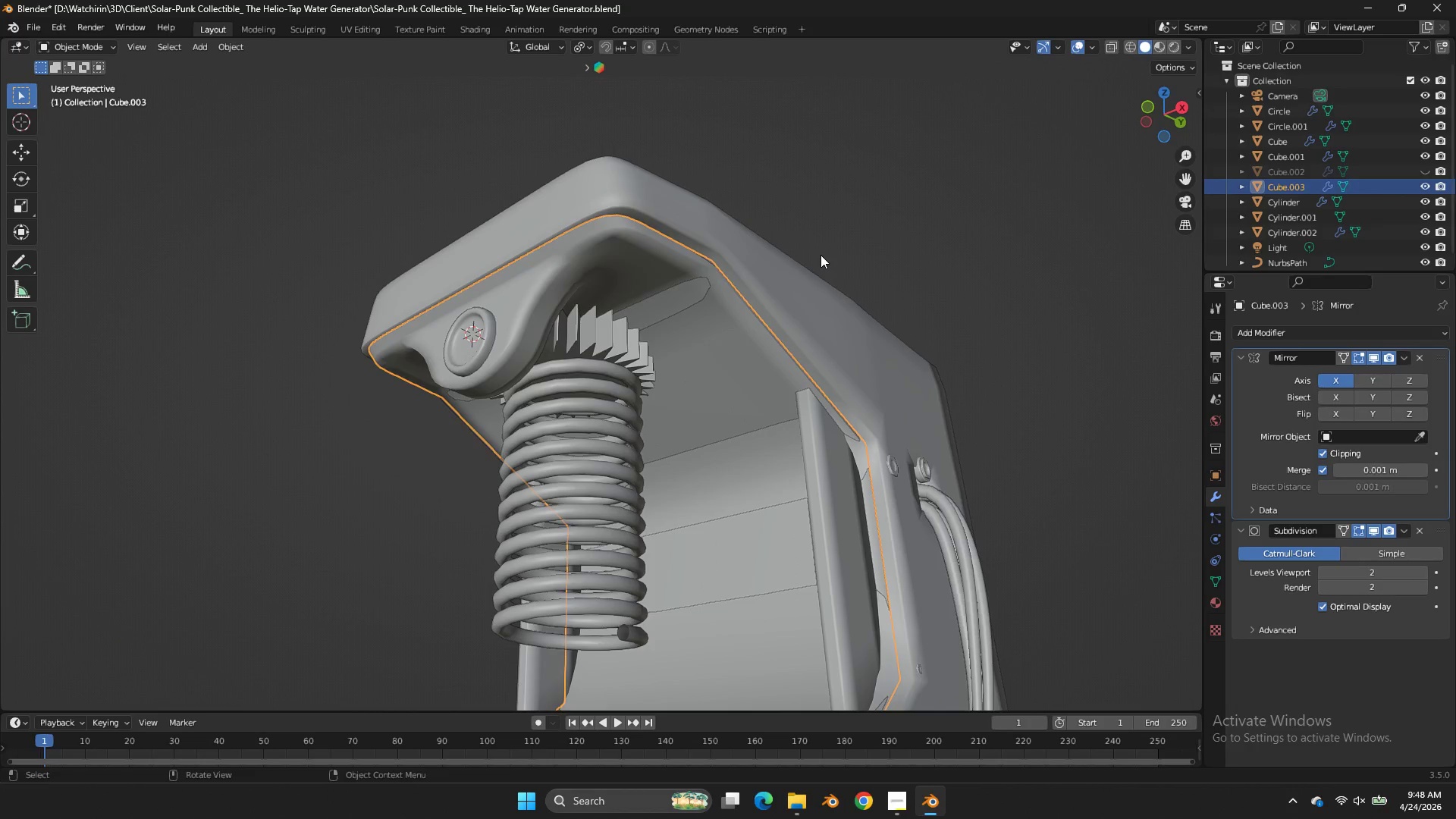 
left_click([821, 255])
 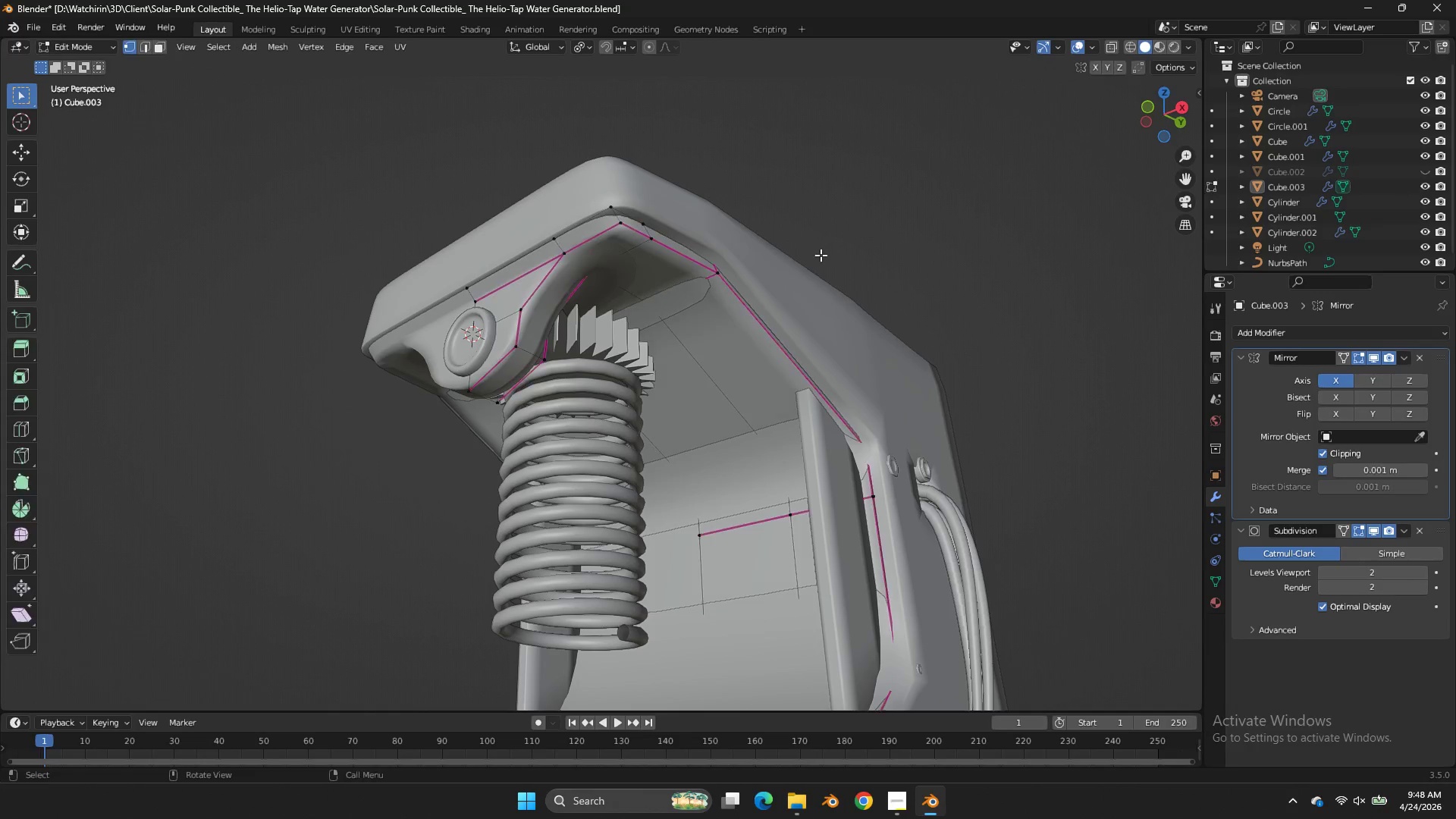 
key(Tab)
 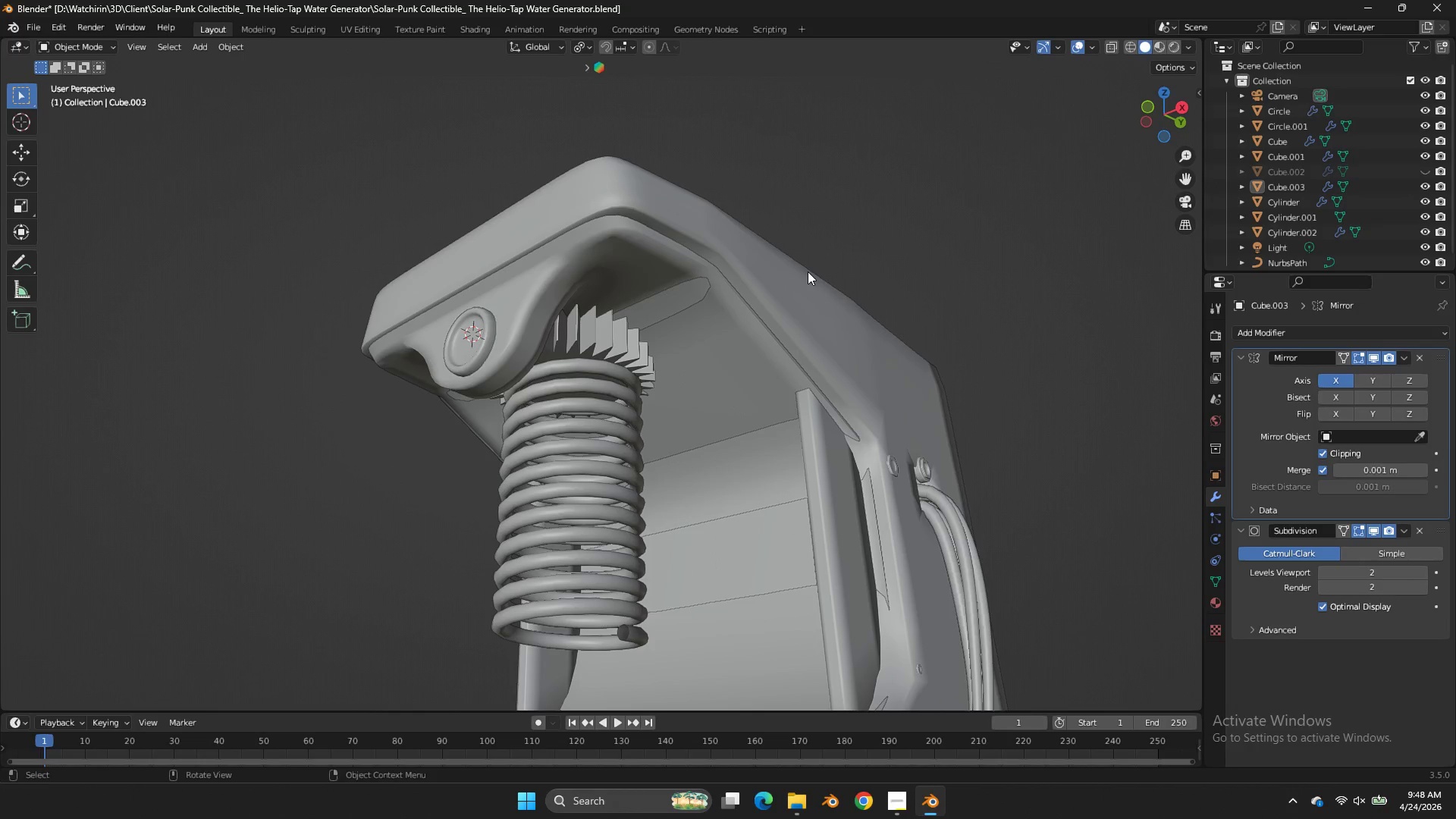 
key(Tab)
 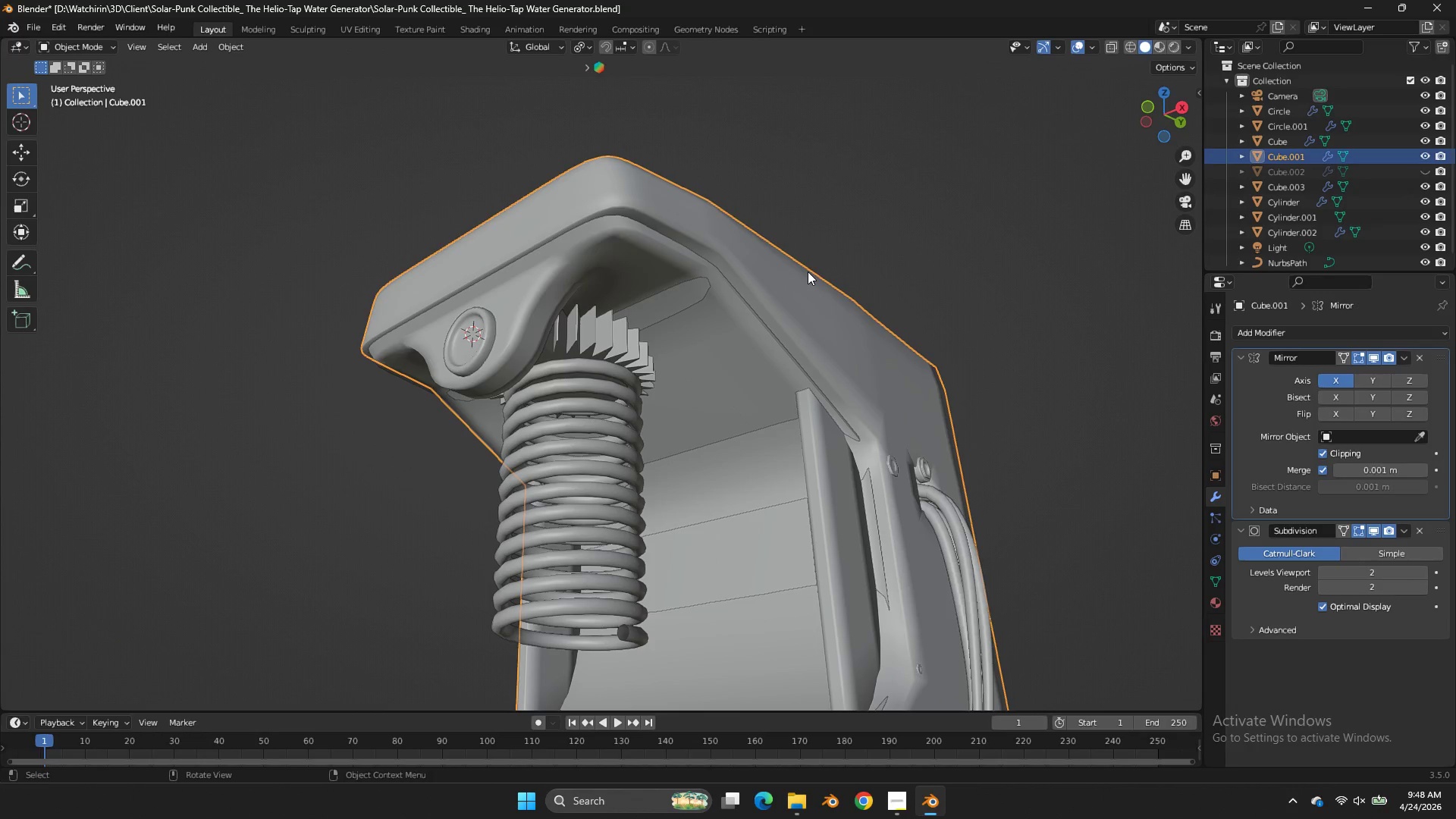 
left_click([808, 271])
 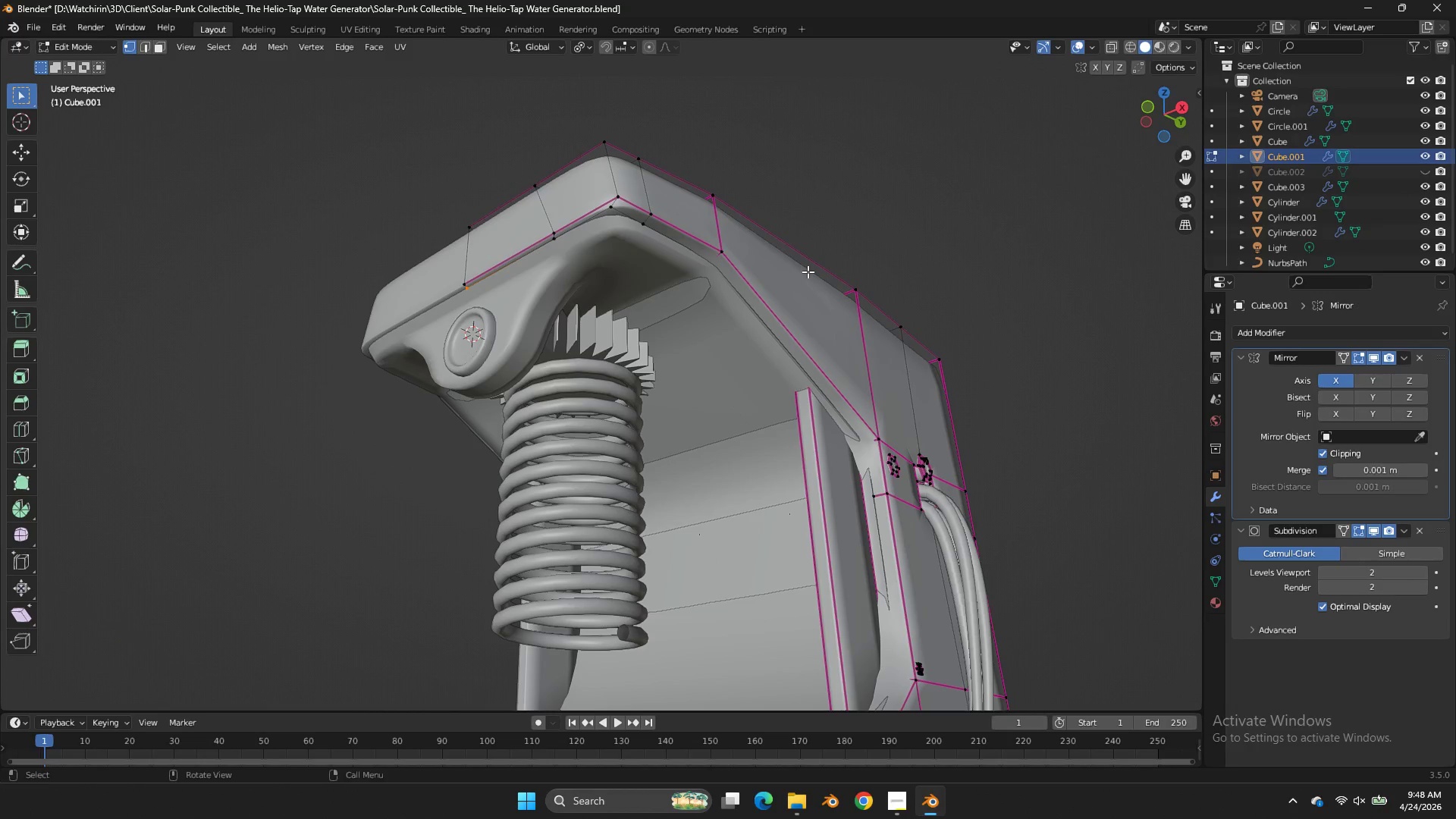 
key(Tab)
 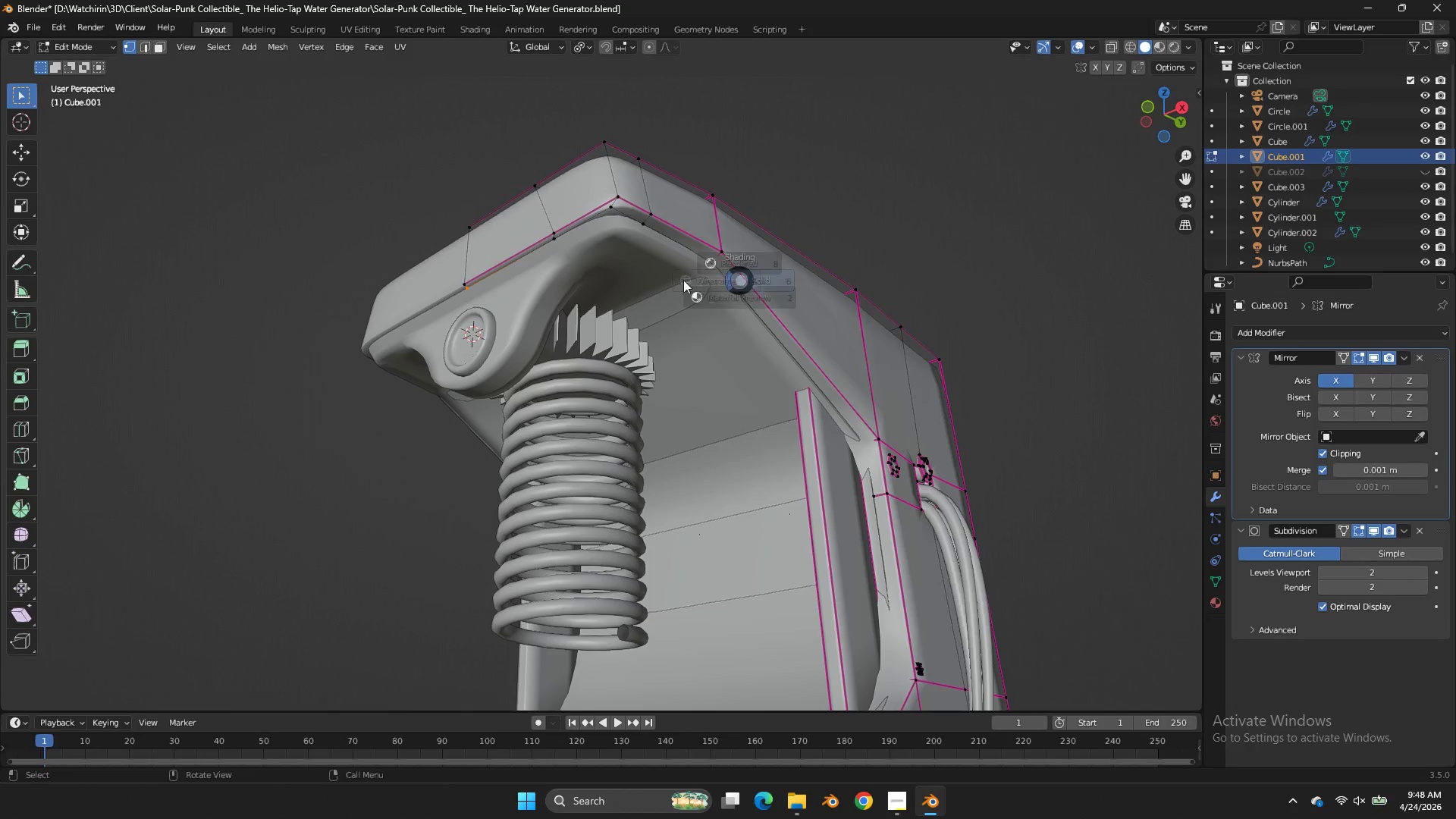 
key(Z)
 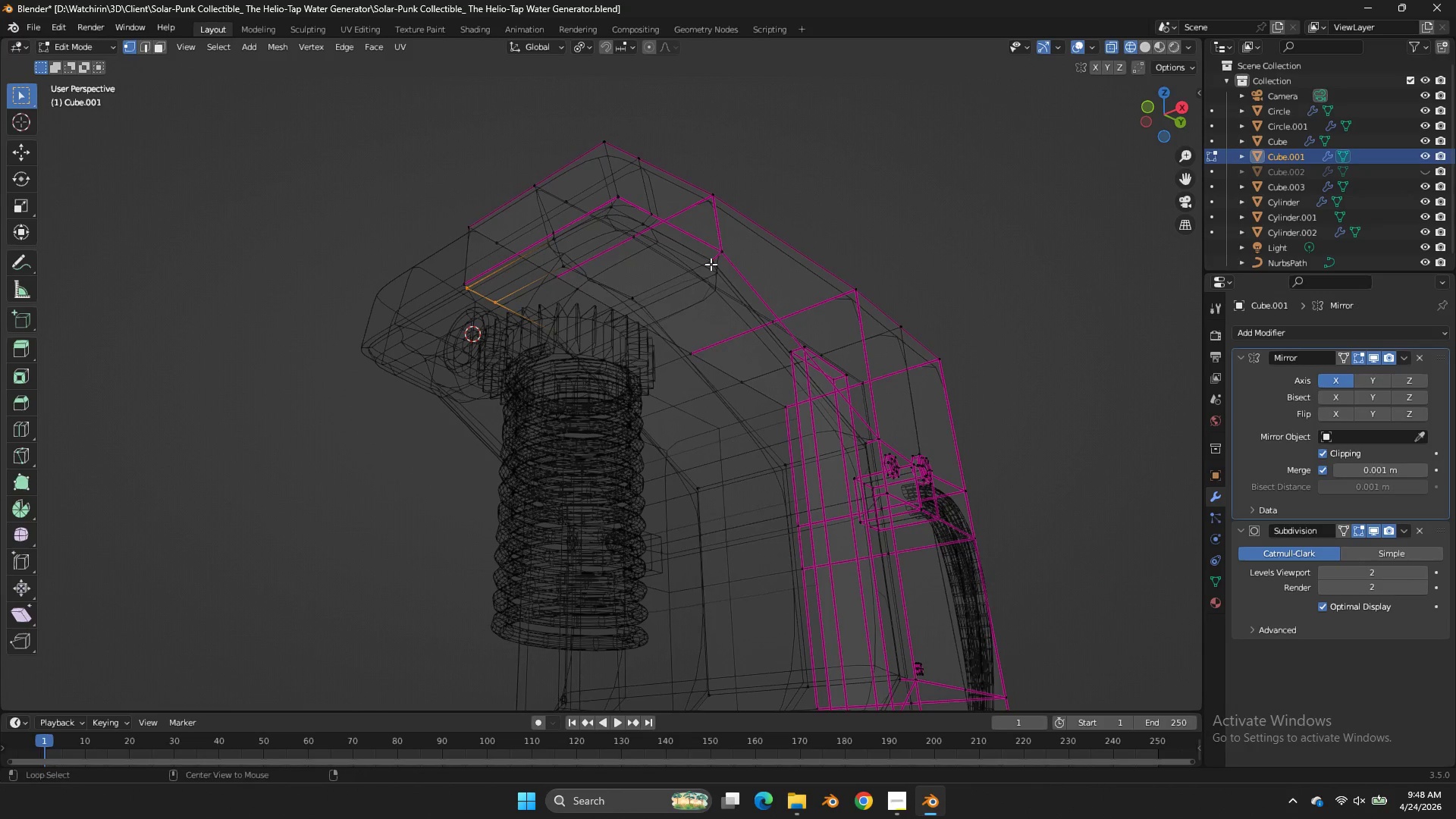 
hold_key(key=AltLeft, duration=0.73)
left_click([711, 263])
 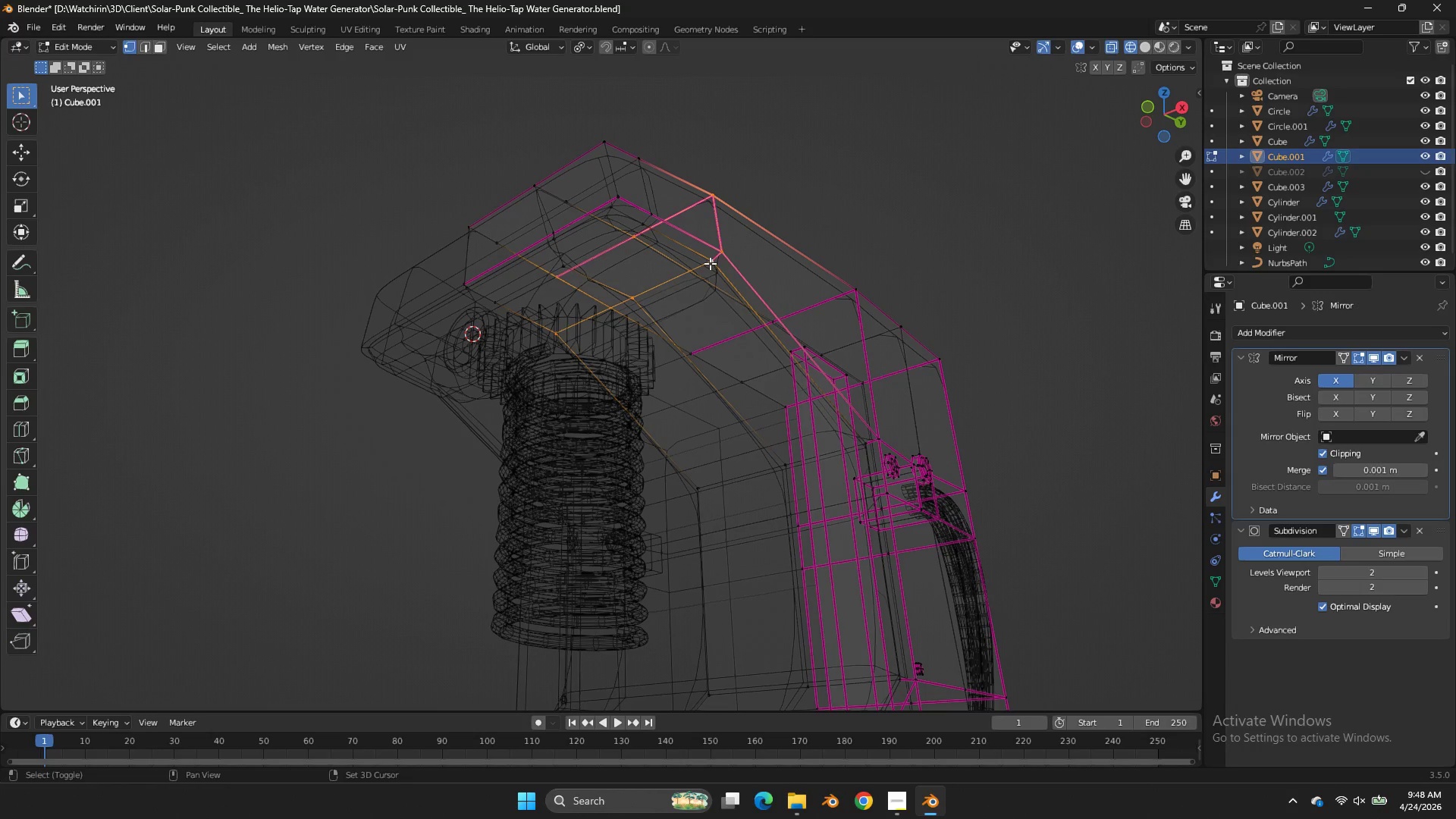 
type(Ez)
key(Tab)
 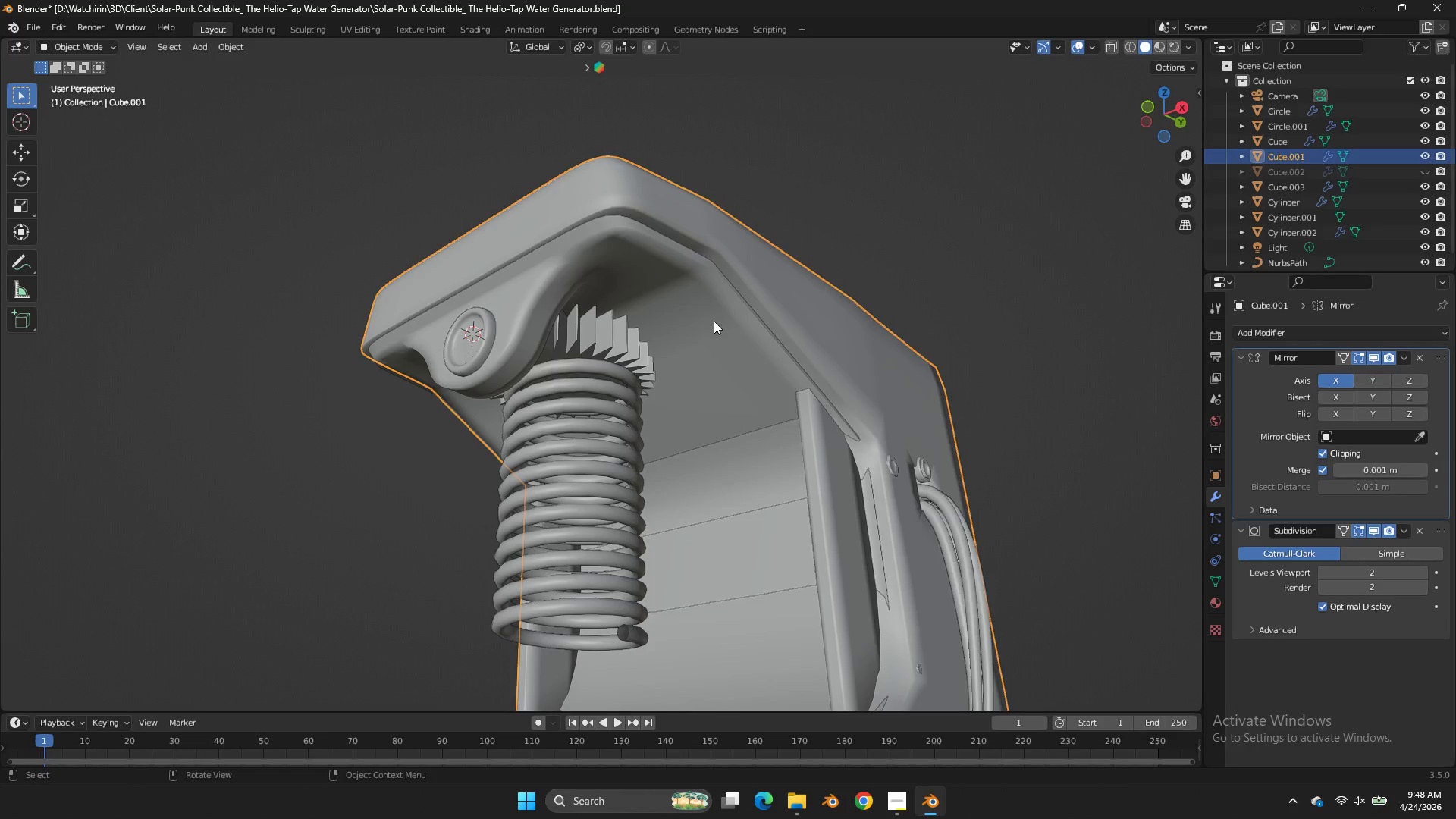 
left_click([714, 321])
 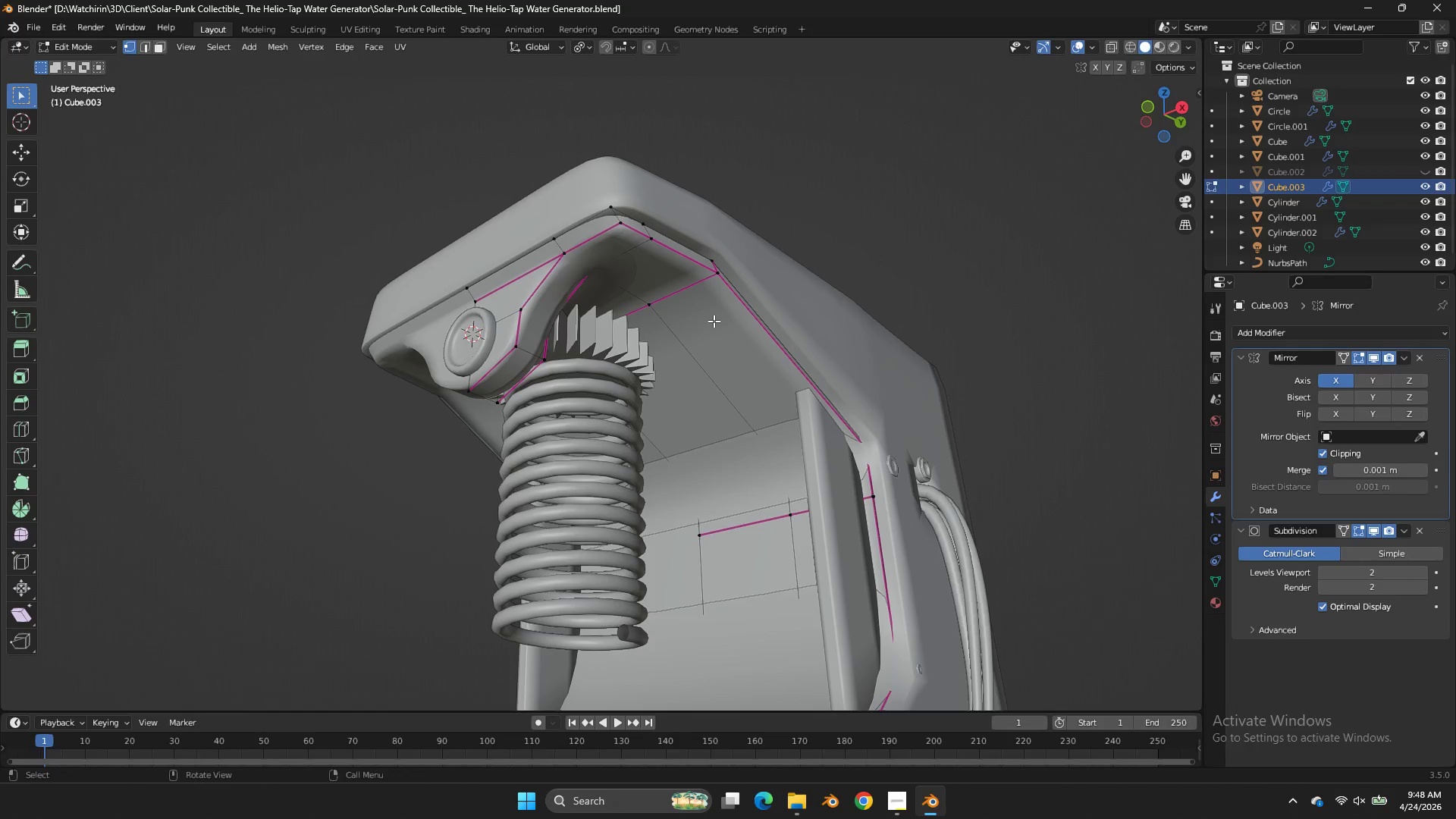 
key(Tab)
 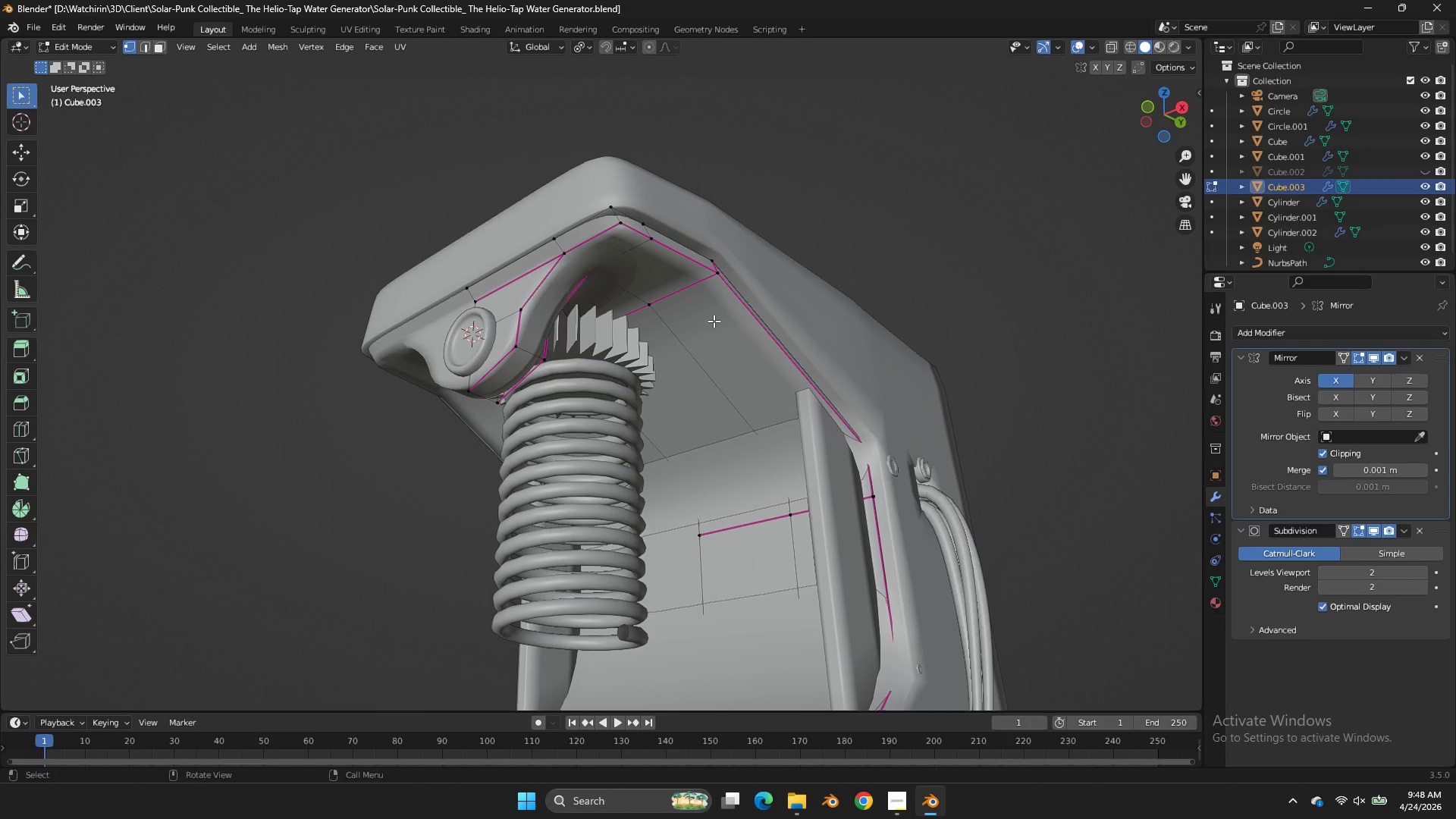 
key(NumpadDivide)
 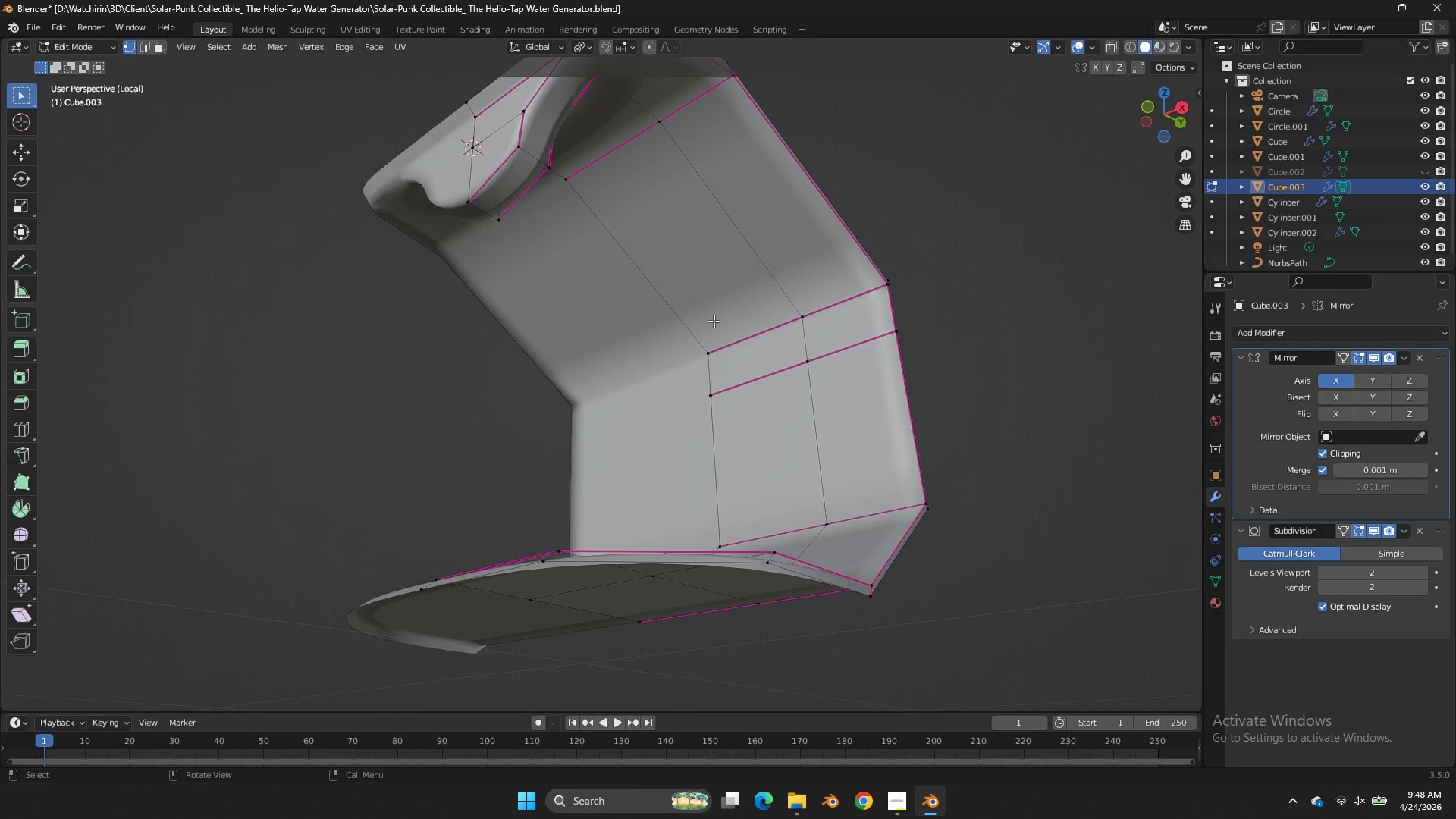 
key(Tab)
 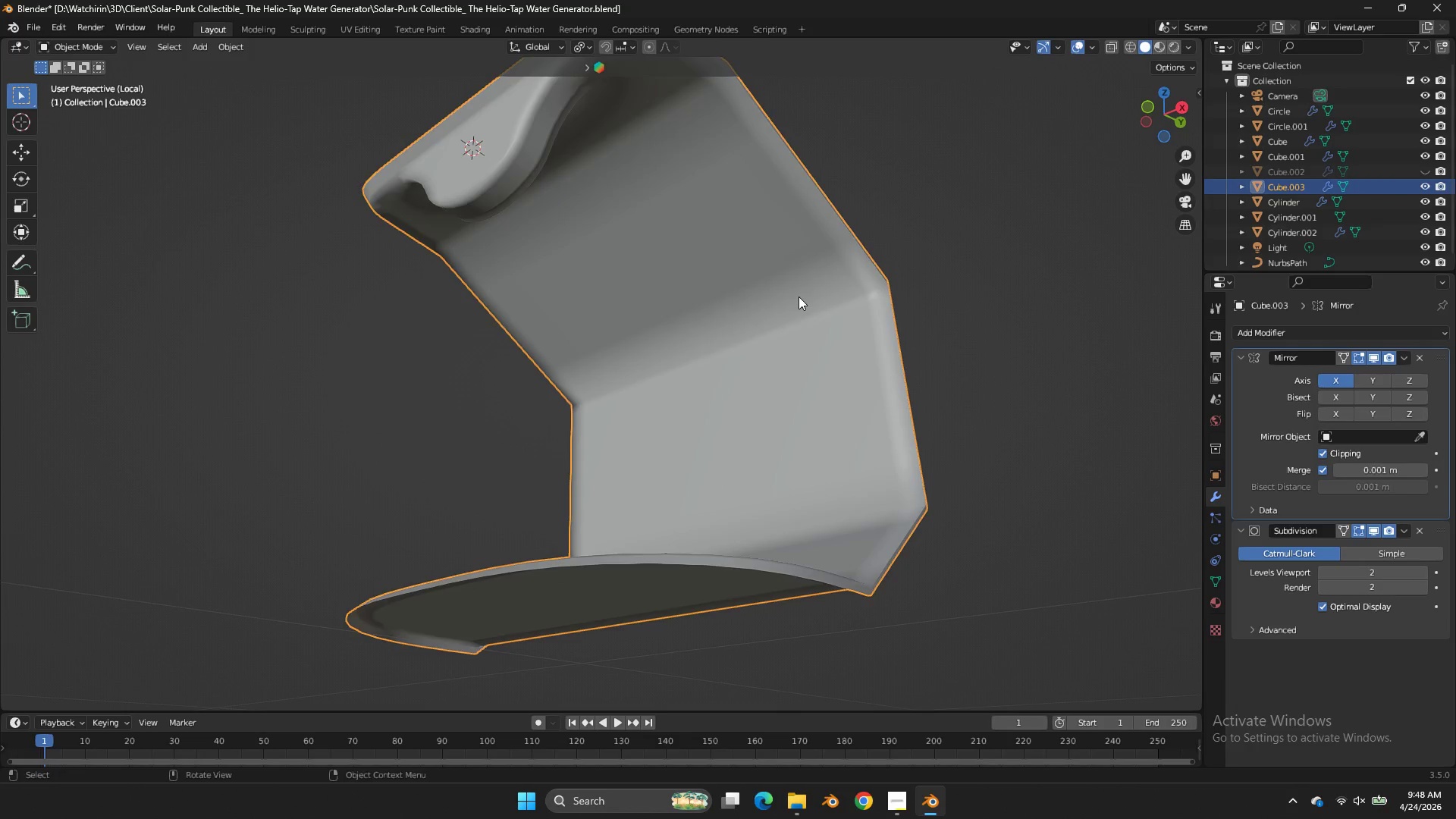 
key(Tab)
 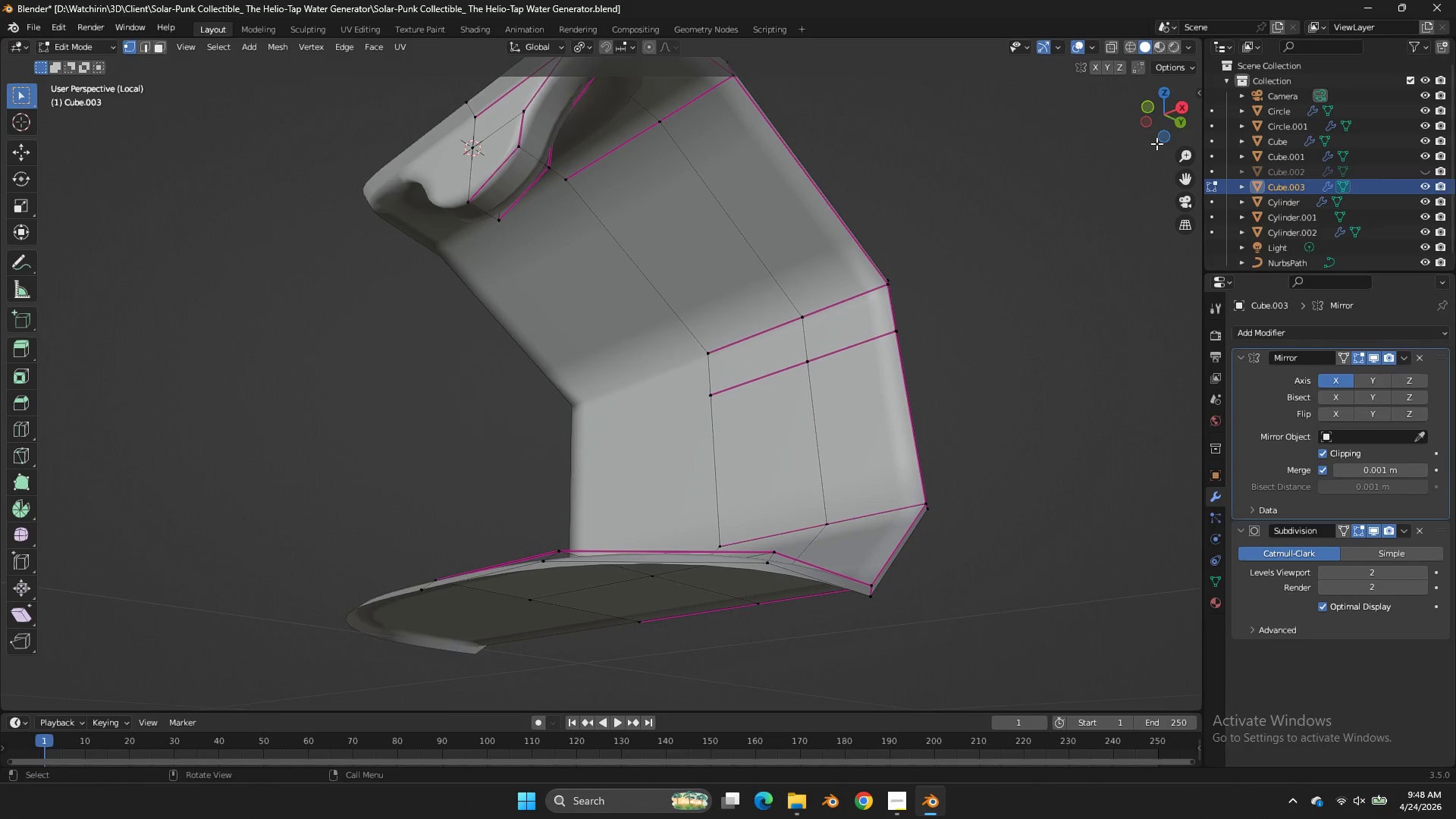 
left_click_drag(start_coordinate=[1162, 122], to_coordinate=[1077, 234])
 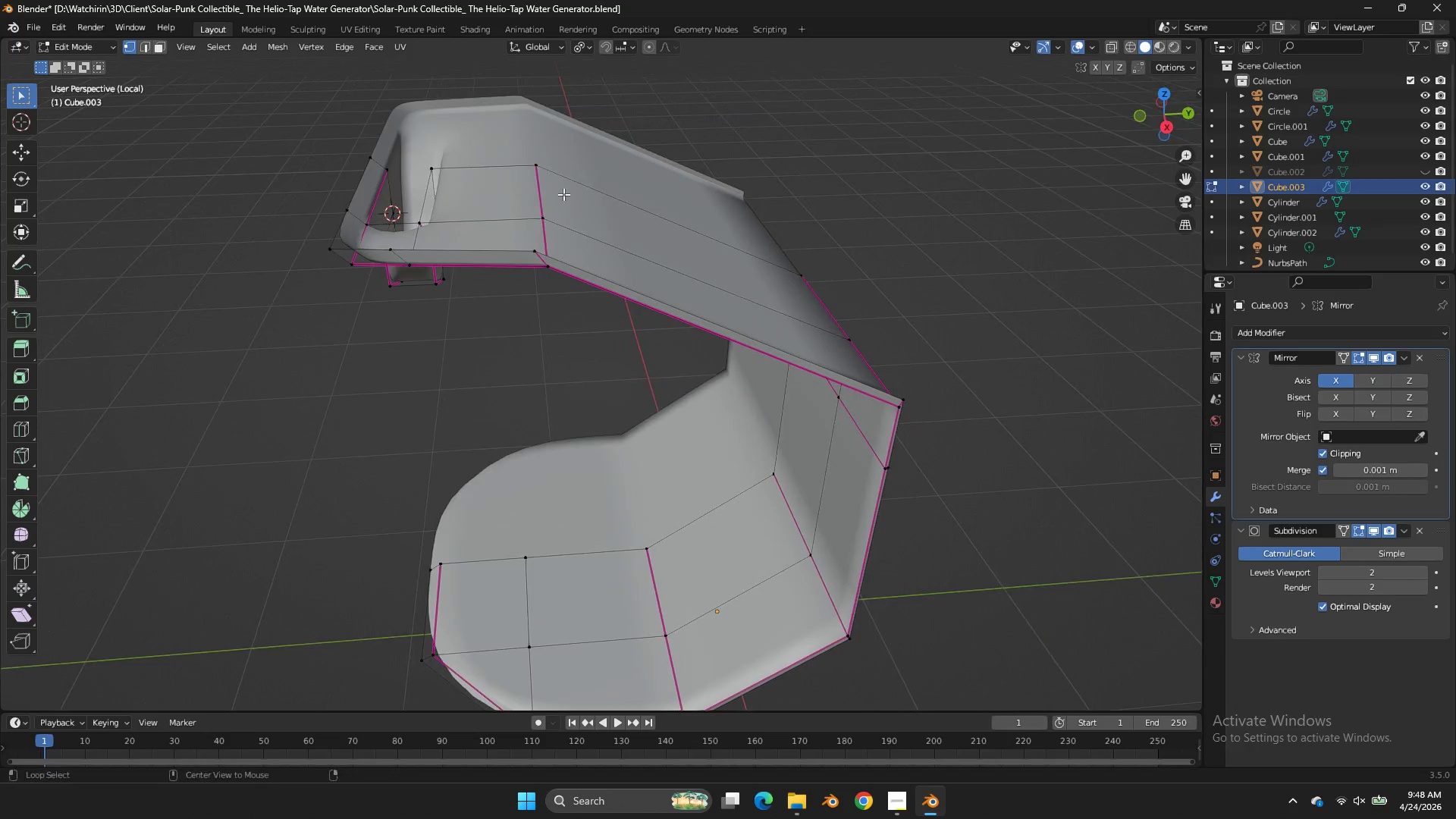 
hold_key(key=AltLeft, duration=0.92)
left_click([492, 251])
 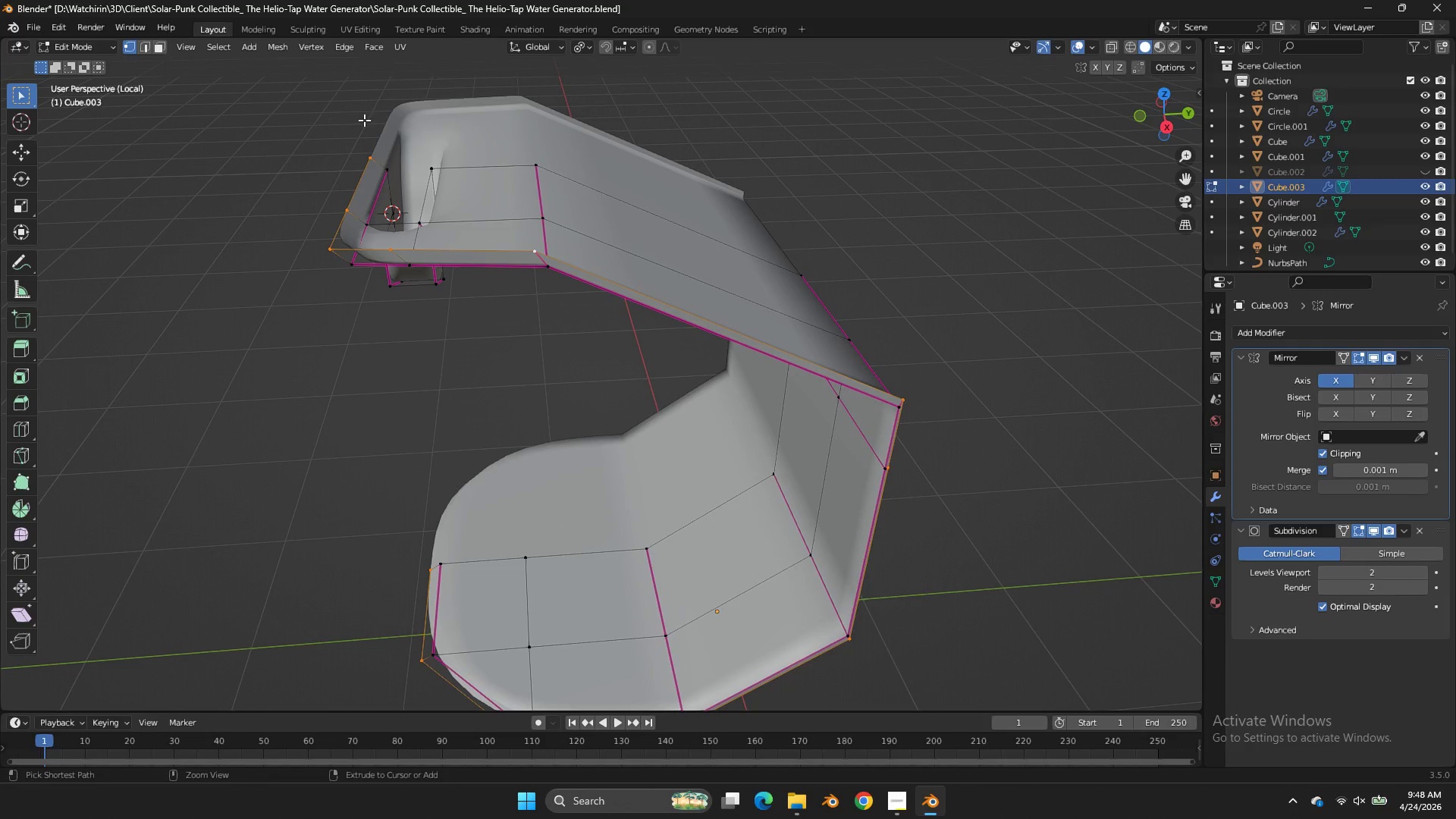 
hold_key(key=ControlLeft, duration=1.08)
left_click_drag(start_coordinate=[376, 151], to_coordinate=[261, 309])
 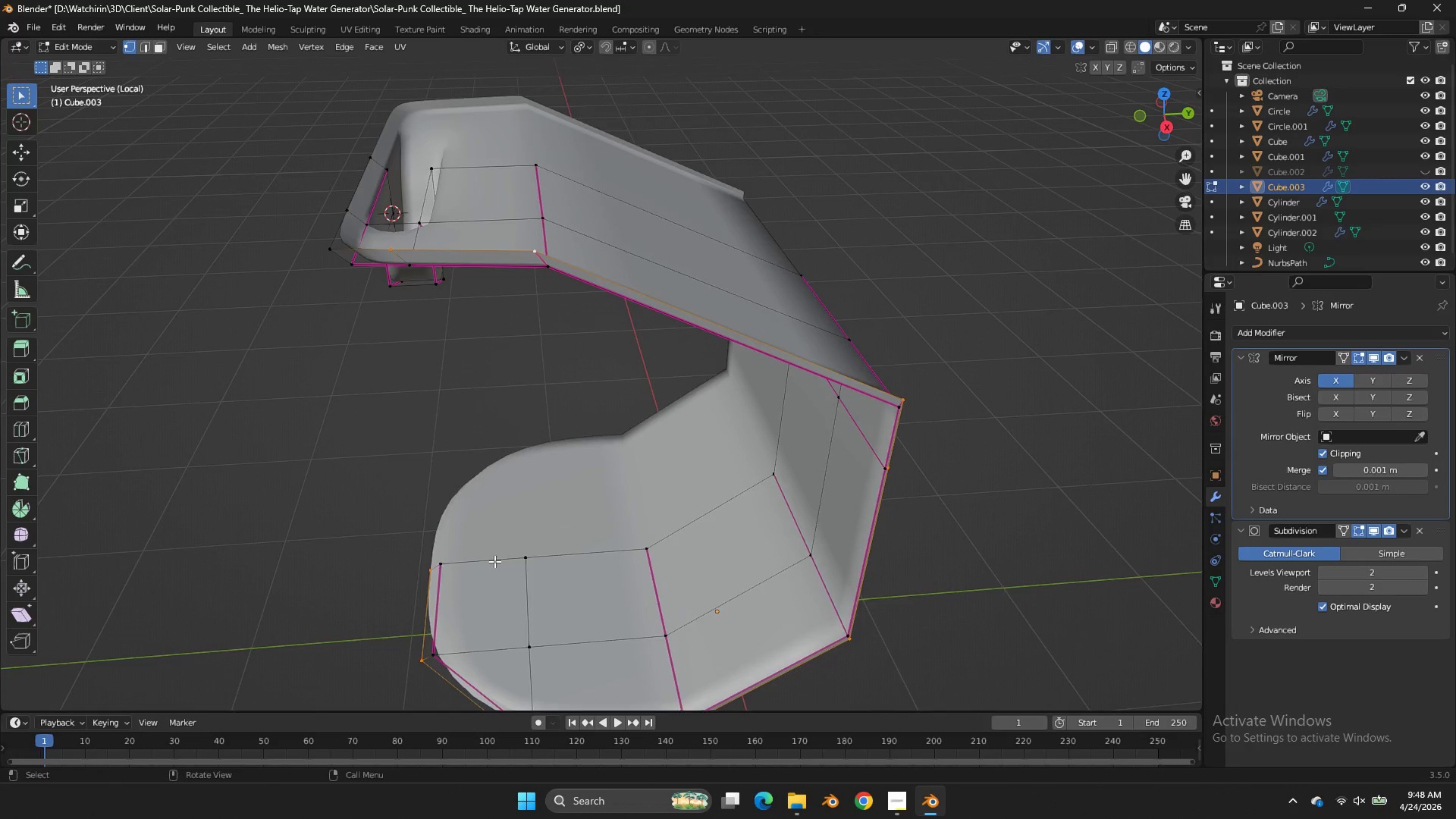 
key(Z)
 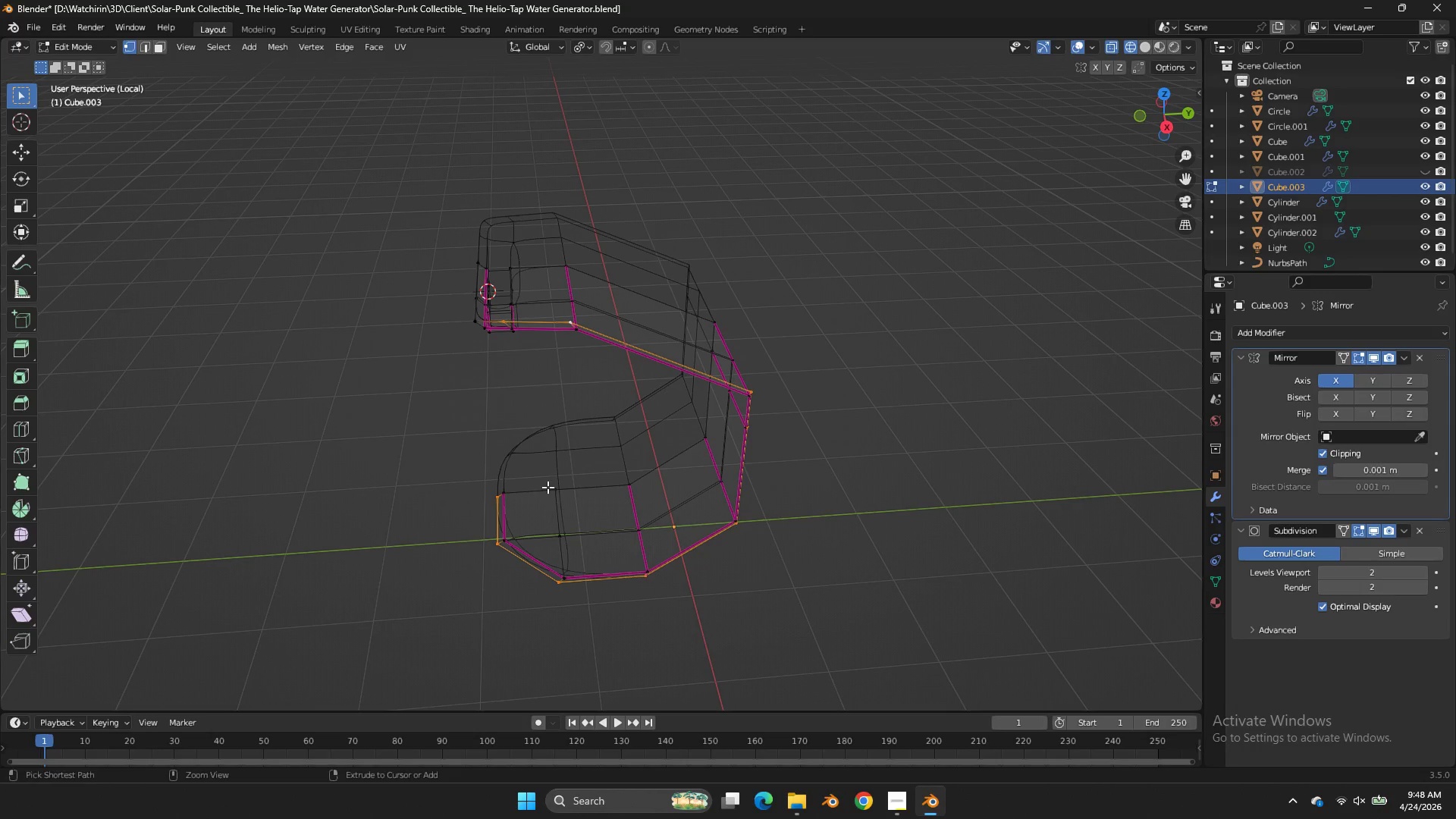 
scroll: coordinate [665, 472], scroll_direction: down, amount: 3.0
 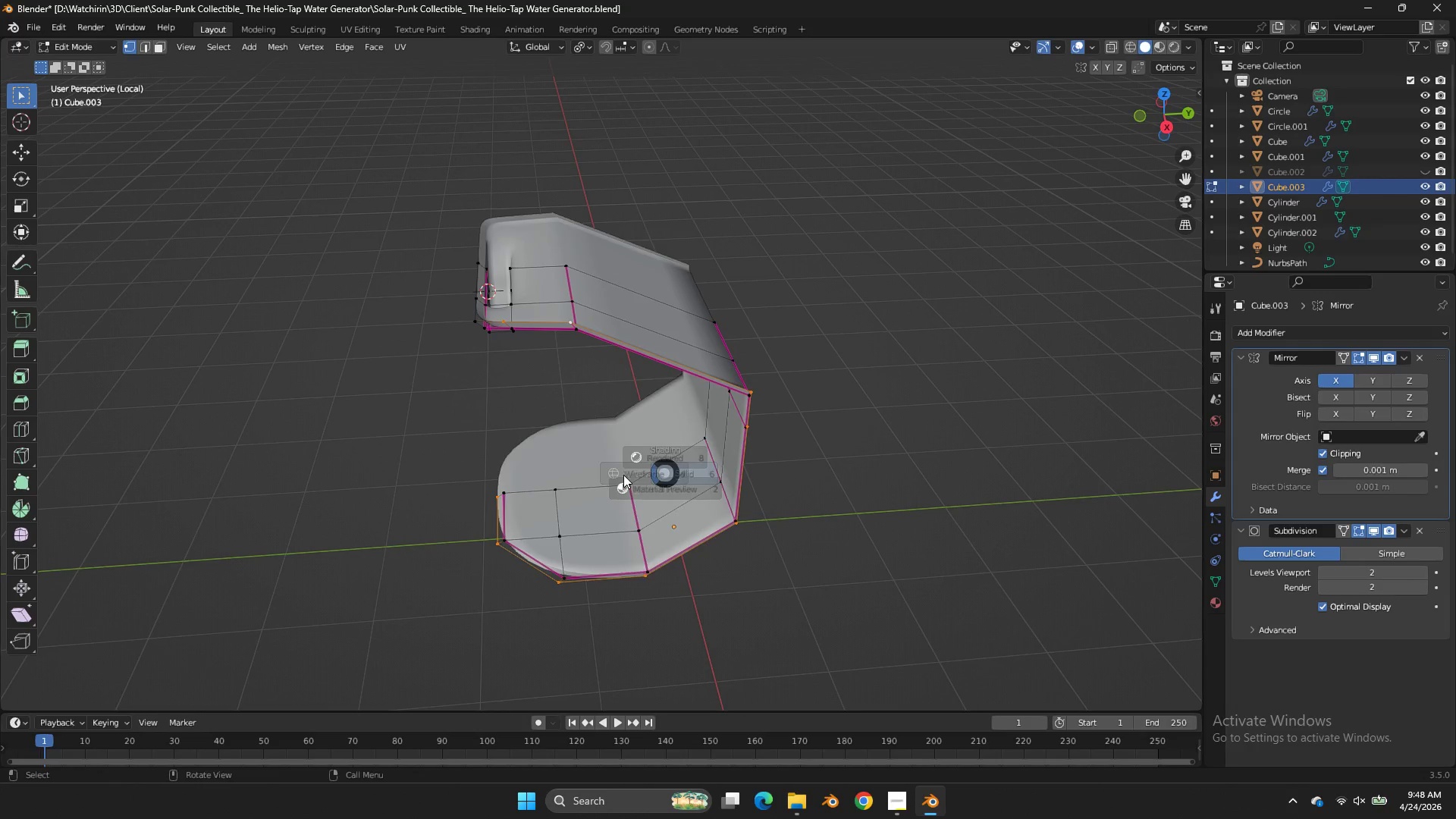 
hold_key(key=ControlLeft, duration=0.58)
left_click_drag(start_coordinate=[537, 489], to_coordinate=[451, 592])
 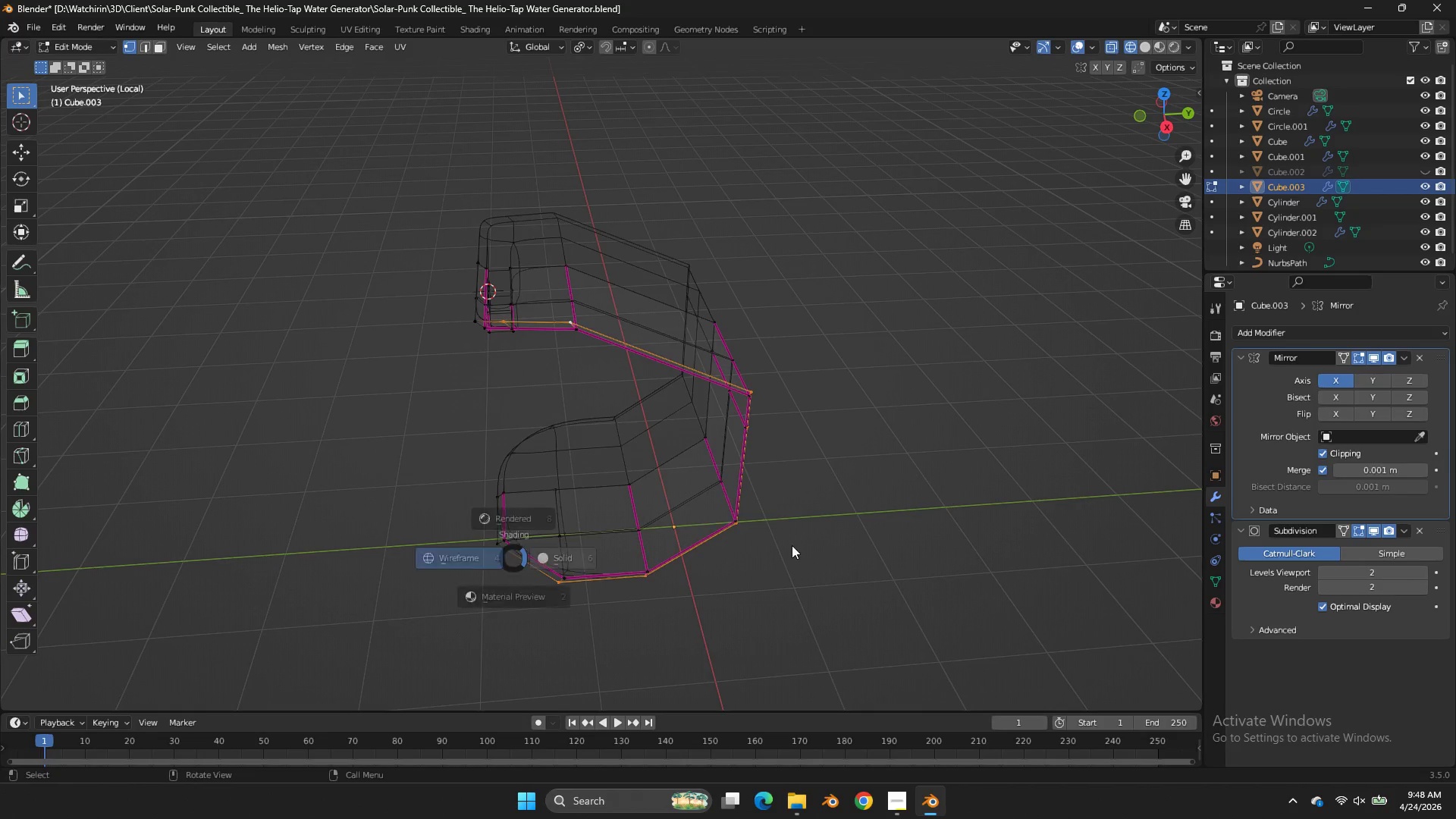 
type(zey)
 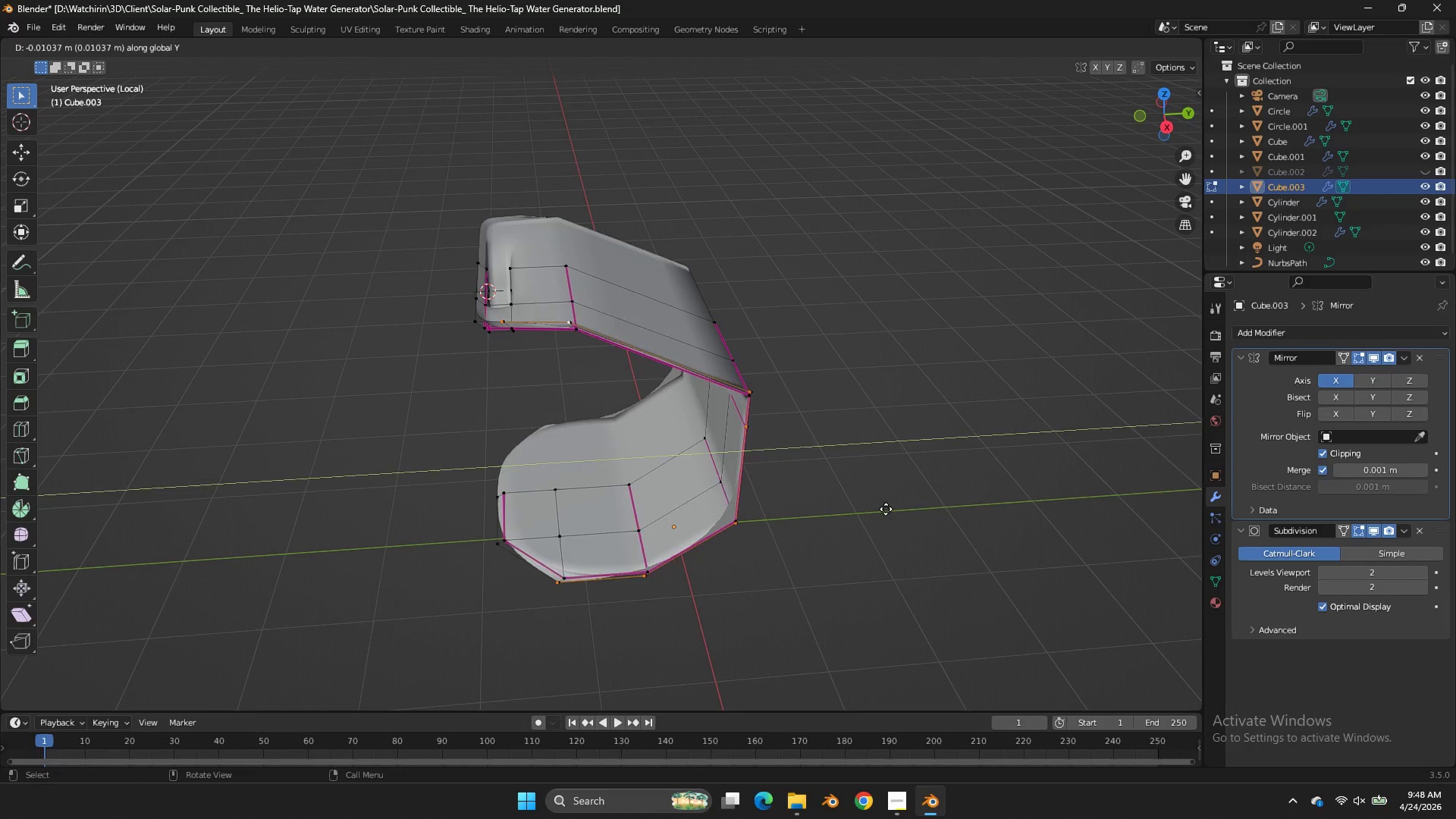 
key(X)
 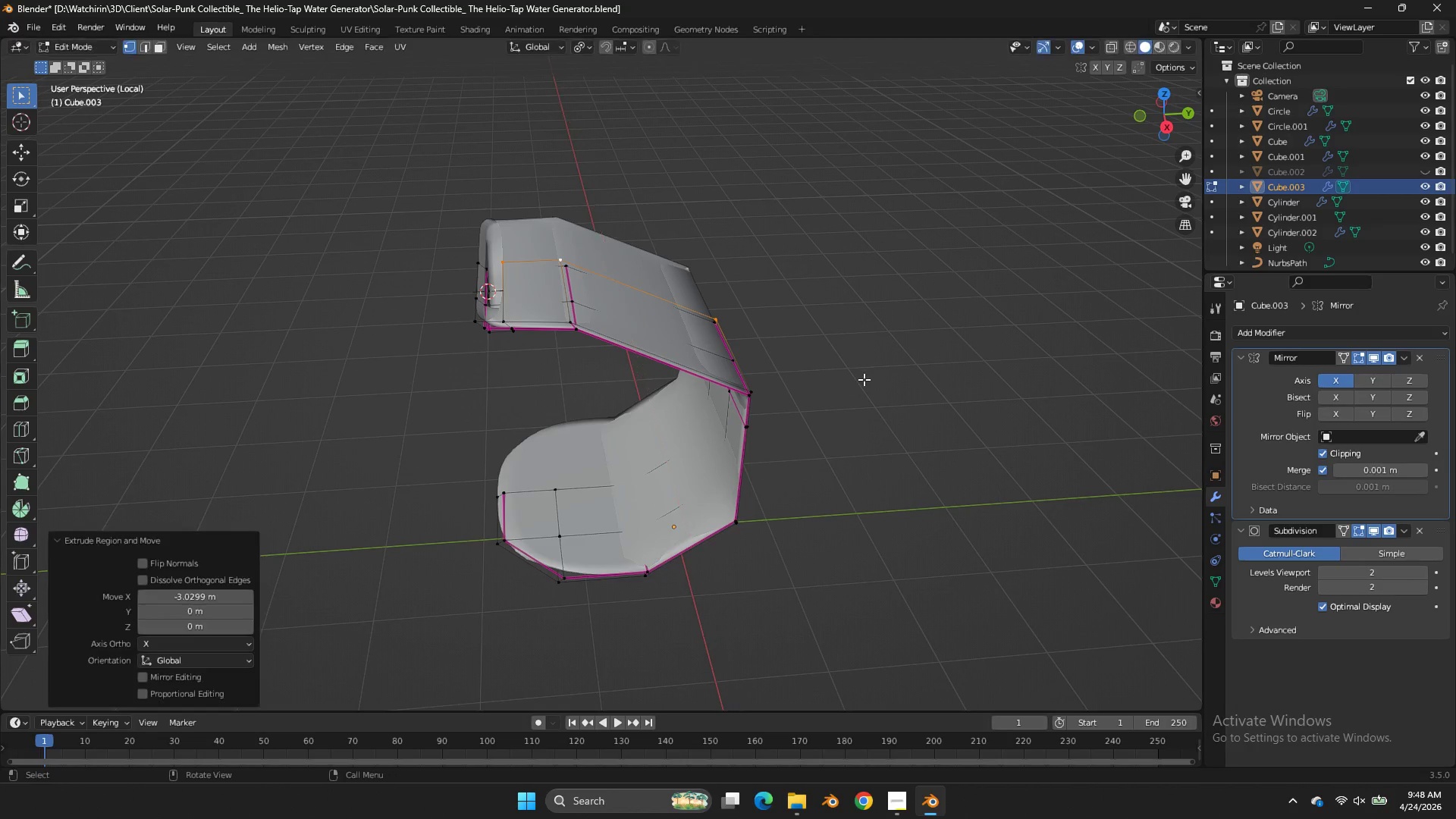 
hold_key(key=AltLeft, duration=0.8)
left_click([579, 282])
 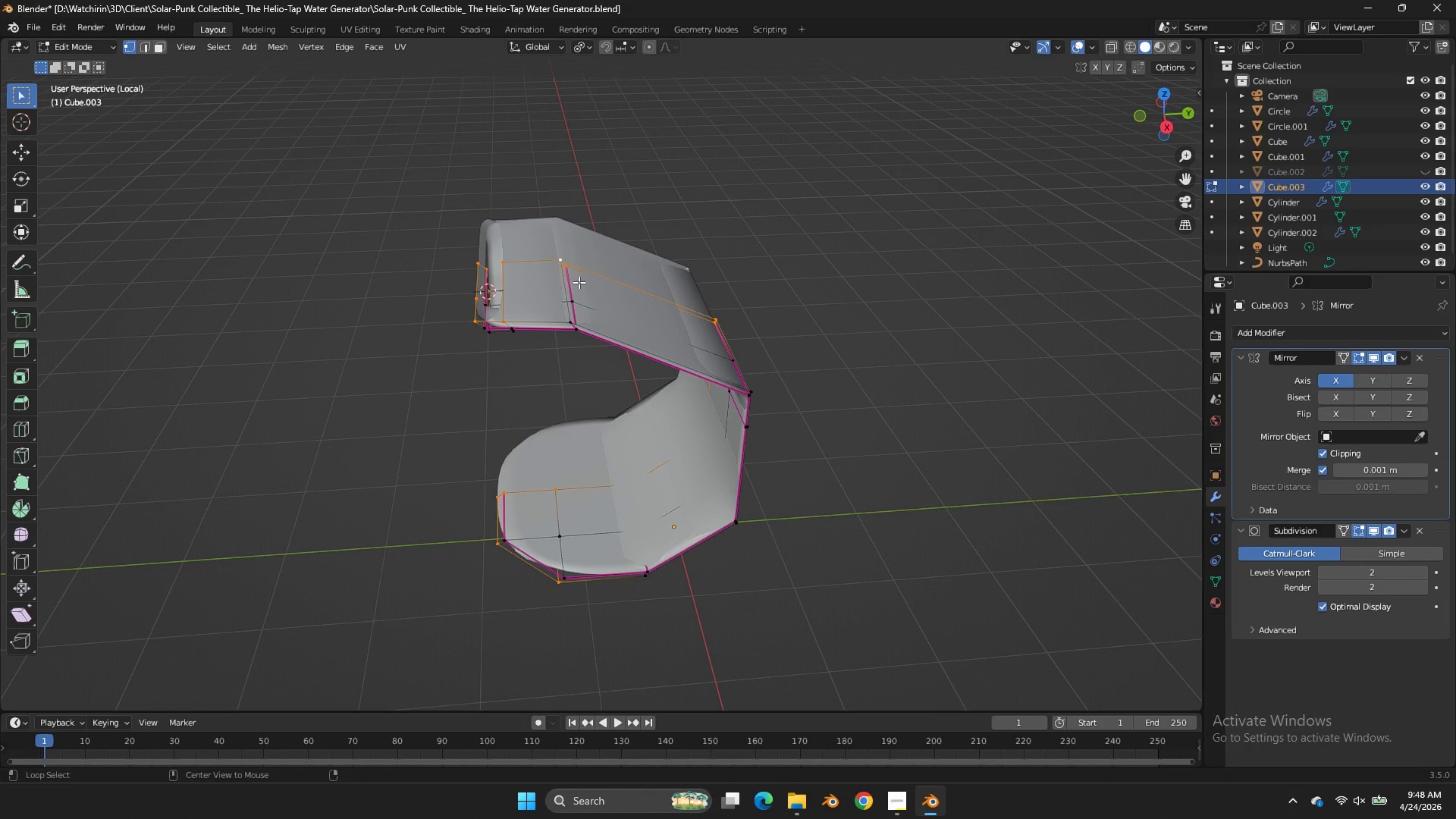 
key(Alt+AltLeft)
 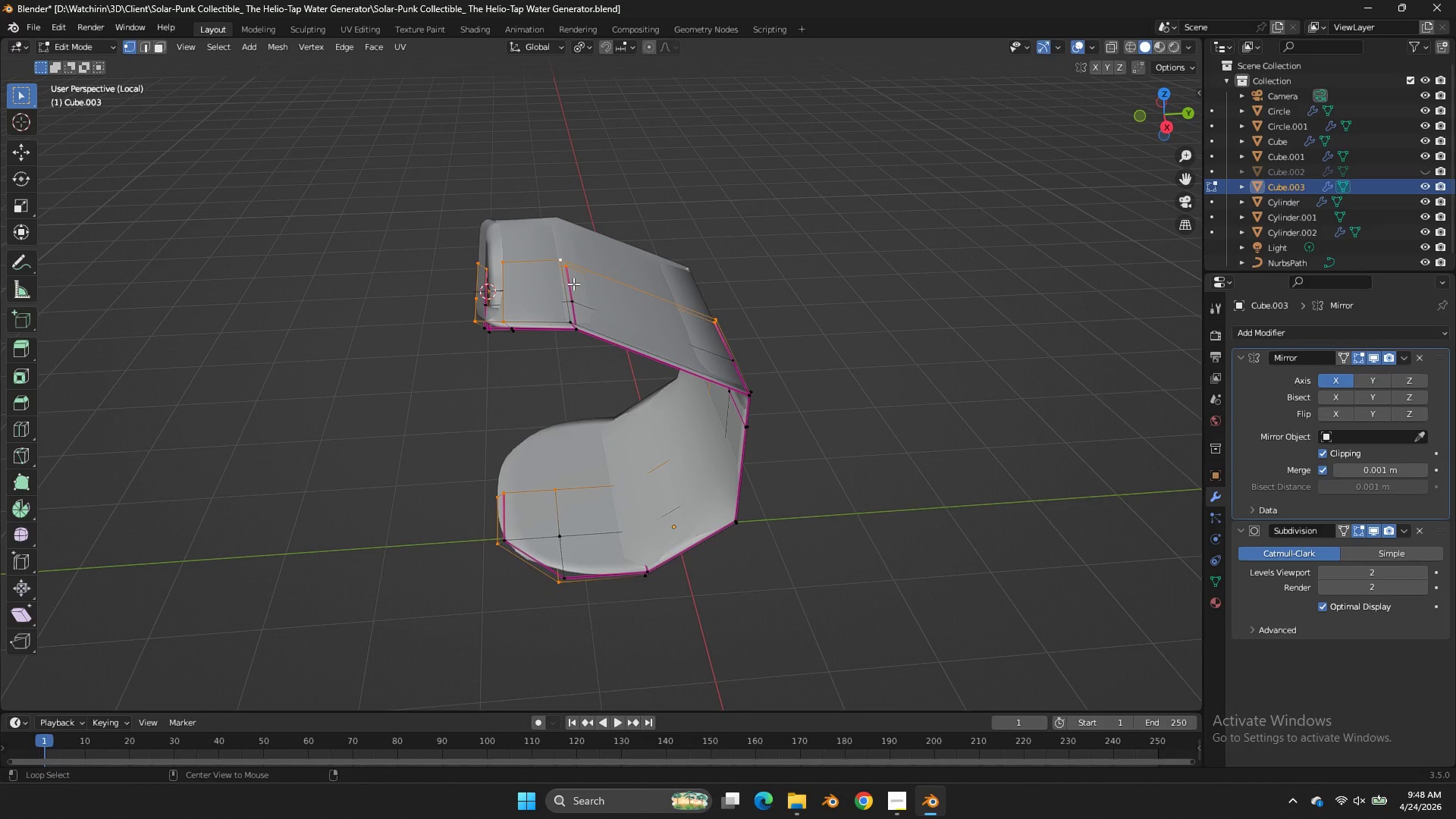 
hold_key(key=AltLeft, duration=0.61)
left_click([573, 284])
 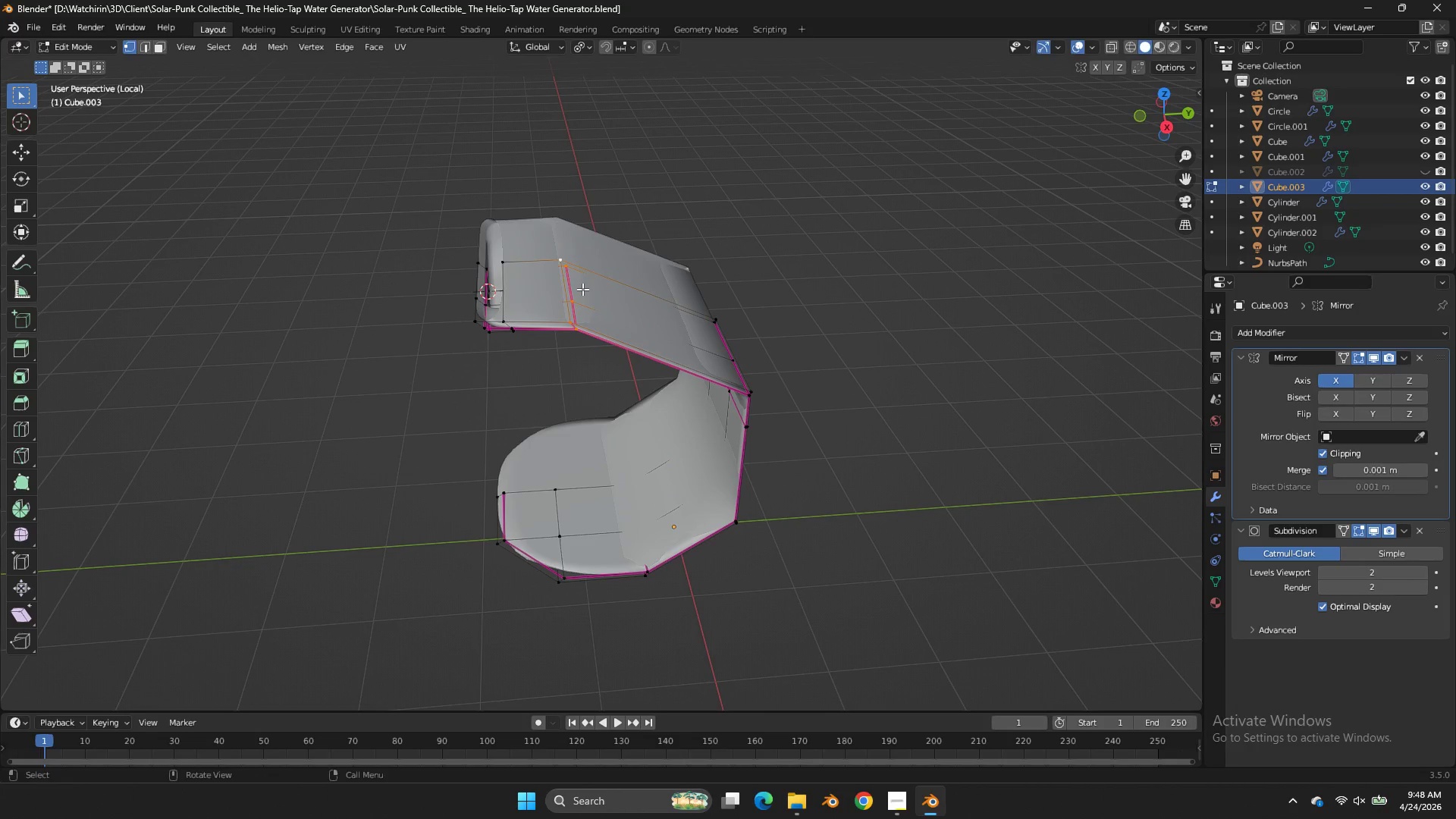 
key(Shift+E)
 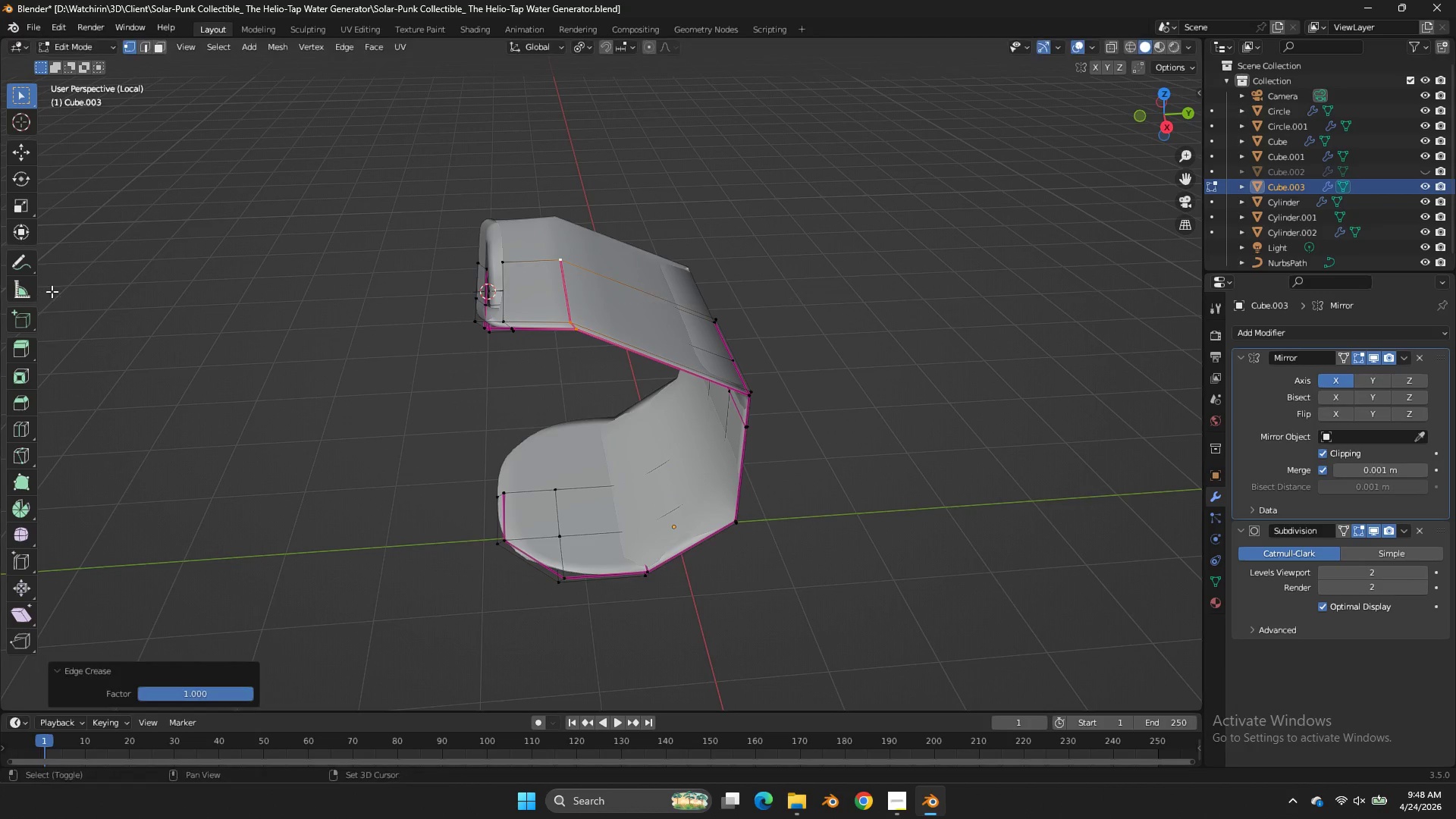 
left_click_drag(start_coordinate=[52, 291], to_coordinate=[58, 291])
 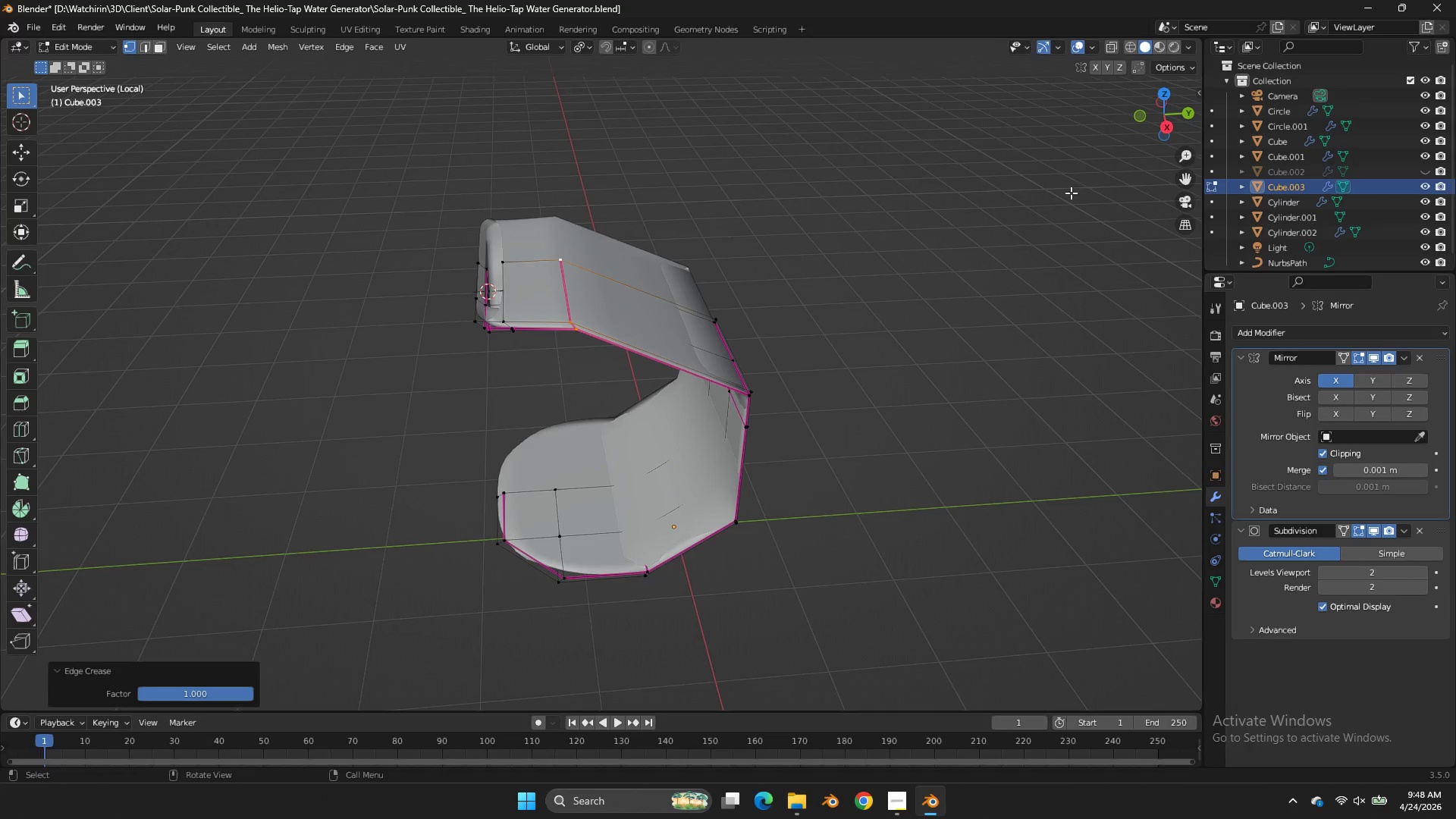 
key(Control+R)
 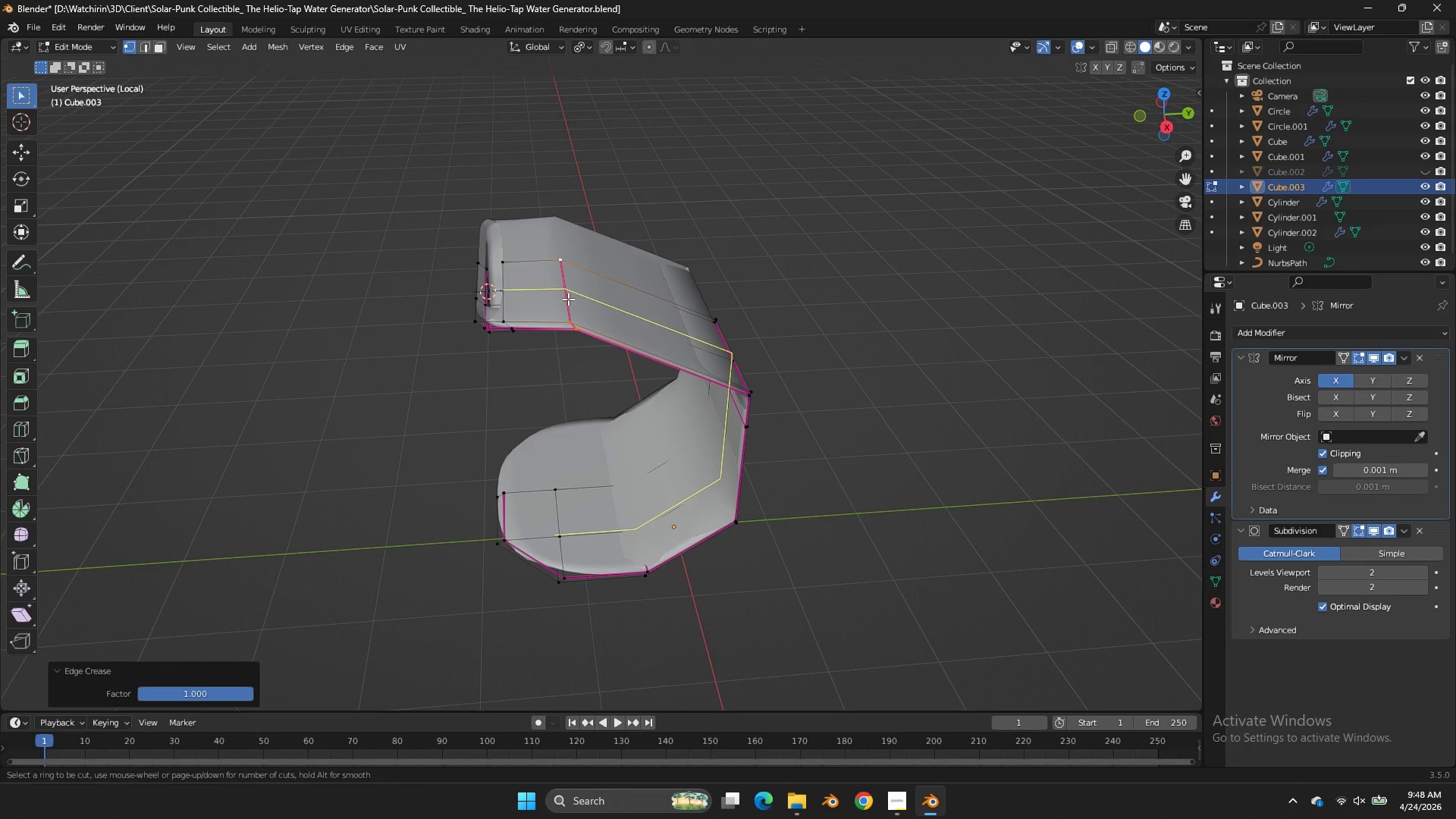 
left_click([568, 299])
 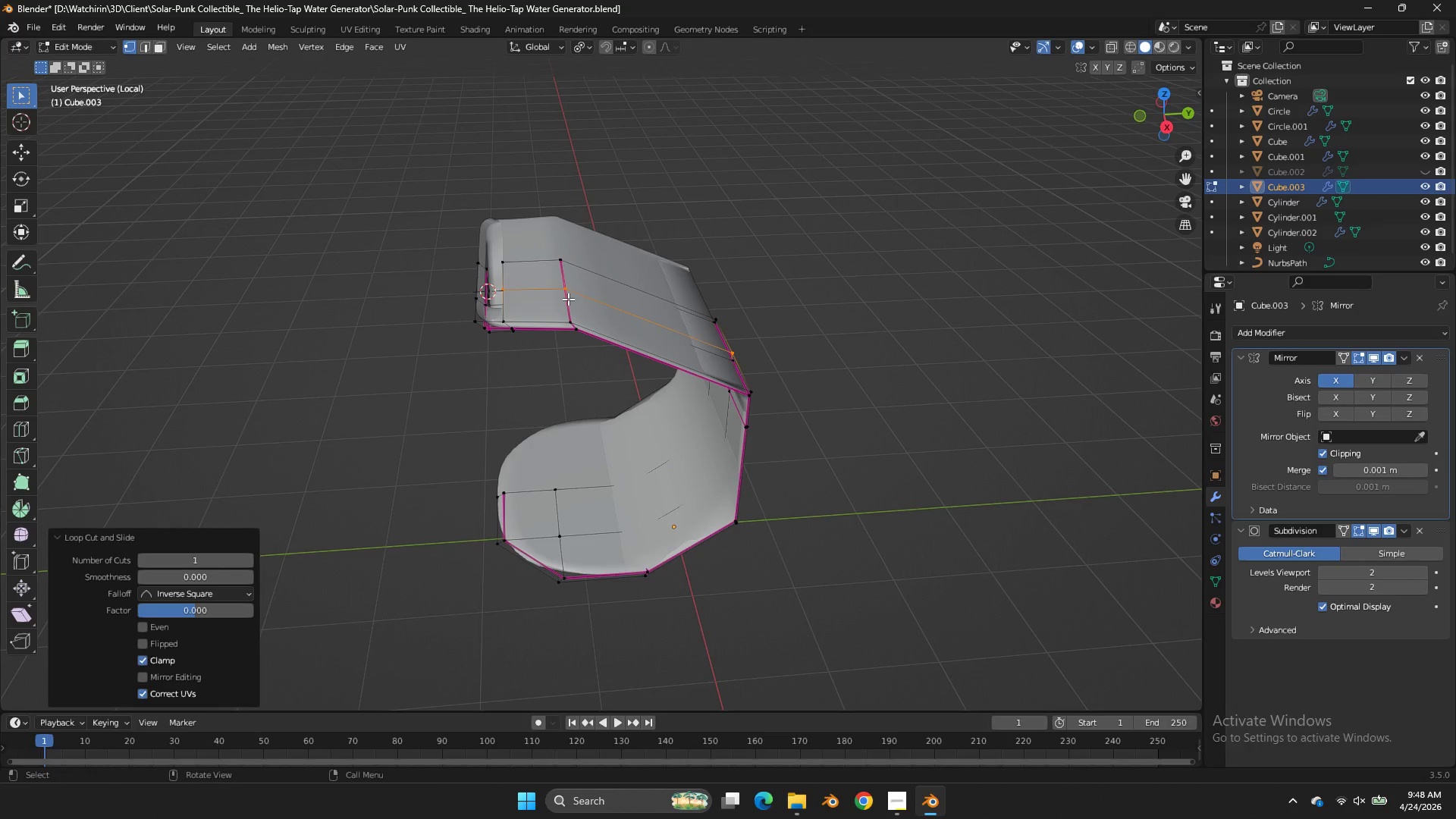 
right_click([568, 299])
 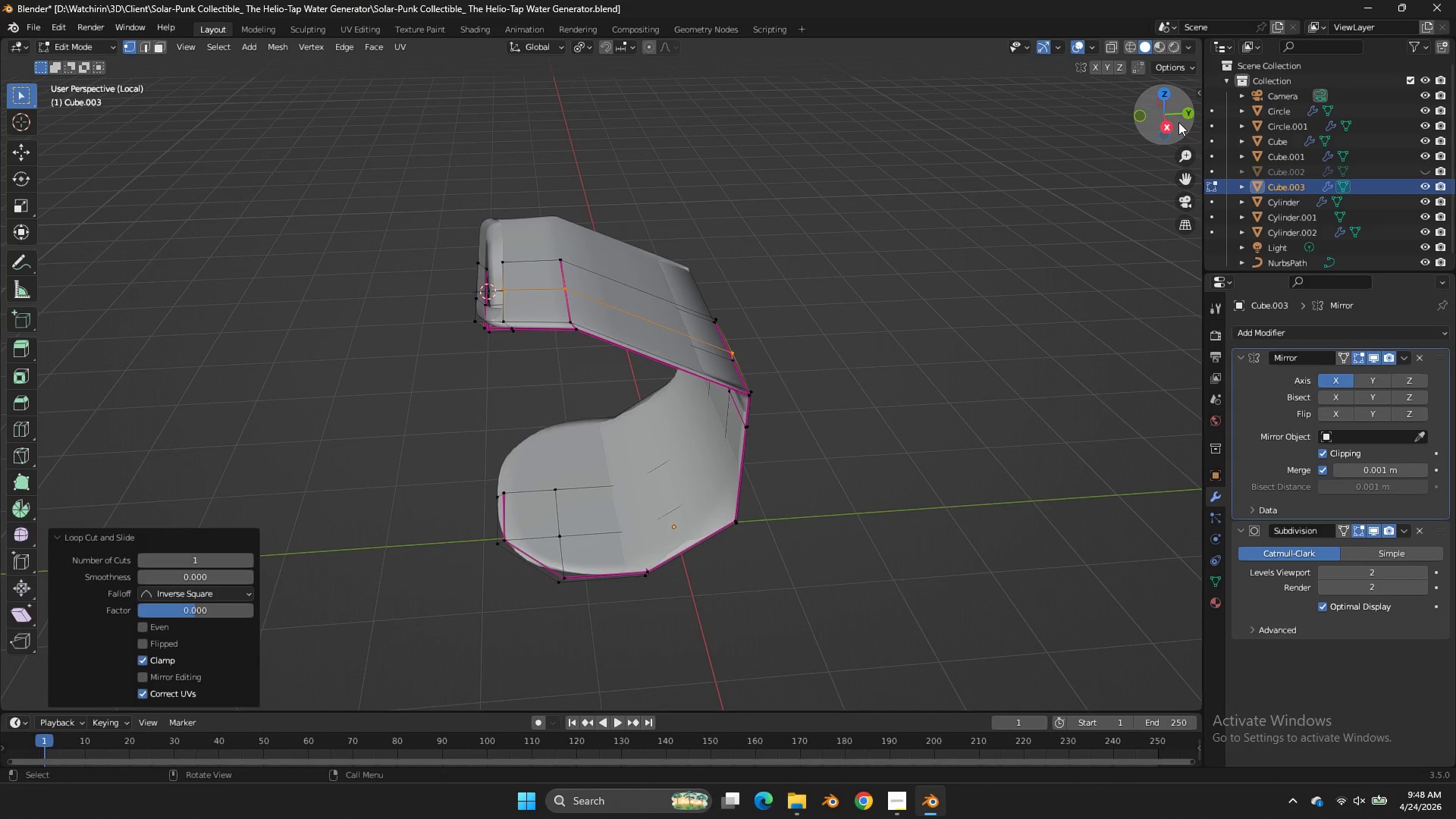 
left_click_drag(start_coordinate=[1172, 120], to_coordinate=[95, 163])
 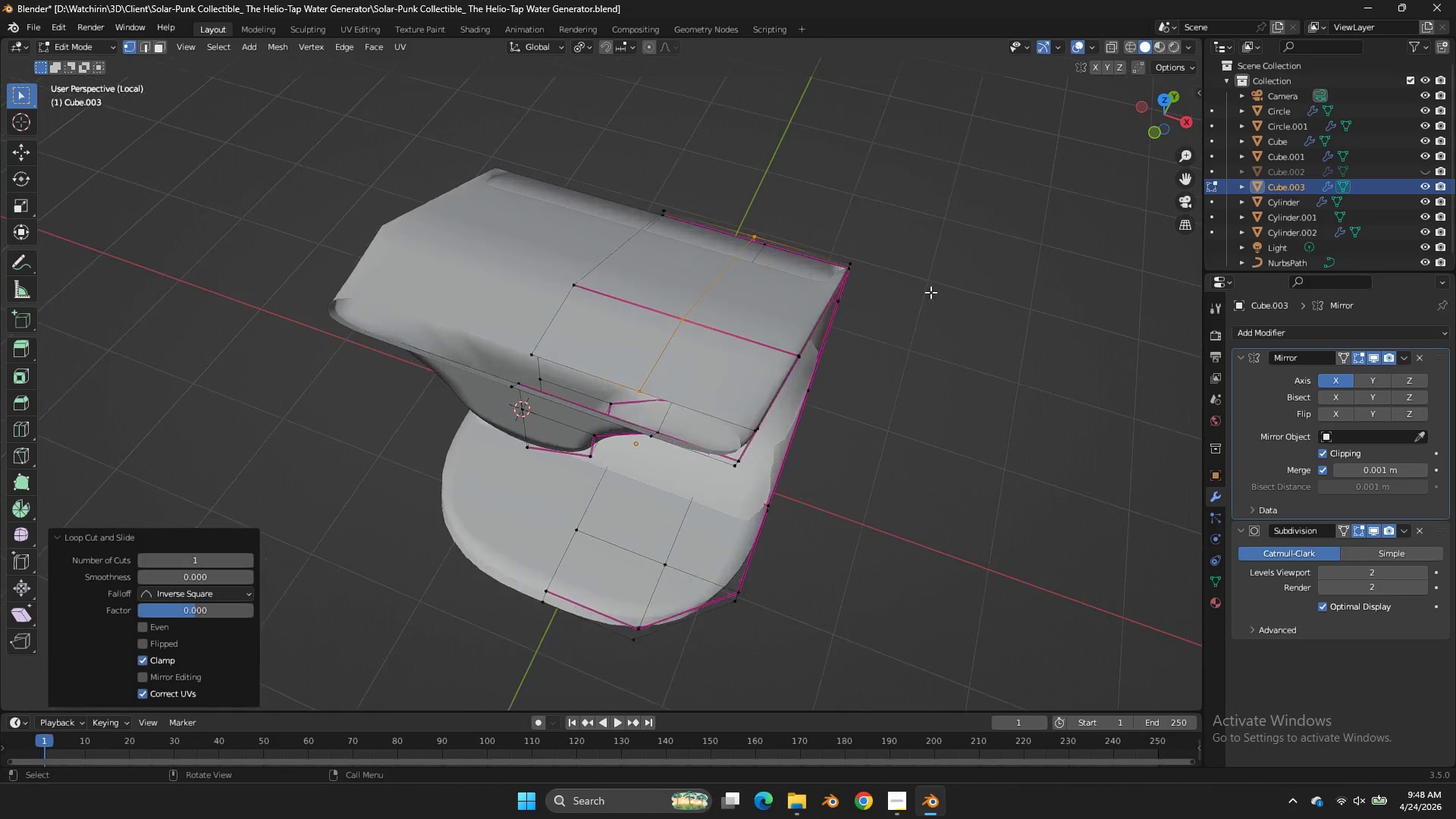 
scroll: coordinate [930, 292], scroll_direction: up, amount: 3.0
 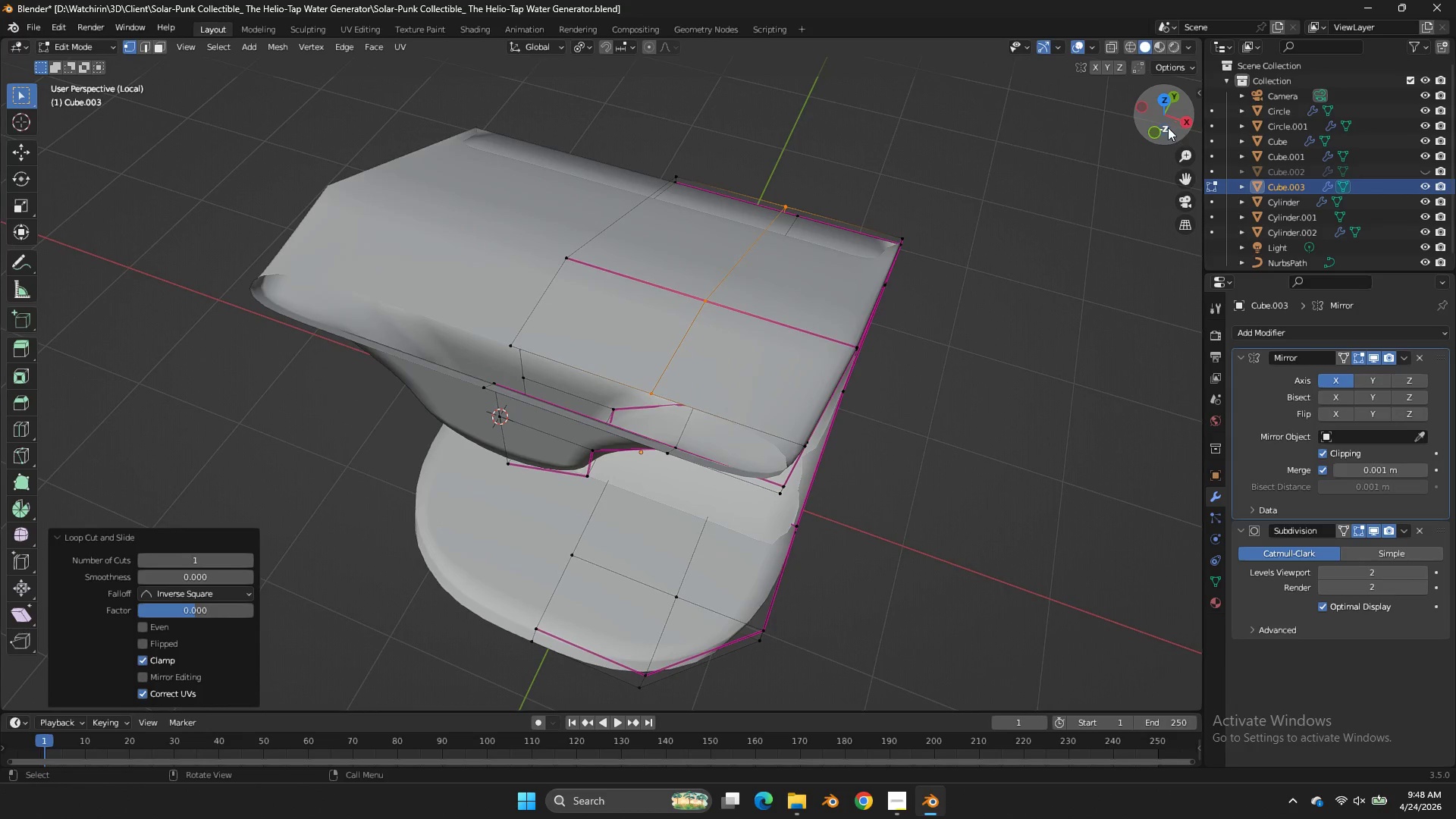 
left_click_drag(start_coordinate=[1169, 127], to_coordinate=[1116, 77])
 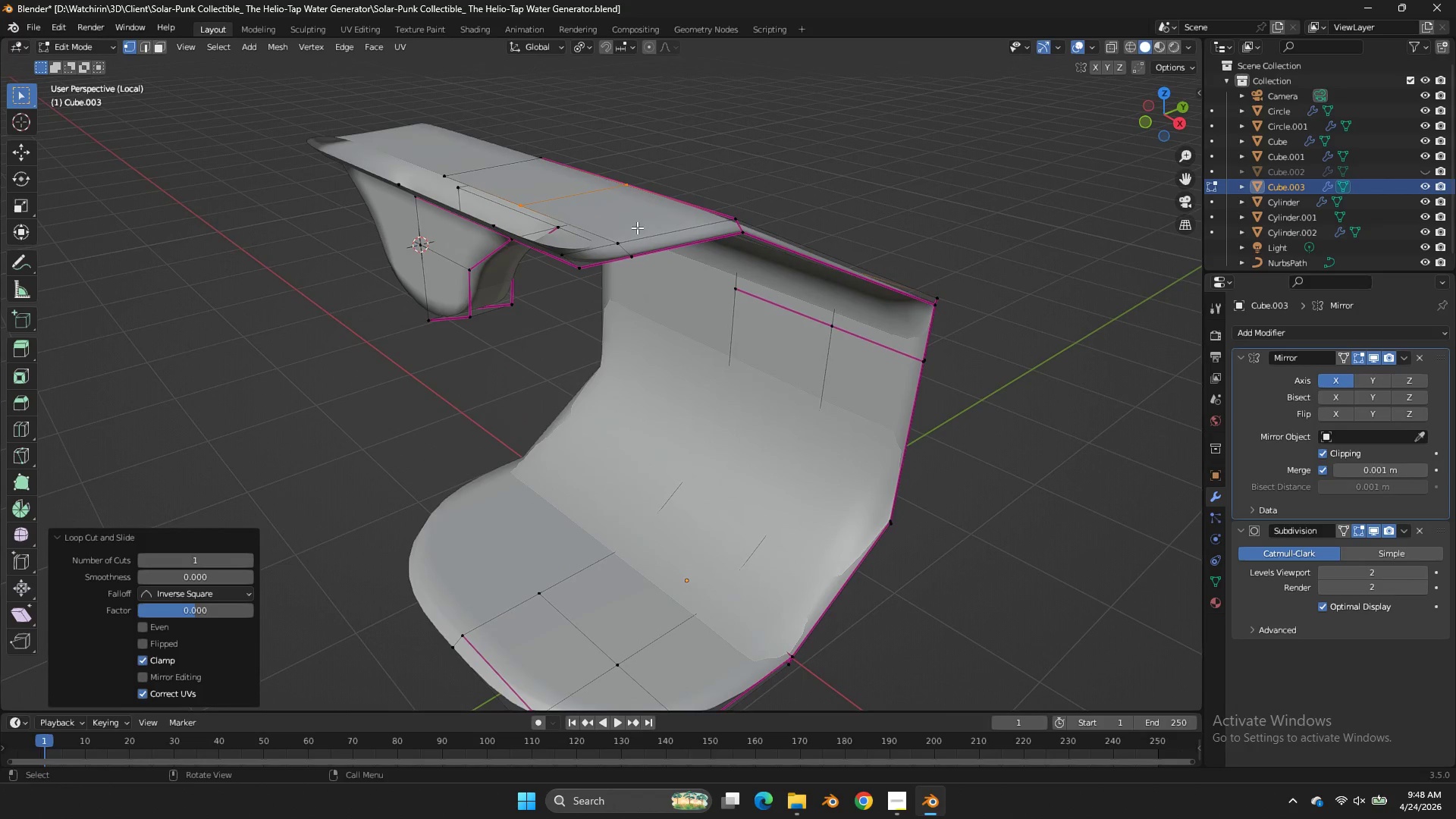 
left_click([637, 228])
 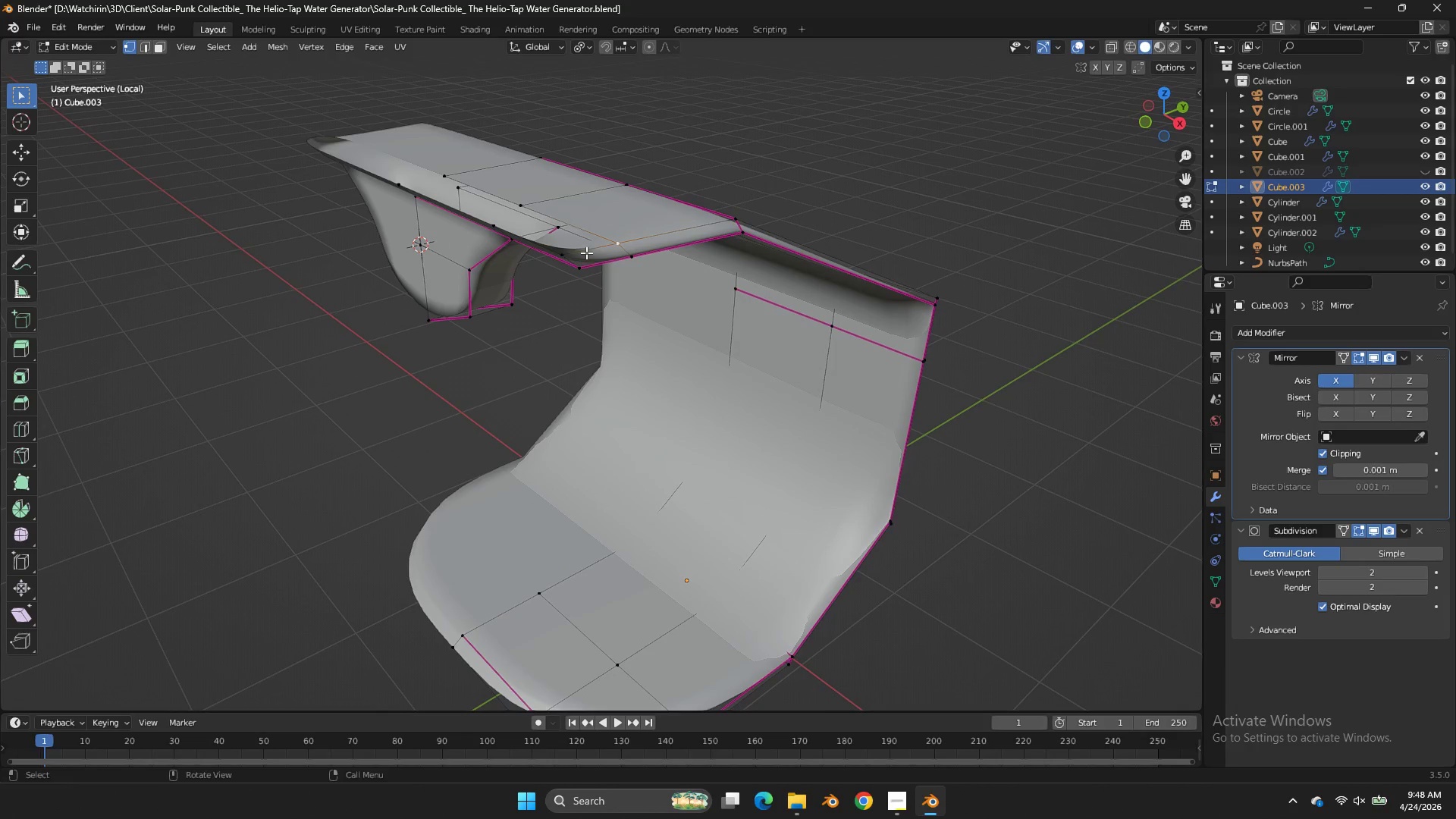 
hold_key(key=ShiftLeft, duration=0.38)
left_click([555, 256])
 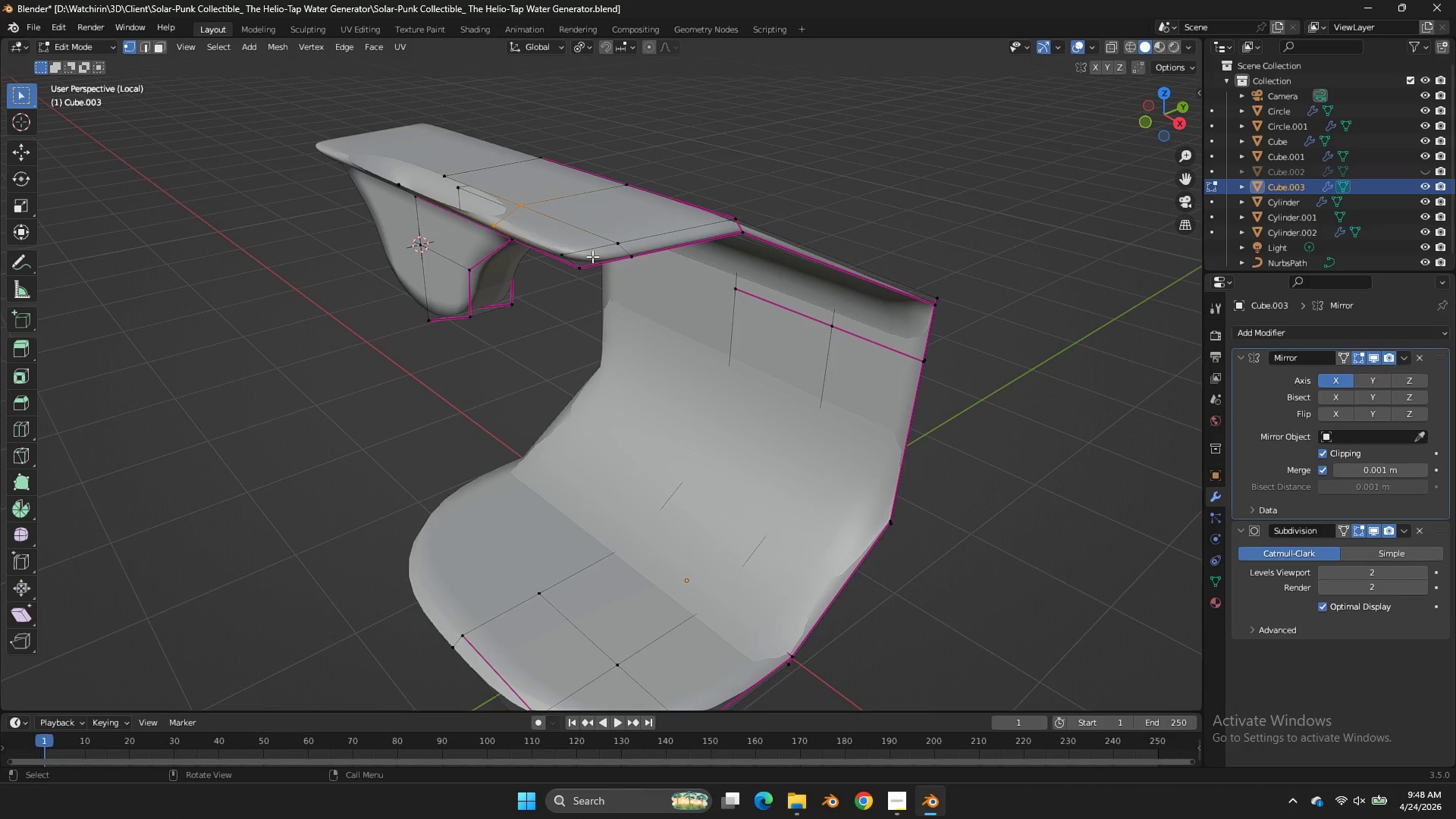 
type(ff)
key(Tab)
key(Tab)
 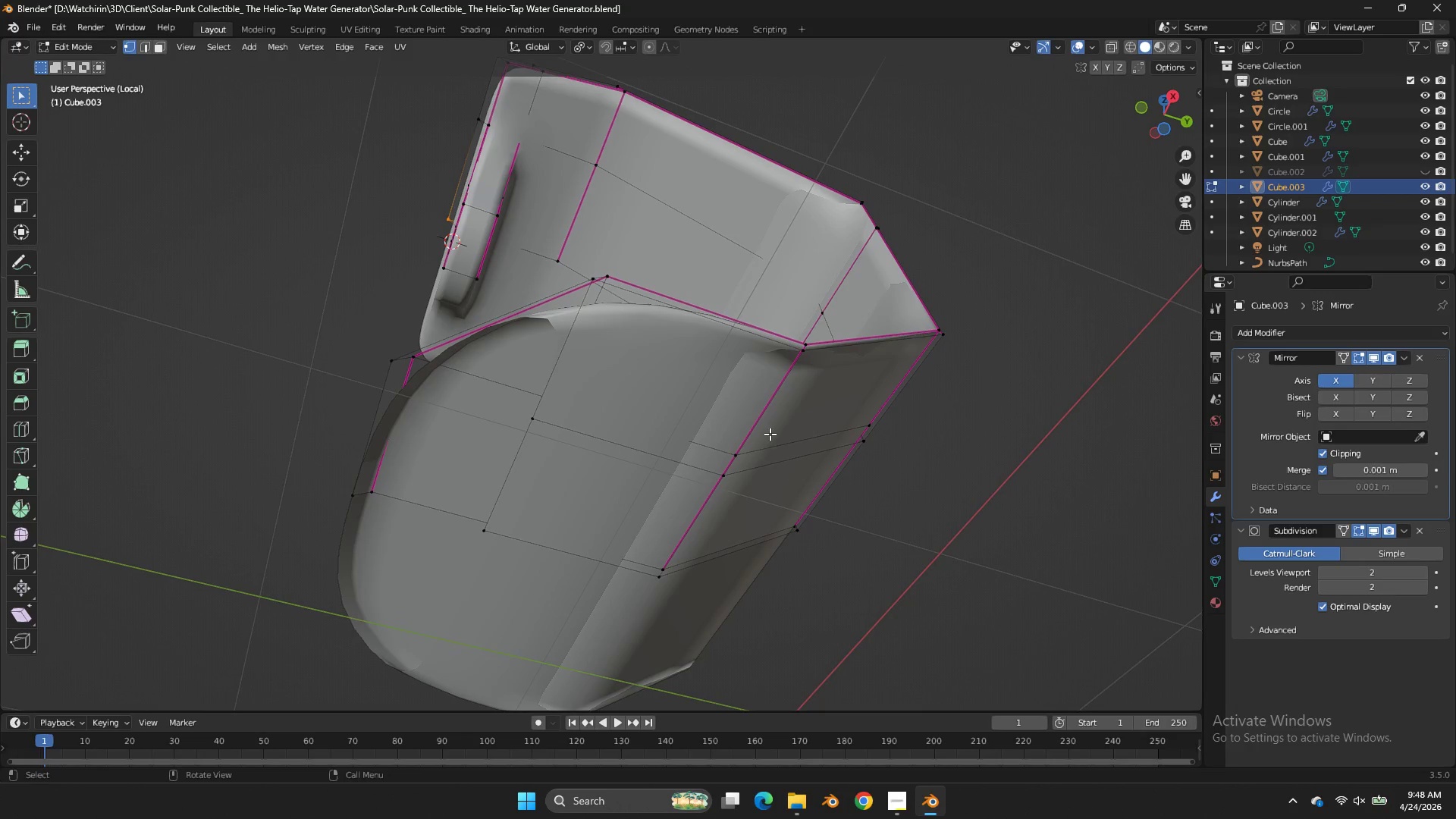 
left_click_drag(start_coordinate=[1153, 116], to_coordinate=[1119, 606])
 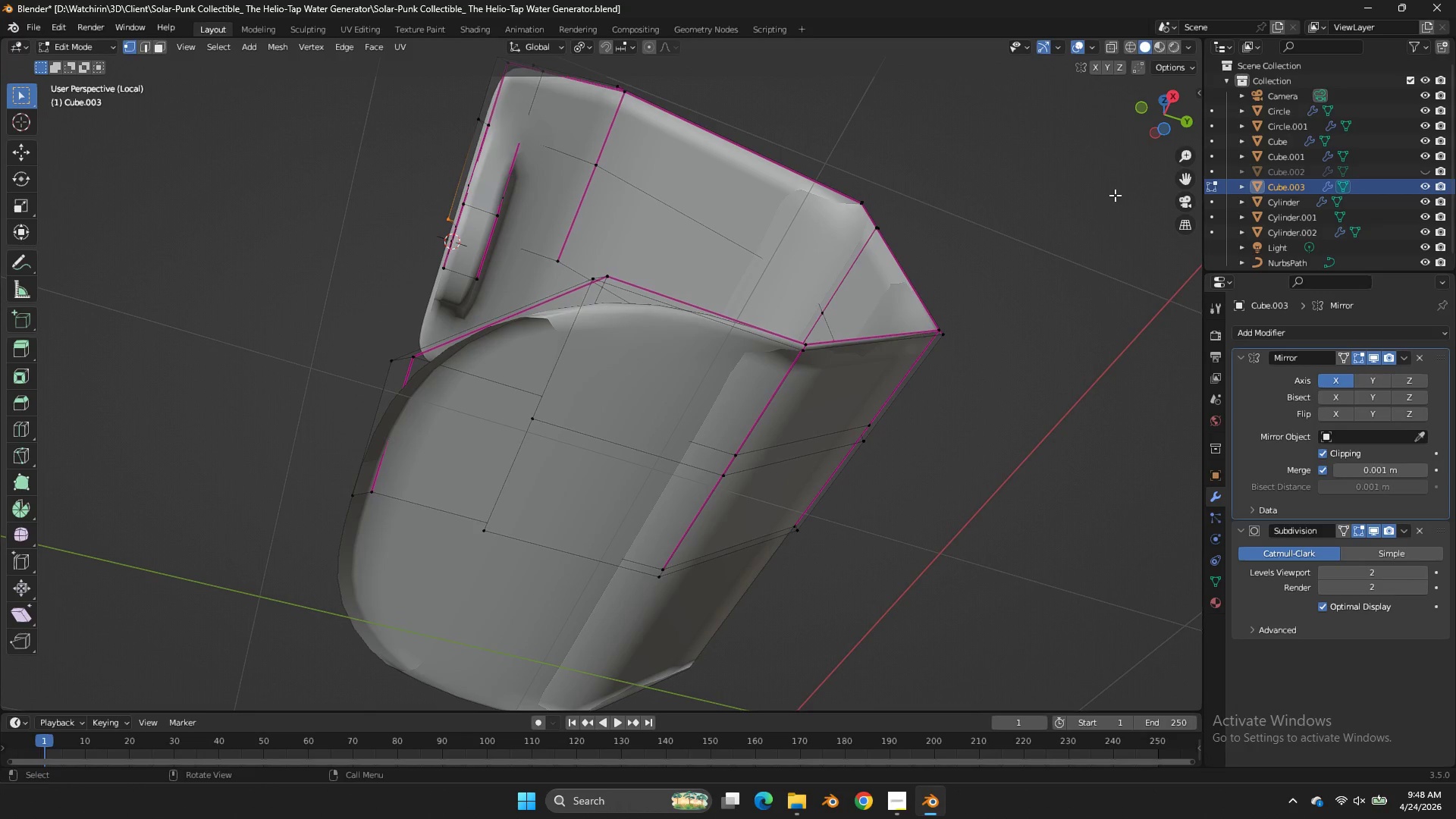 
left_click_drag(start_coordinate=[1144, 123], to_coordinate=[31, 100])
 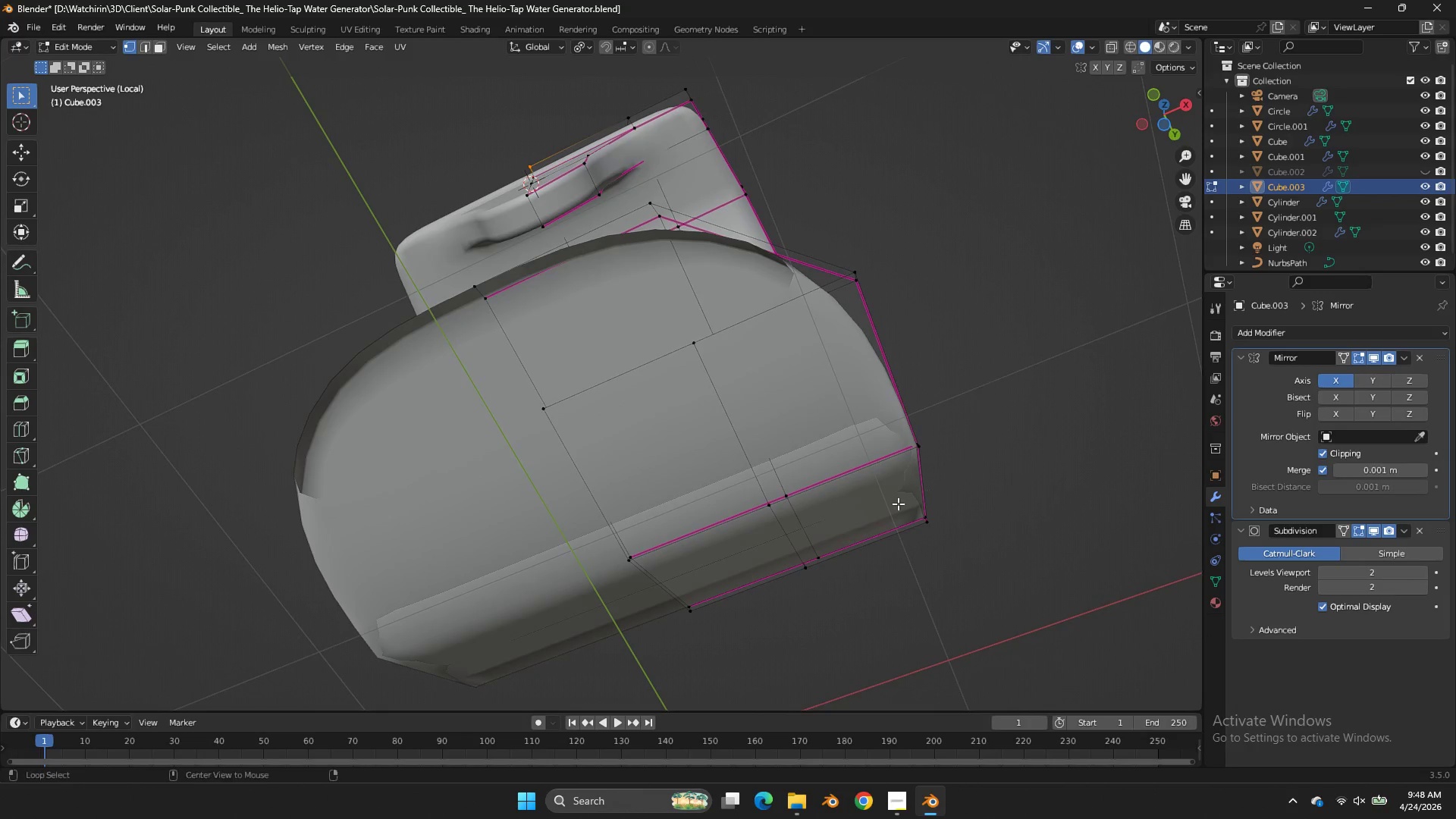 
hold_key(key=AltLeft, duration=0.53)
left_click([847, 473])
 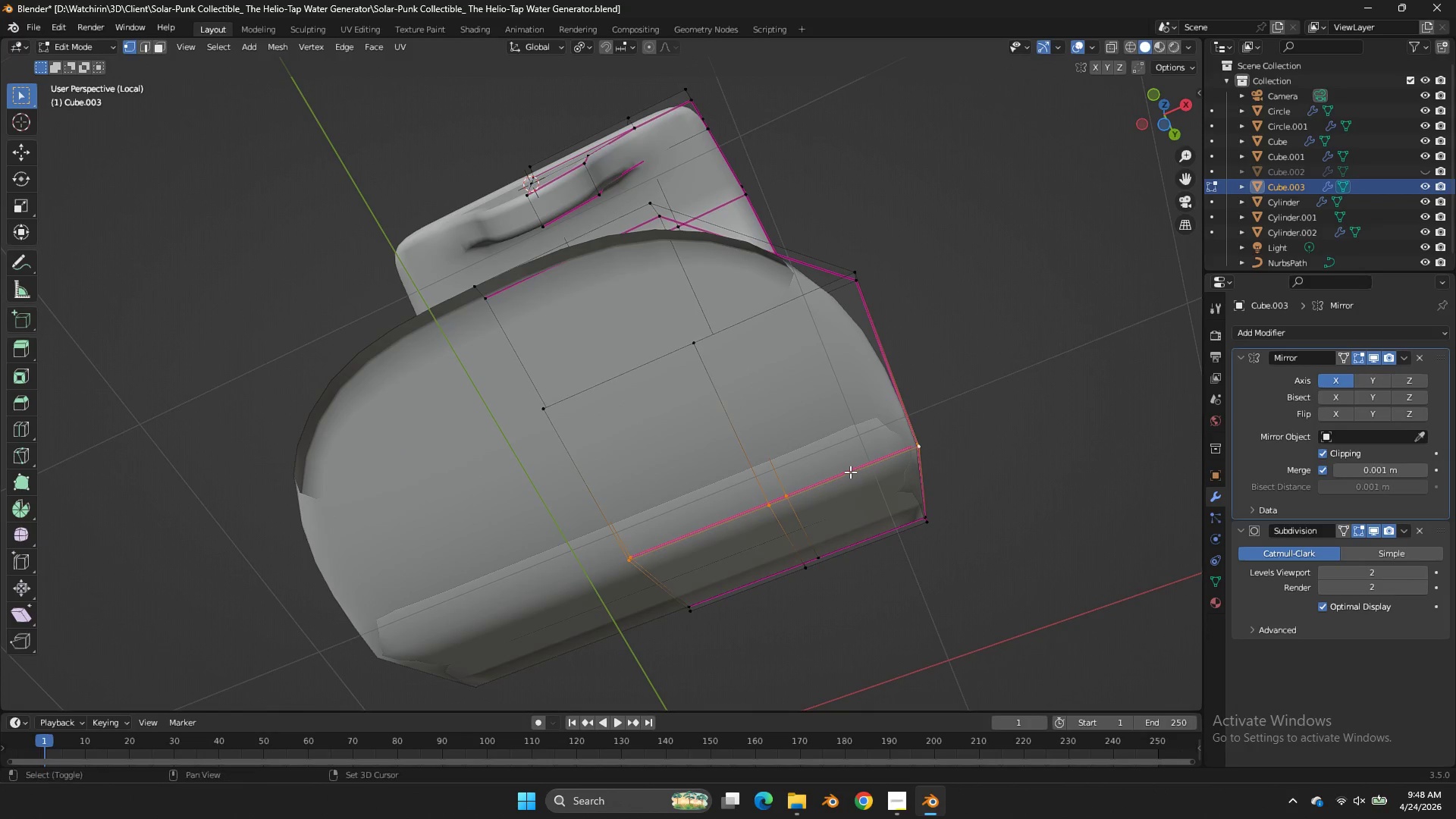 
key(Shift+E)
 